 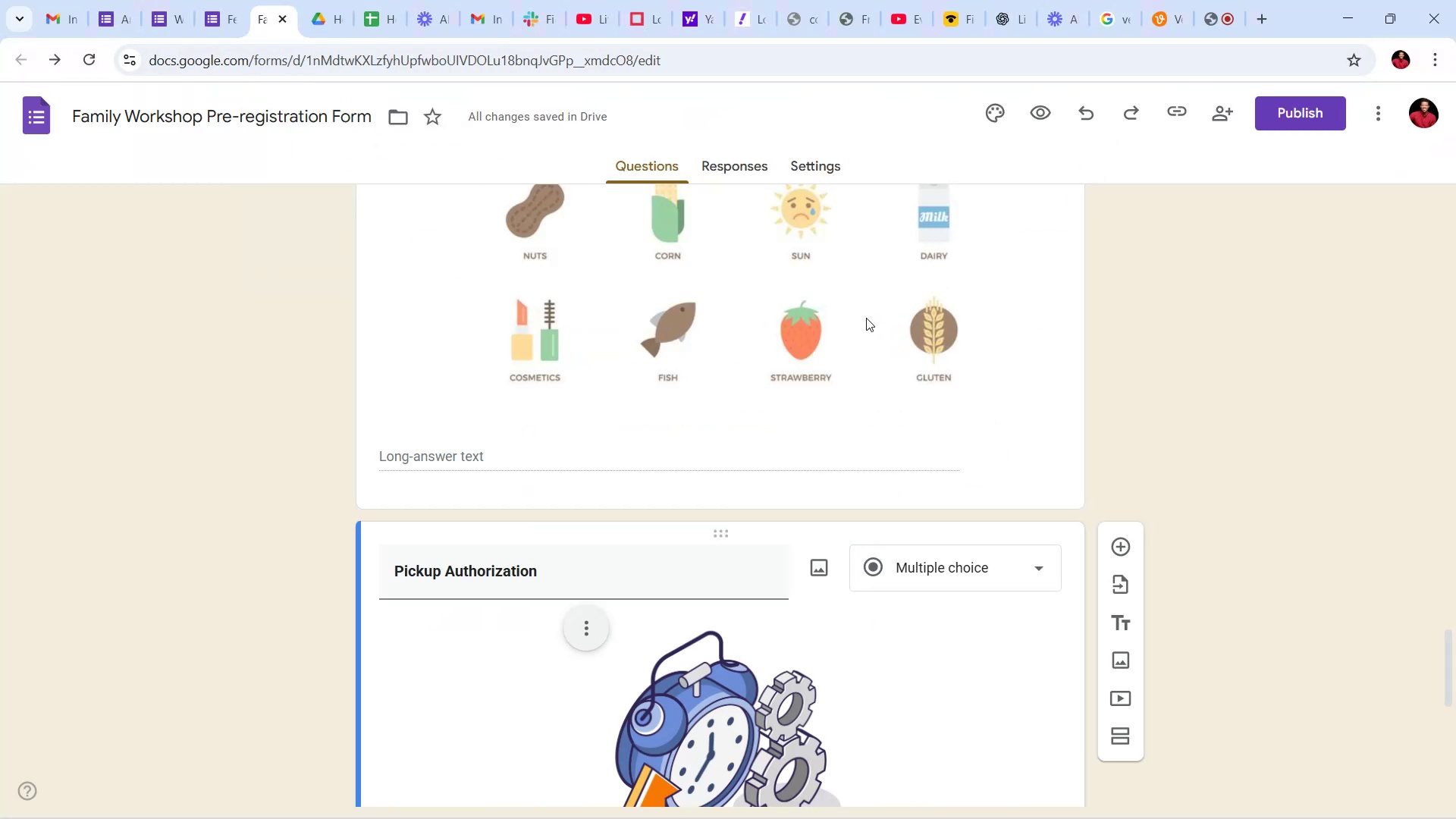 
scroll: coordinate [1266, 366], scroll_direction: none, amount: 0.0
 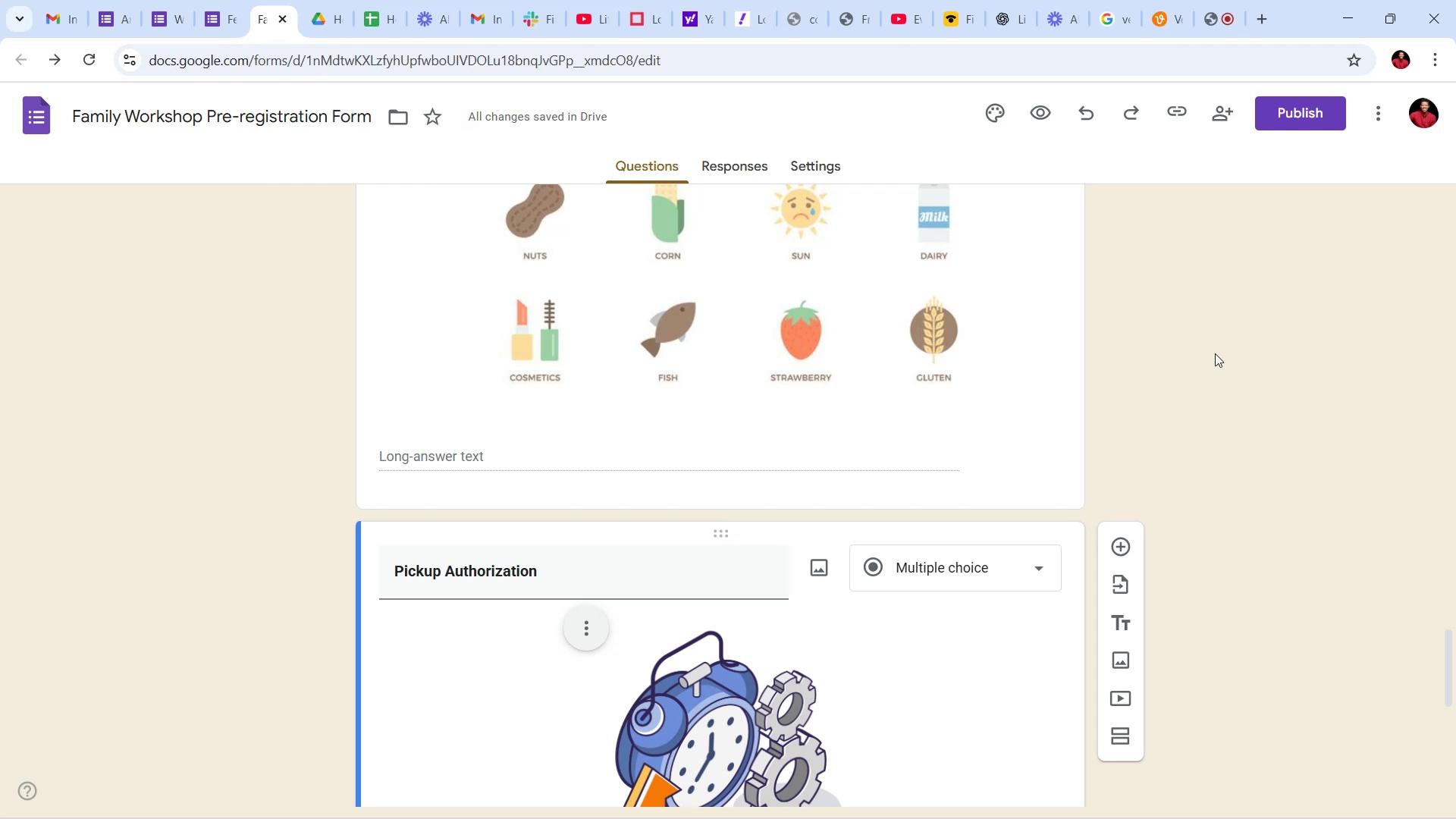 
left_click_drag(start_coordinate=[1282, 413], to_coordinate=[1285, 416])
 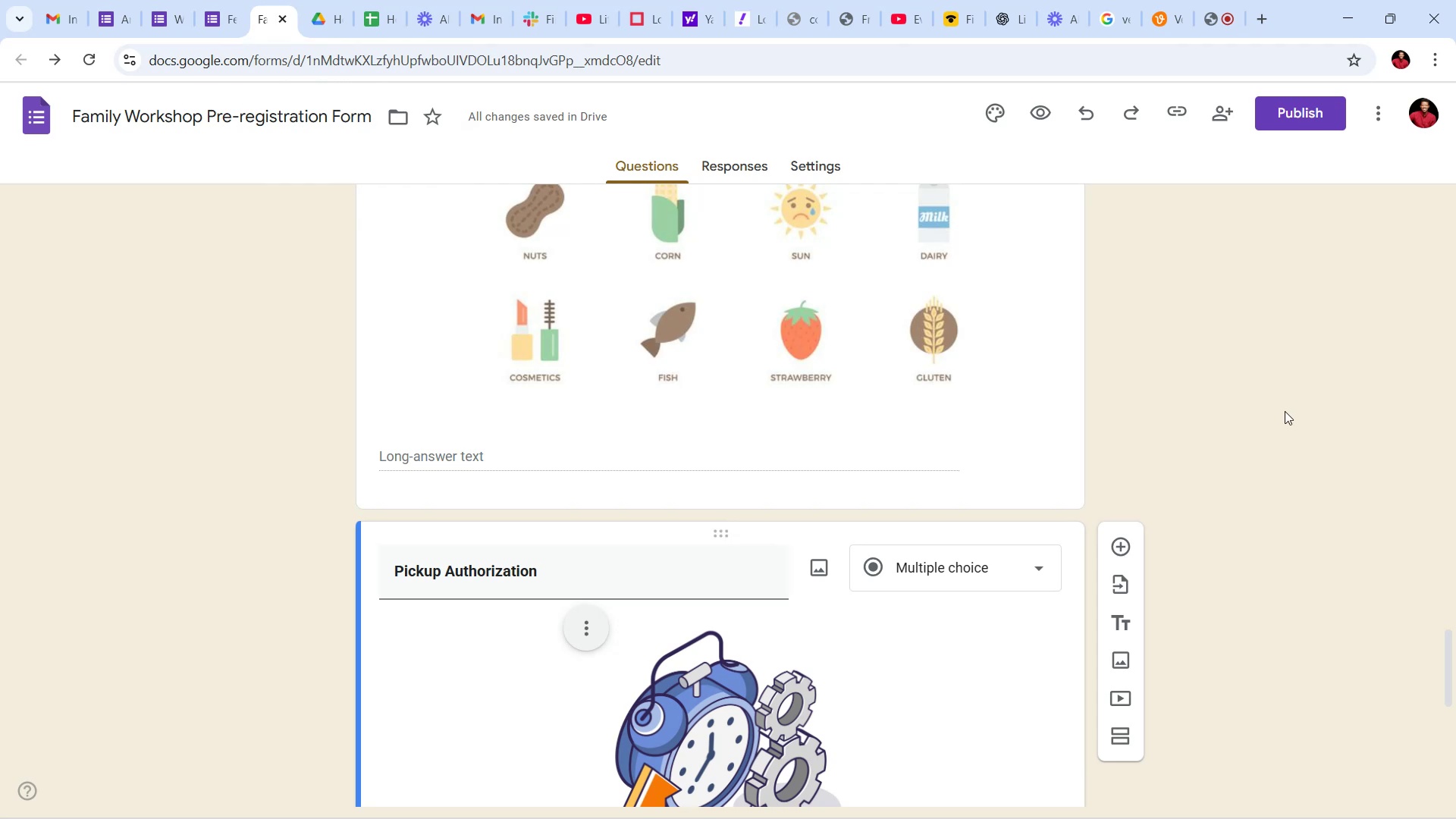 
scroll: coordinate [1267, 392], scroll_direction: down, amount: 4.0
 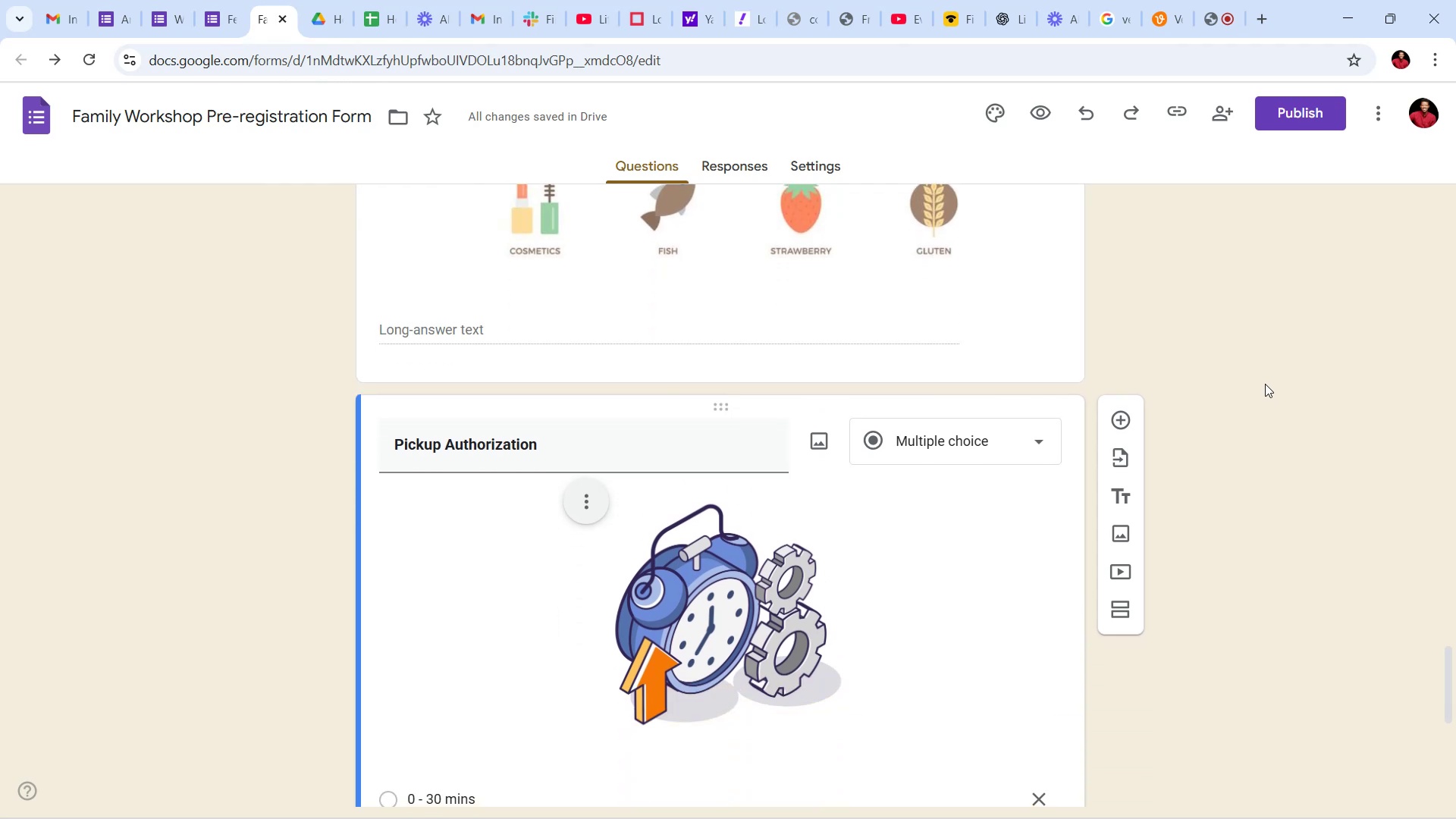 
scroll: coordinate [1263, 382], scroll_direction: up, amount: 31.0
 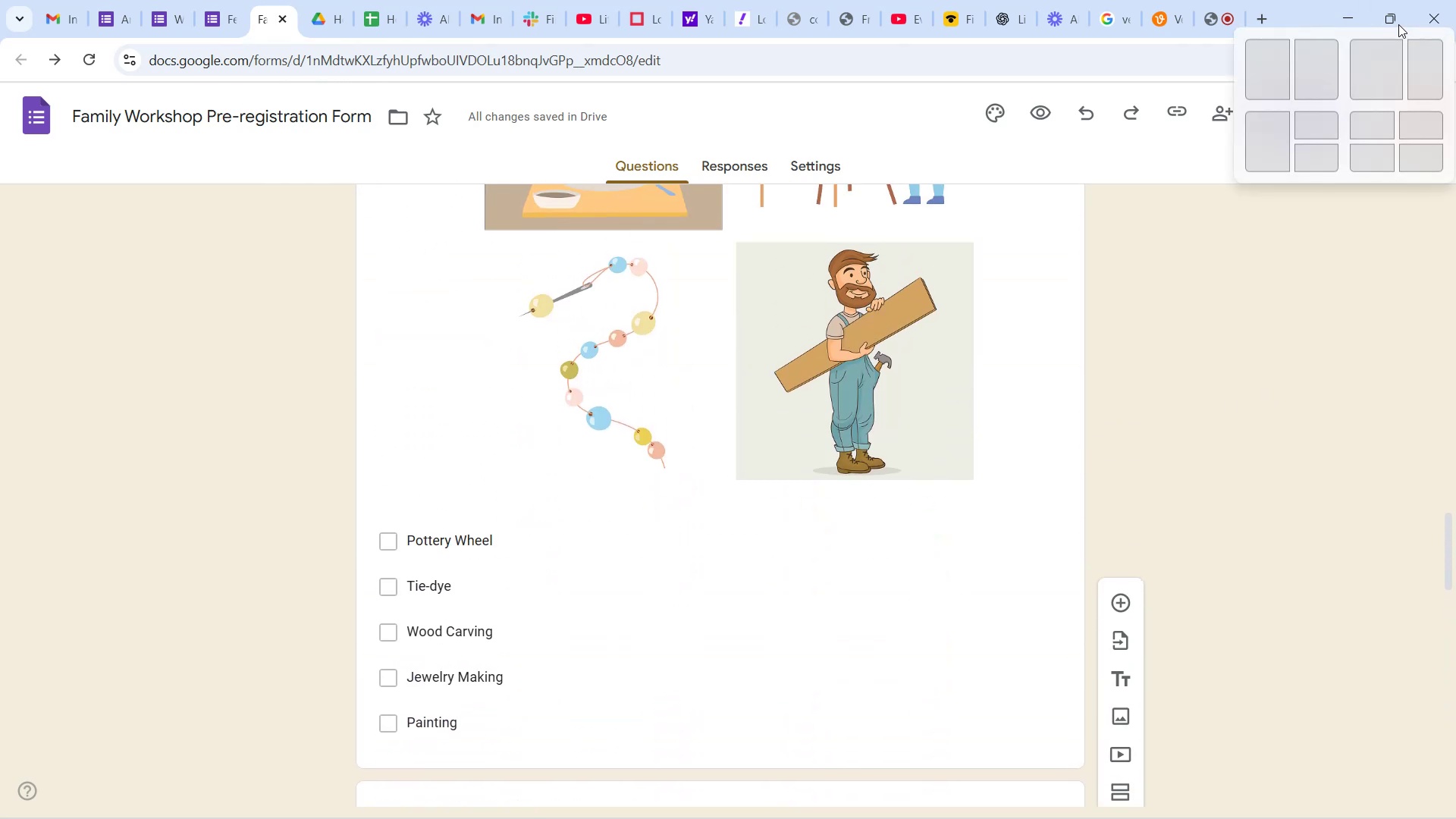 
left_click([1269, 61])
 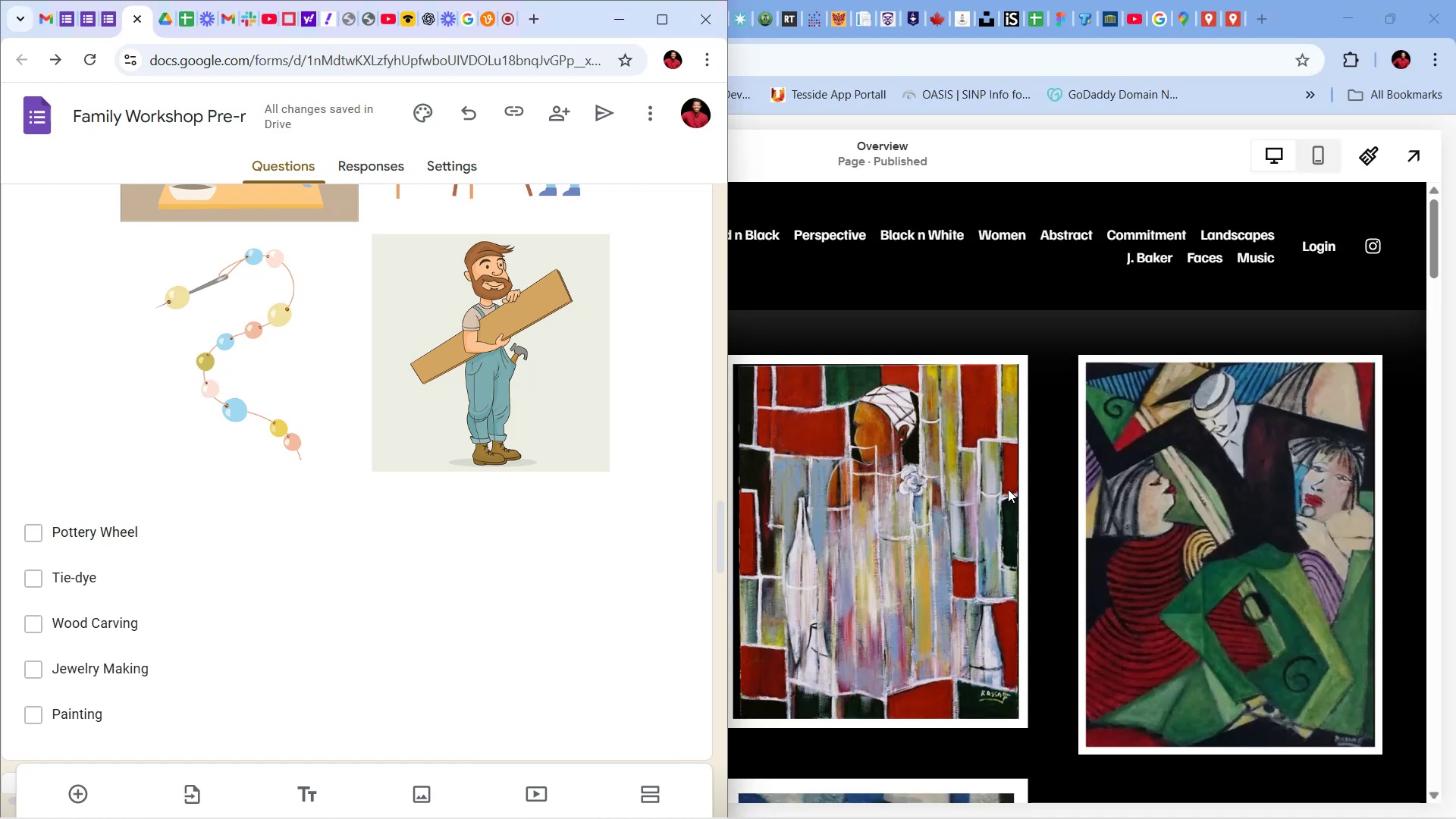 
wait(7.64)
 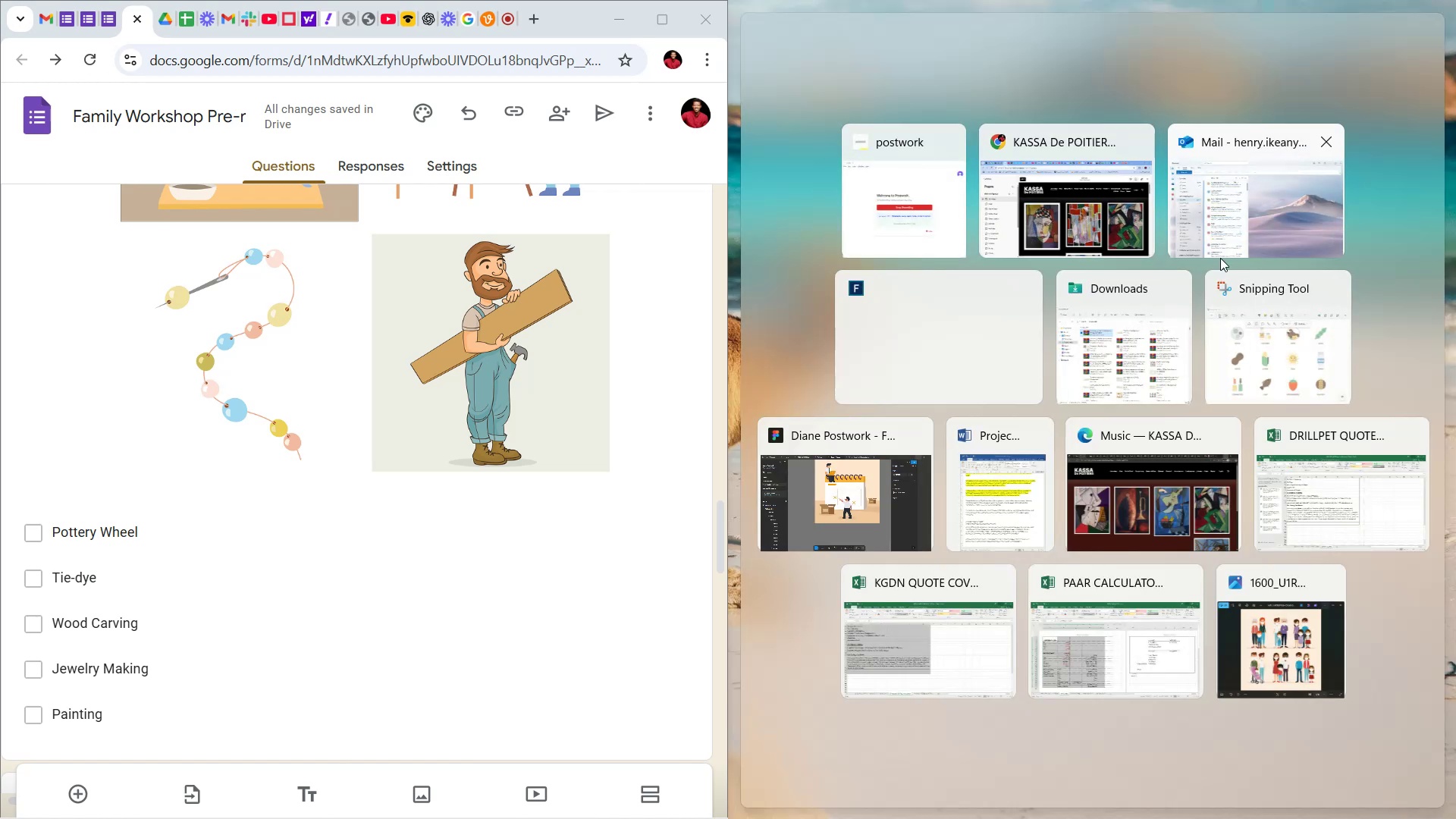 
scroll: coordinate [1108, 420], scroll_direction: none, amount: 0.0
 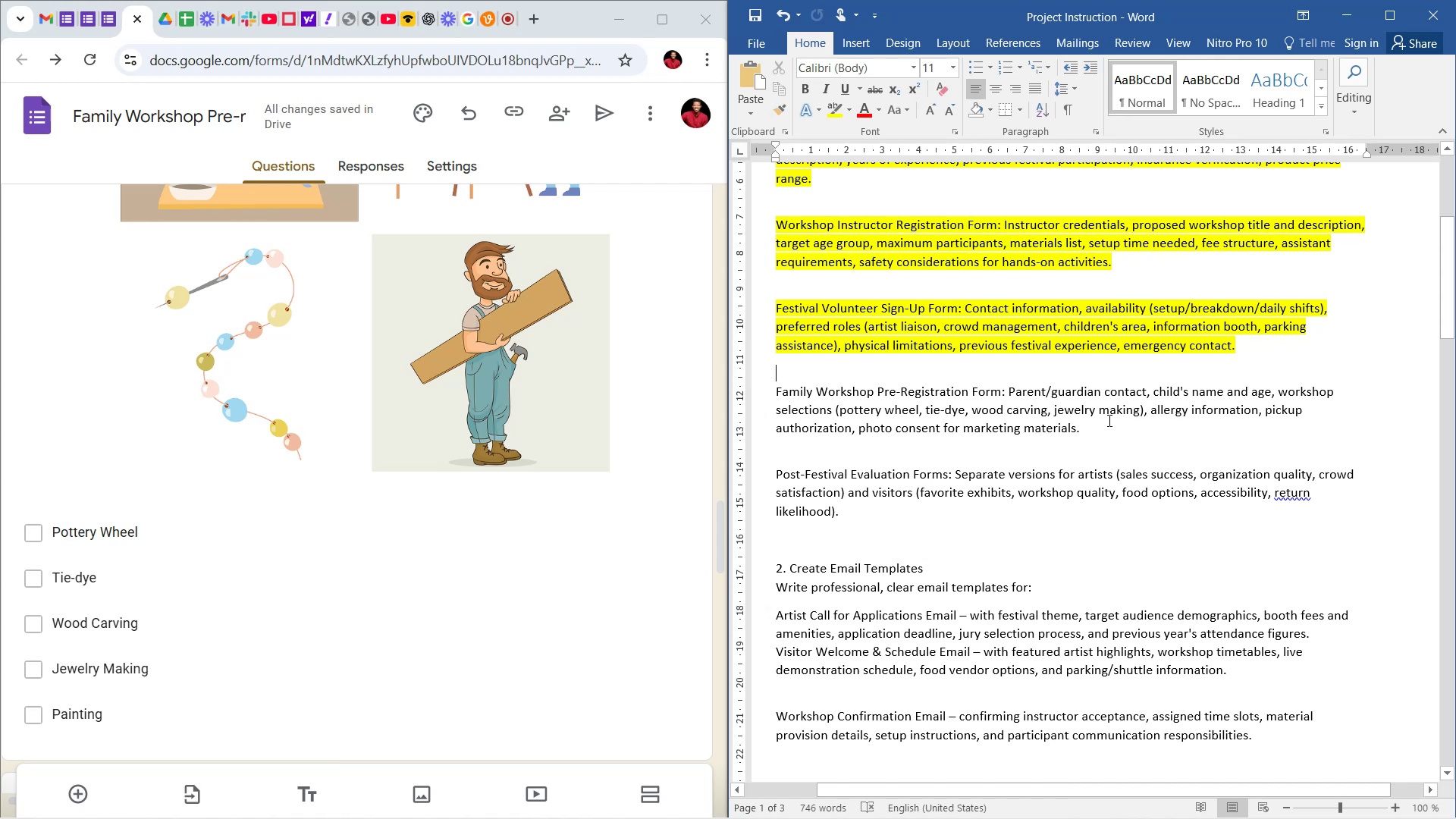 
scroll: coordinate [404, 370], scroll_direction: up, amount: 13.0
 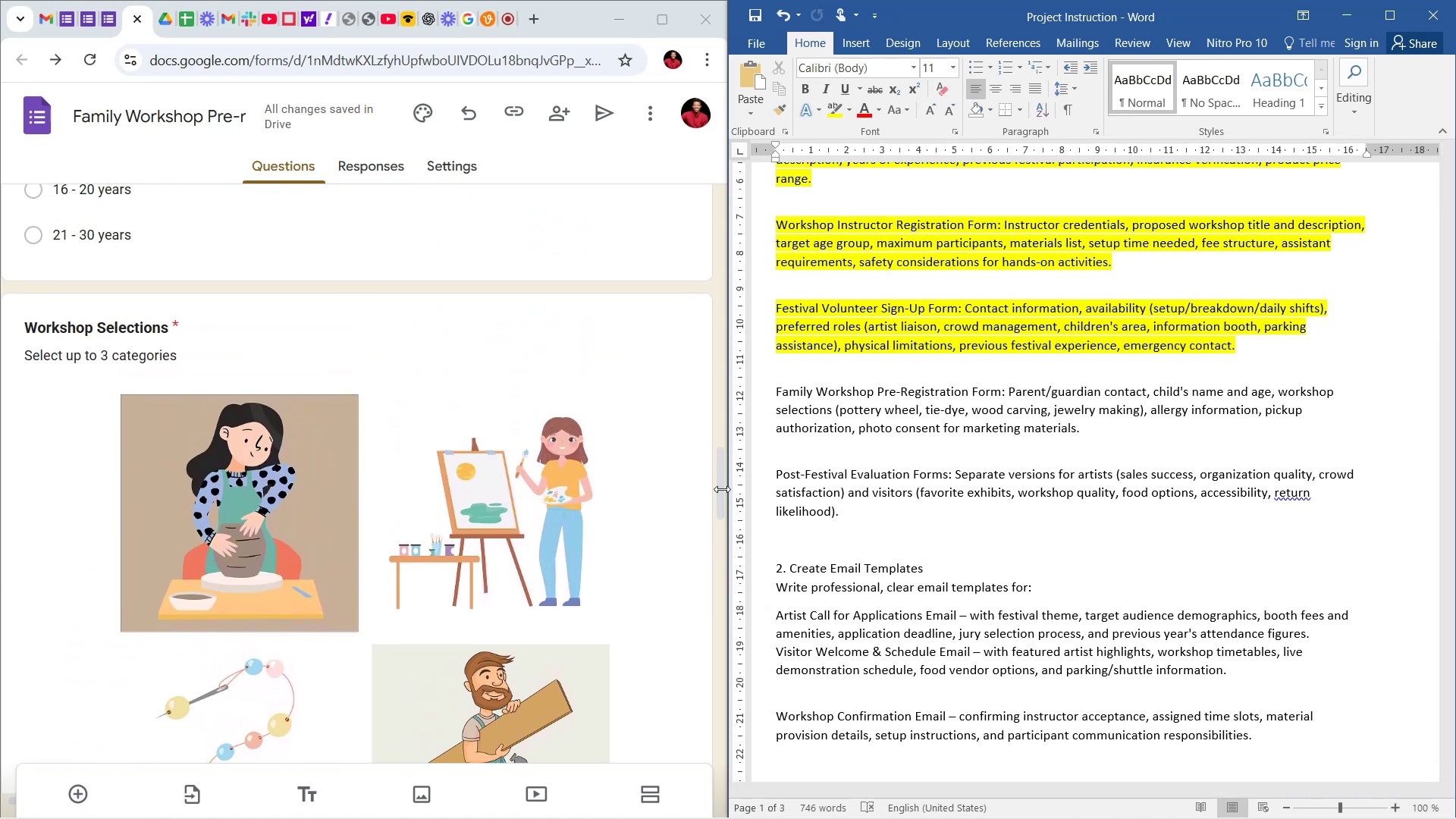 
left_click_drag(start_coordinate=[719, 493], to_coordinate=[734, 229])
 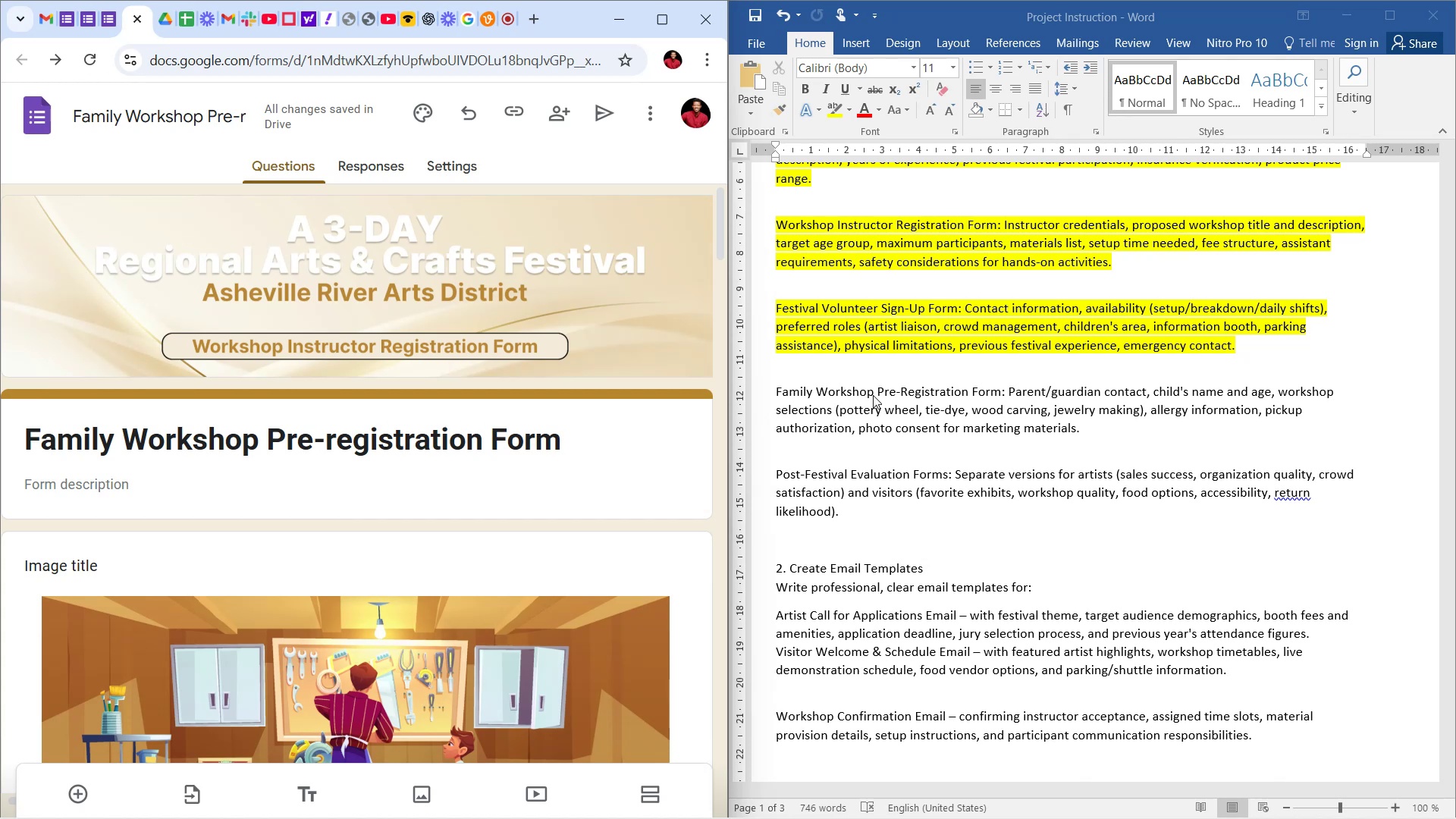 
wait(5.51)
 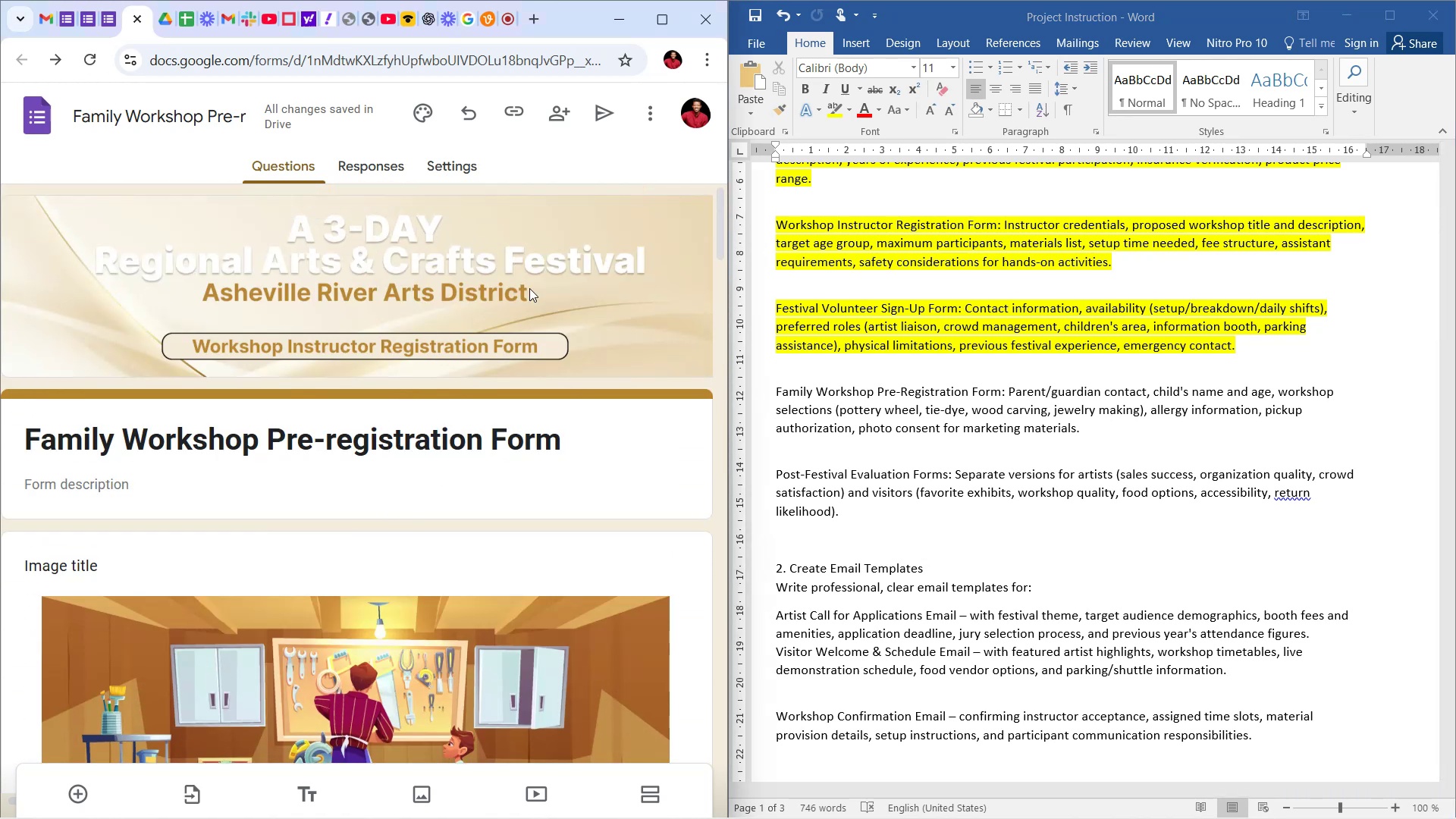 
scroll: coordinate [286, 457], scroll_direction: down, amount: 30.0
 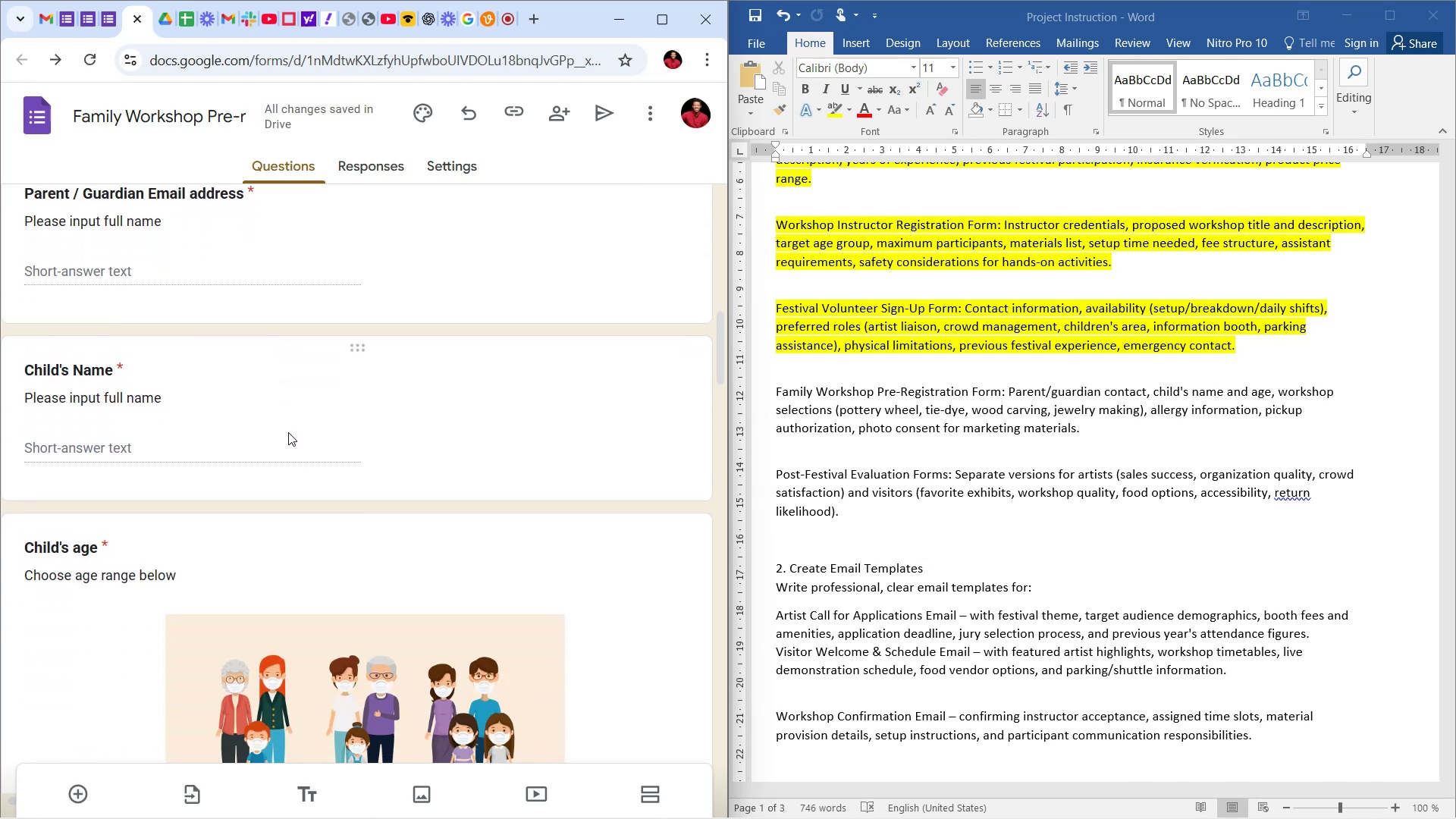 
scroll: coordinate [286, 431], scroll_direction: down, amount: 19.0
 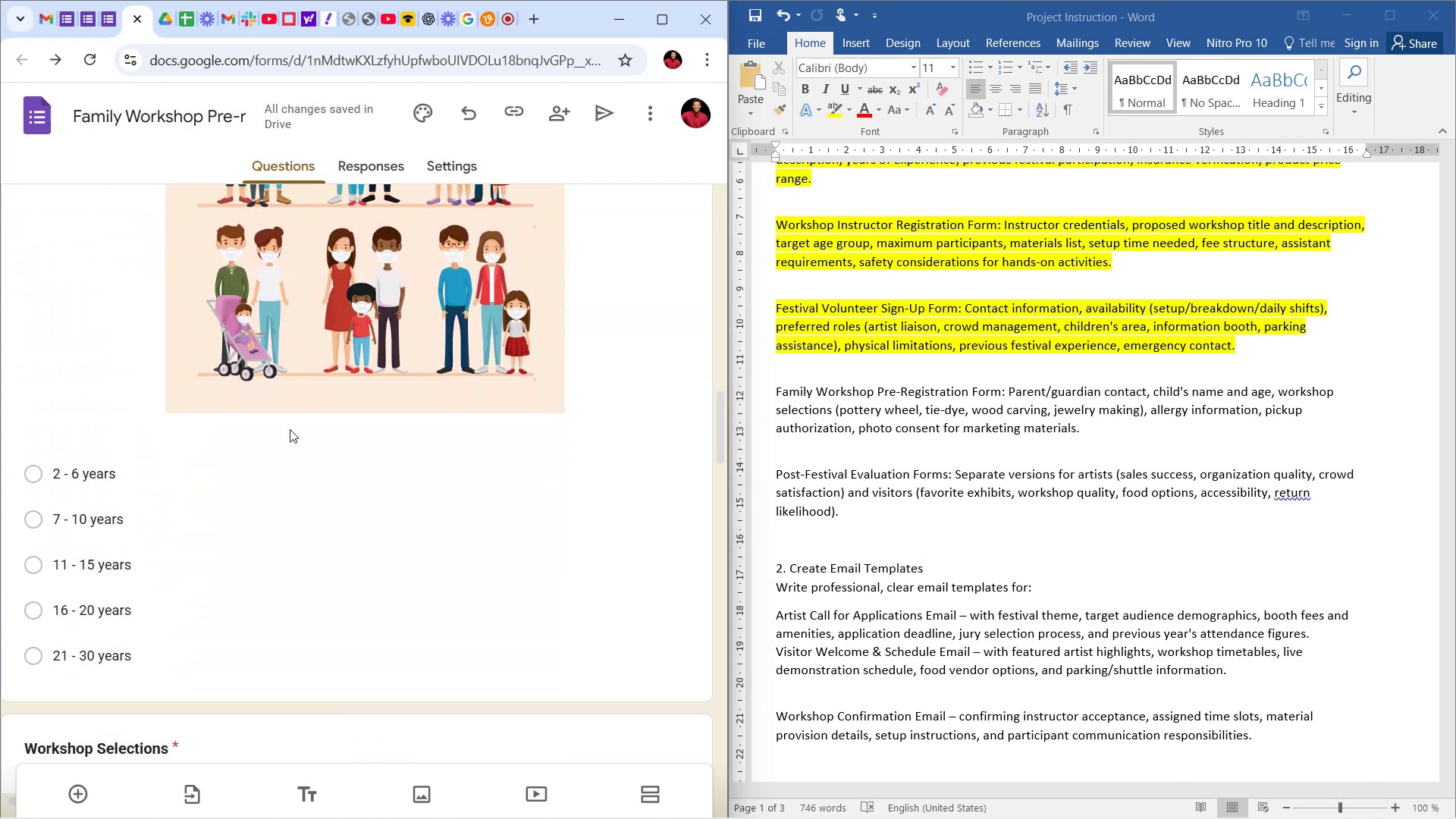 
scroll: coordinate [290, 427], scroll_direction: up, amount: 10.0
 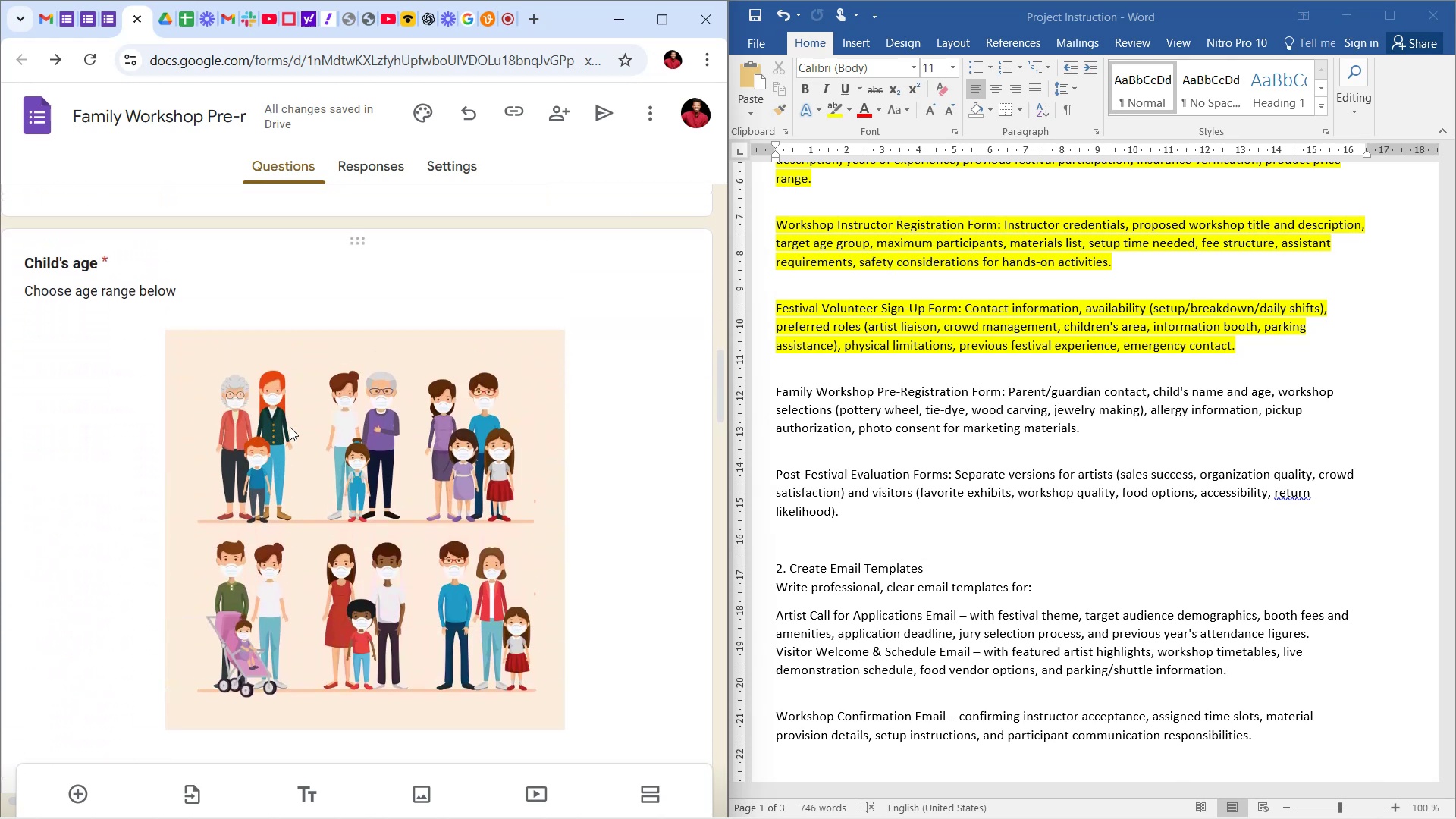 
scroll: coordinate [297, 428], scroll_direction: down, amount: 18.0
 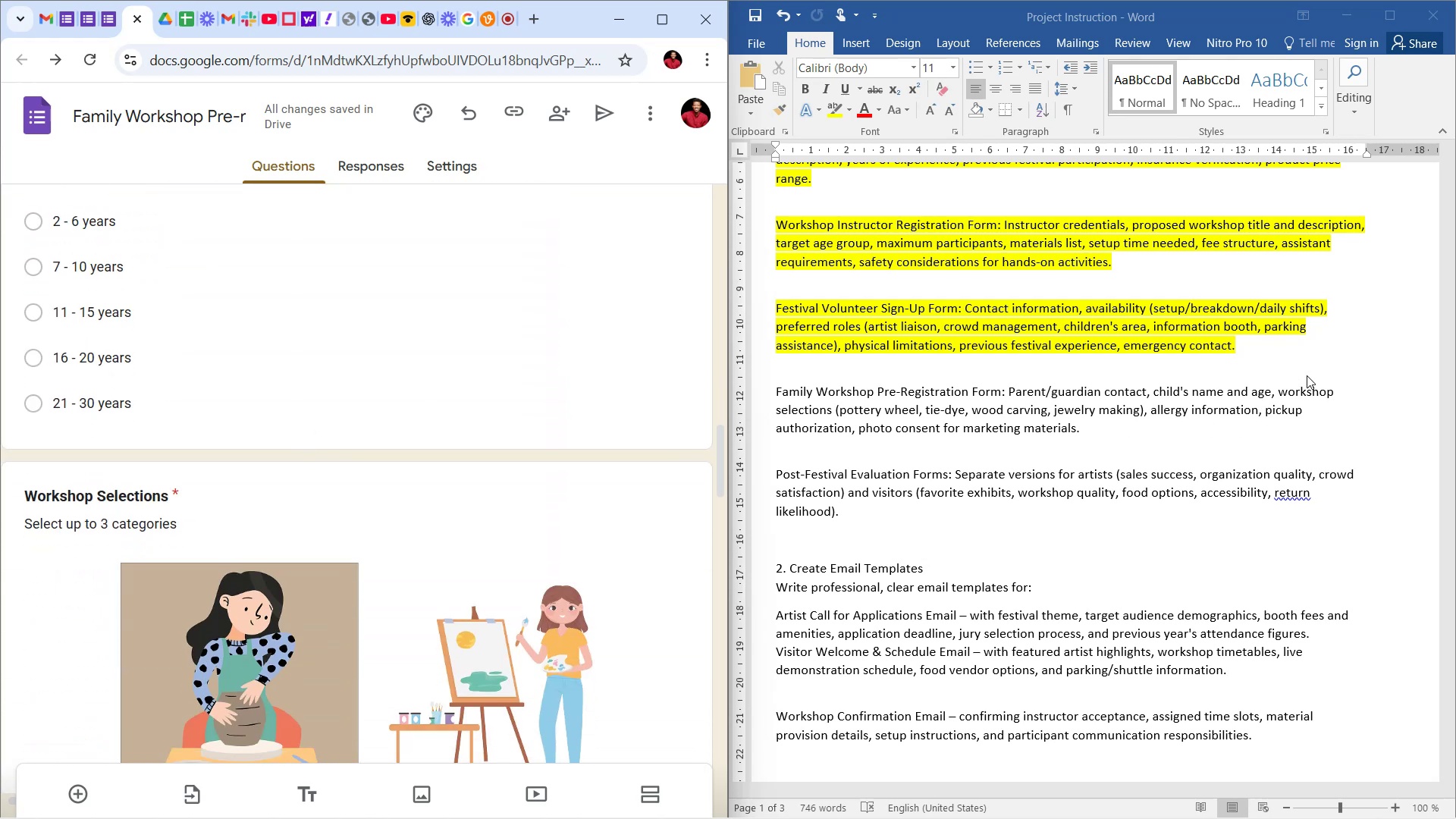 
wait(5.15)
 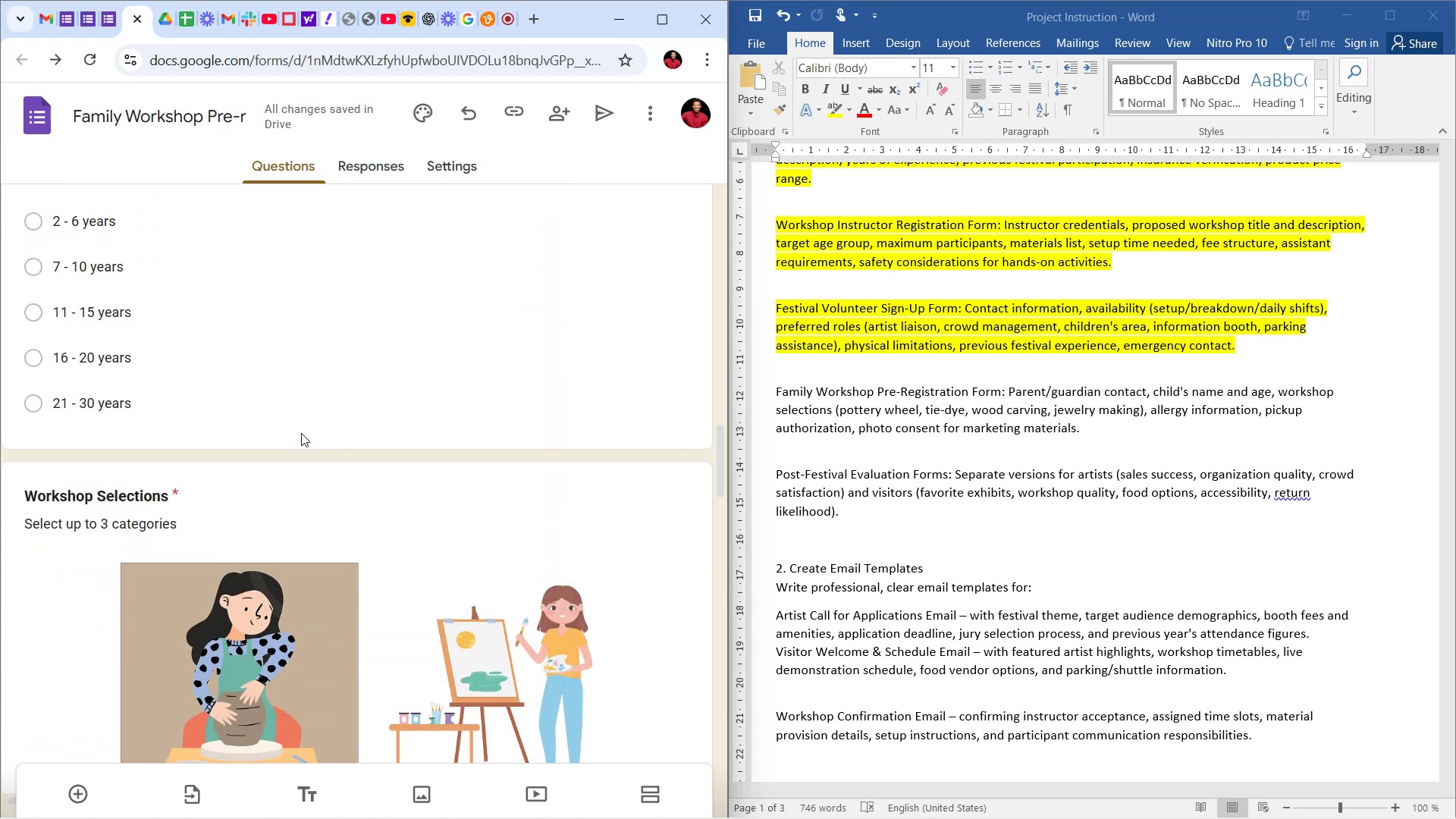 
scroll: coordinate [366, 522], scroll_direction: down, amount: 13.0
 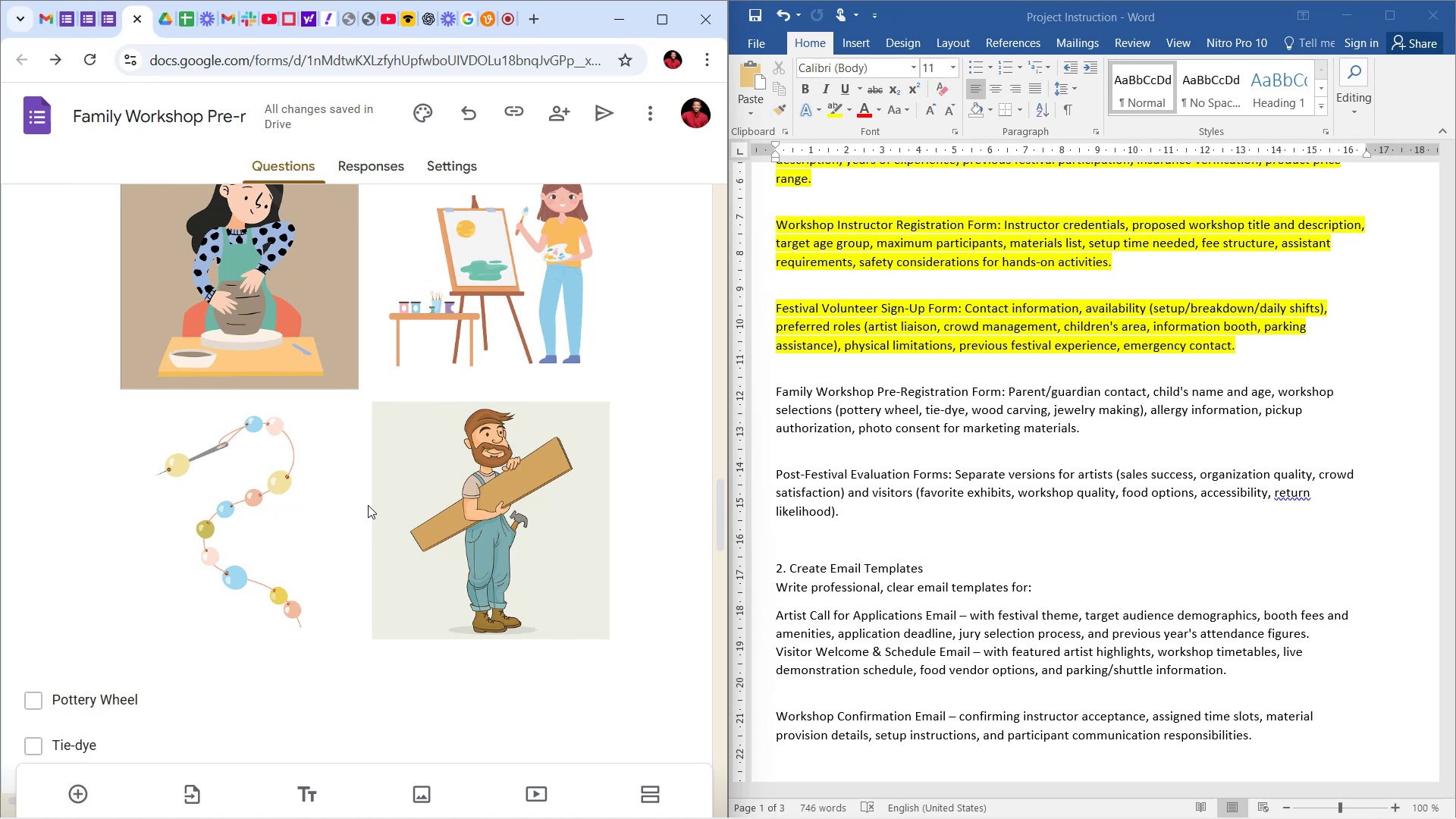 
wait(5.77)
 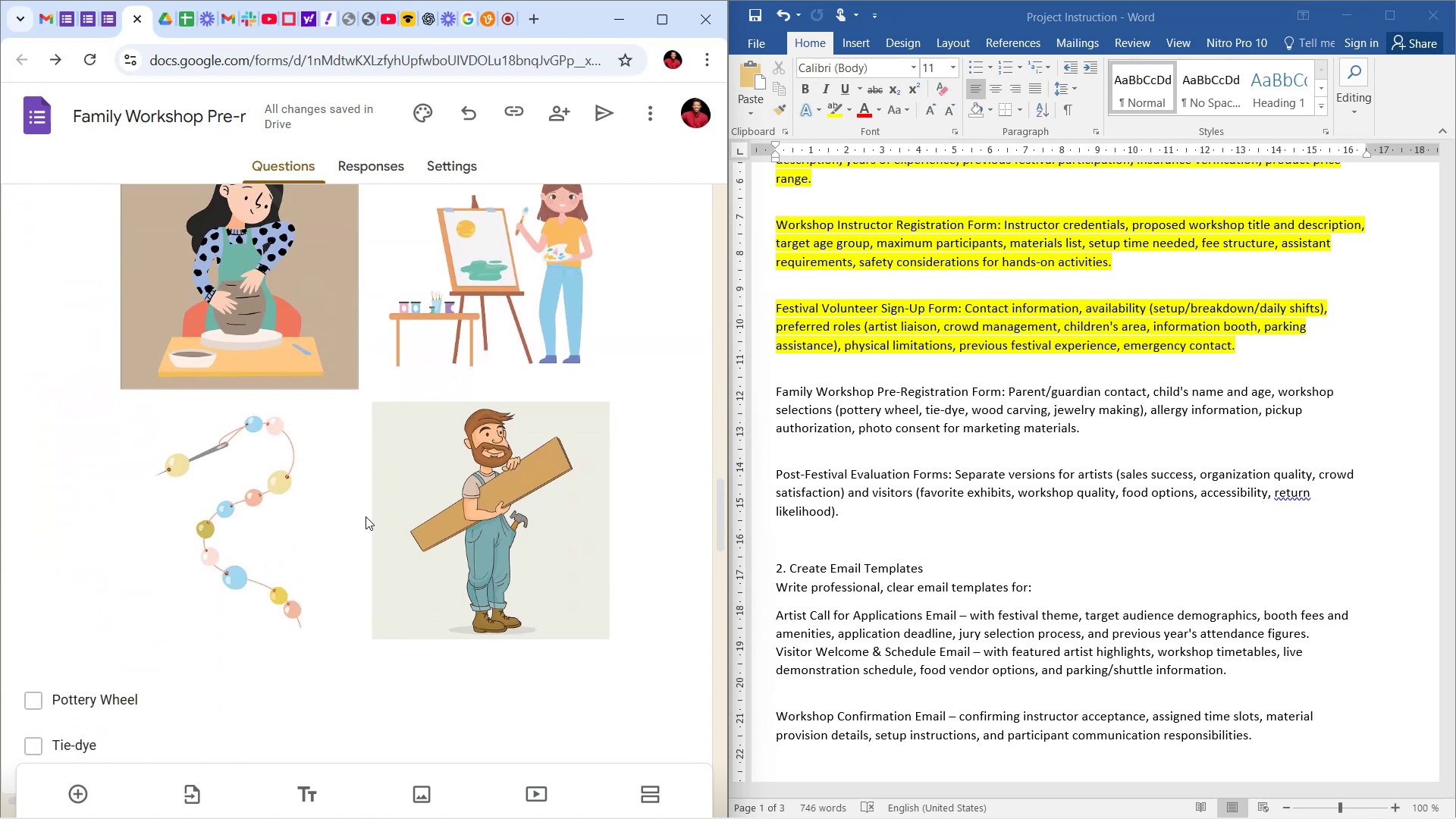 
scroll: coordinate [366, 515], scroll_direction: down, amount: 3.0
 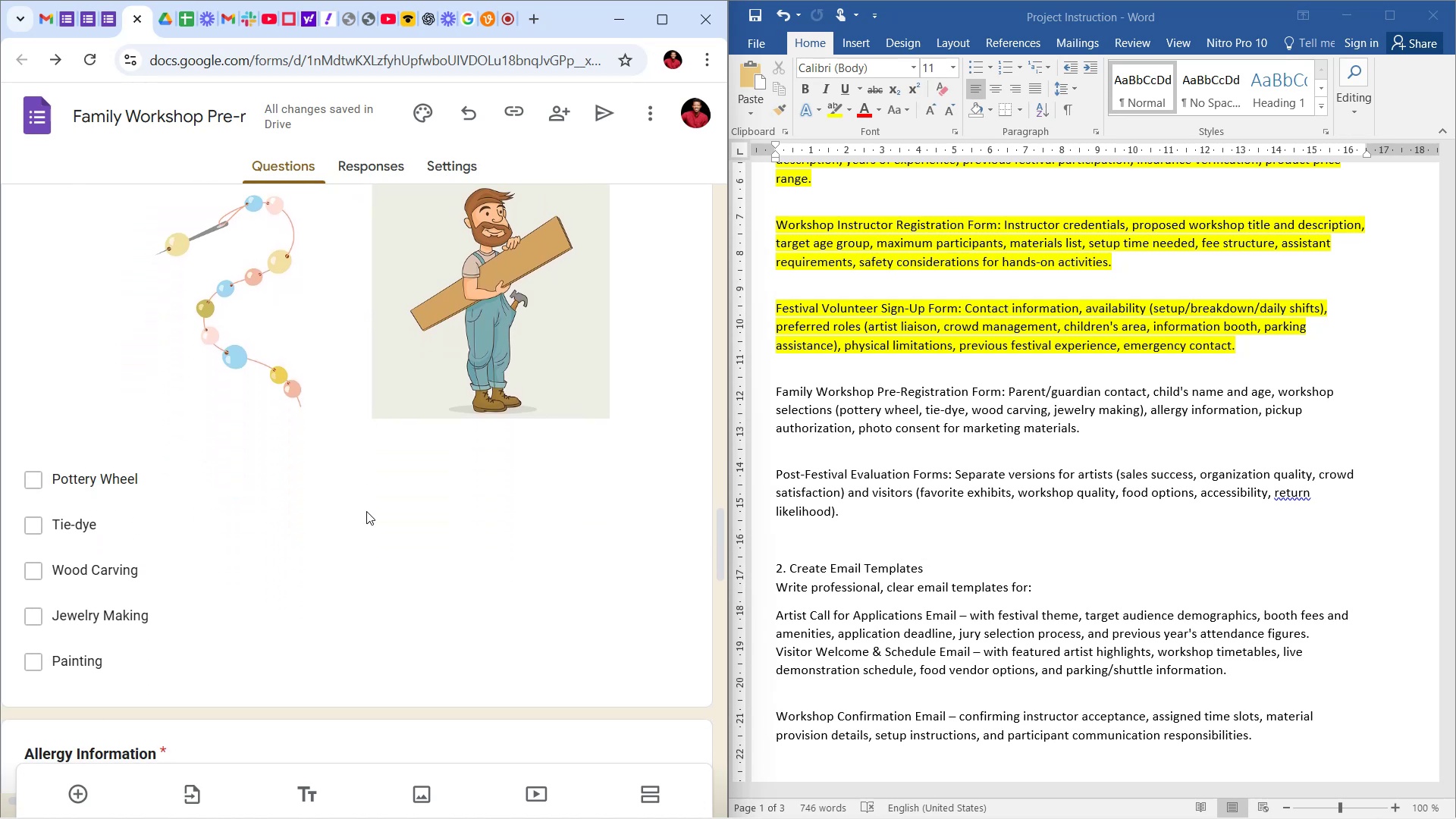 
scroll: coordinate [366, 511], scroll_direction: up, amount: 9.0
 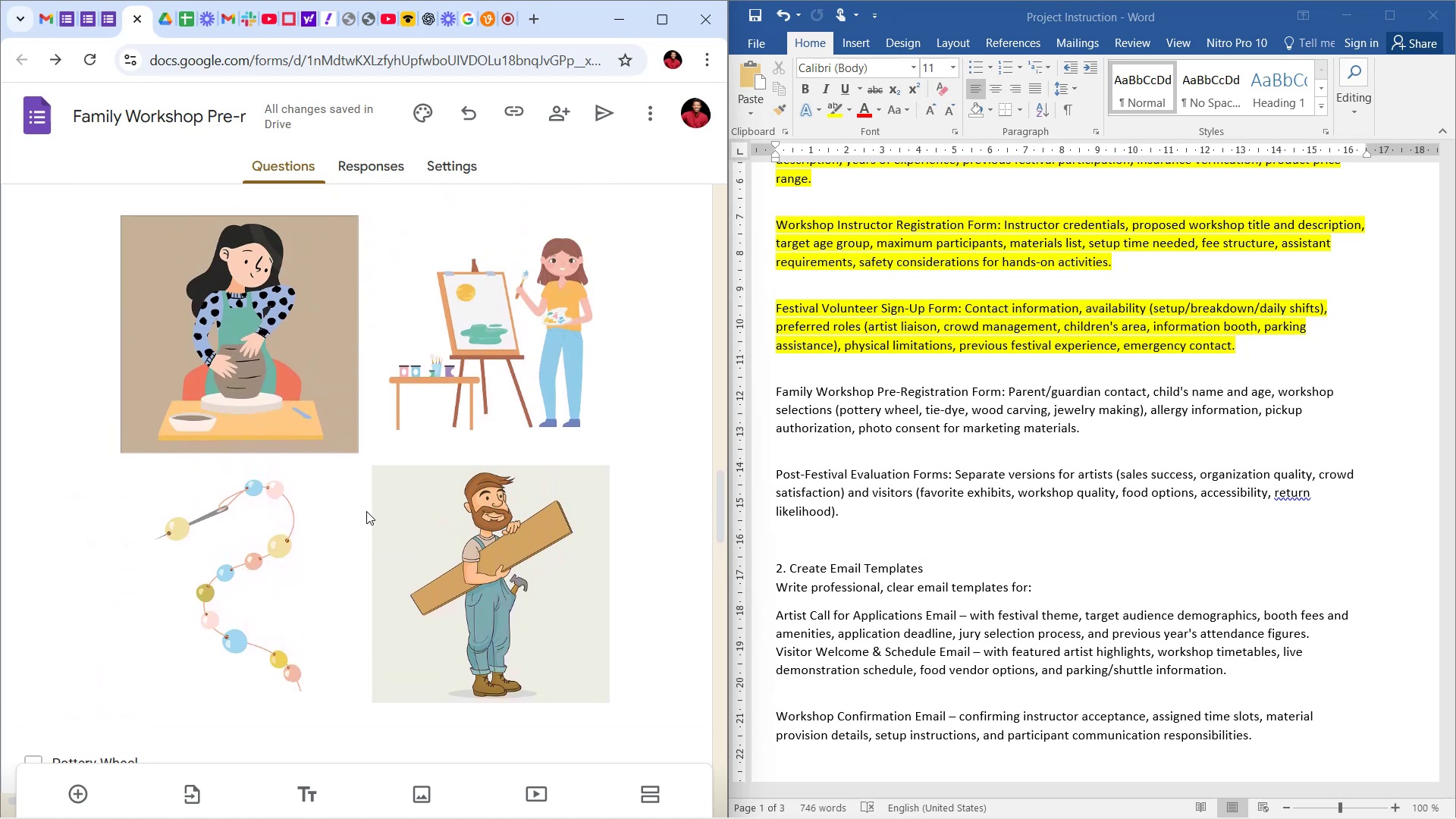 
scroll: coordinate [366, 498], scroll_direction: down, amount: 32.0
 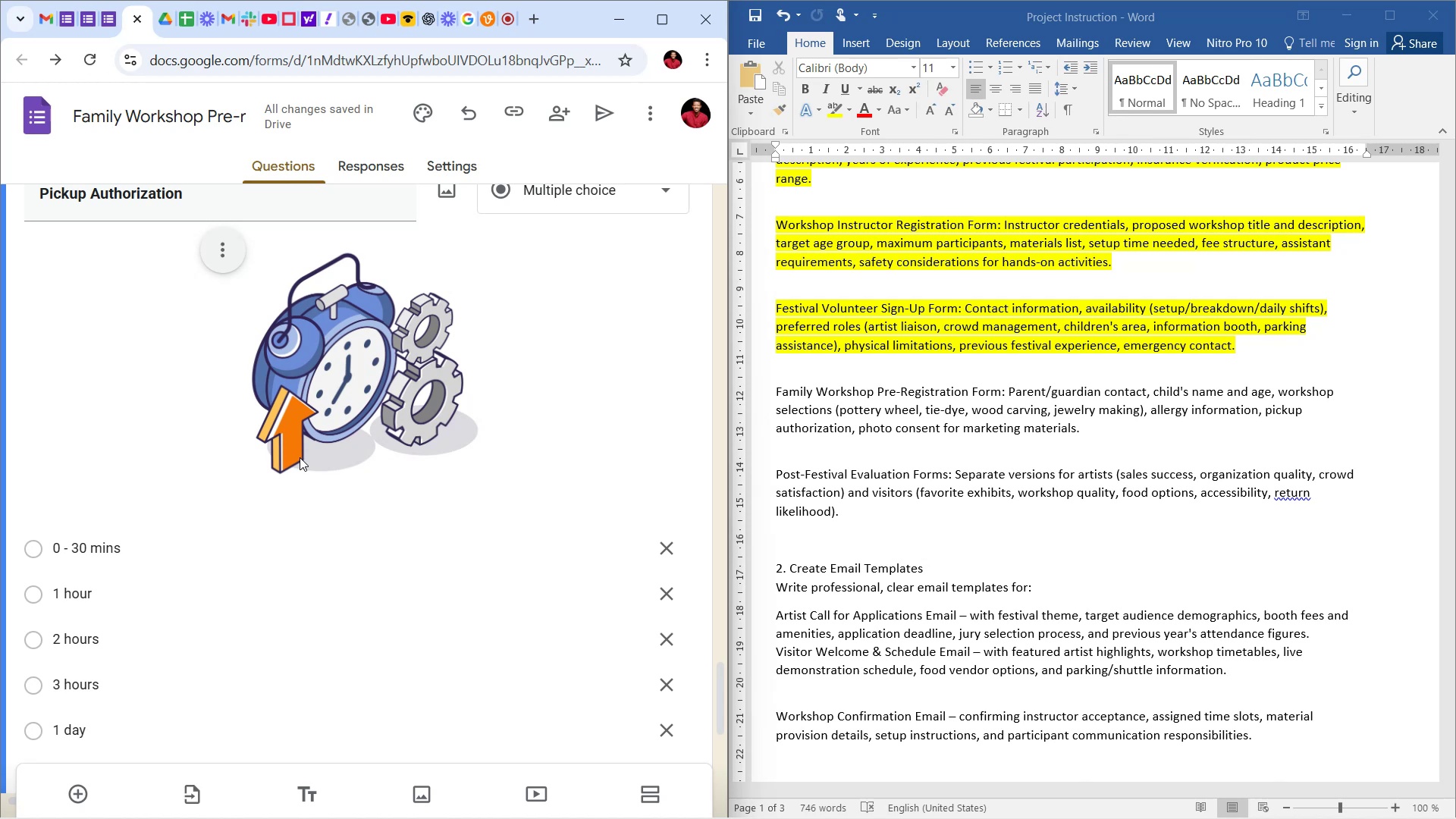 
wait(17.64)
 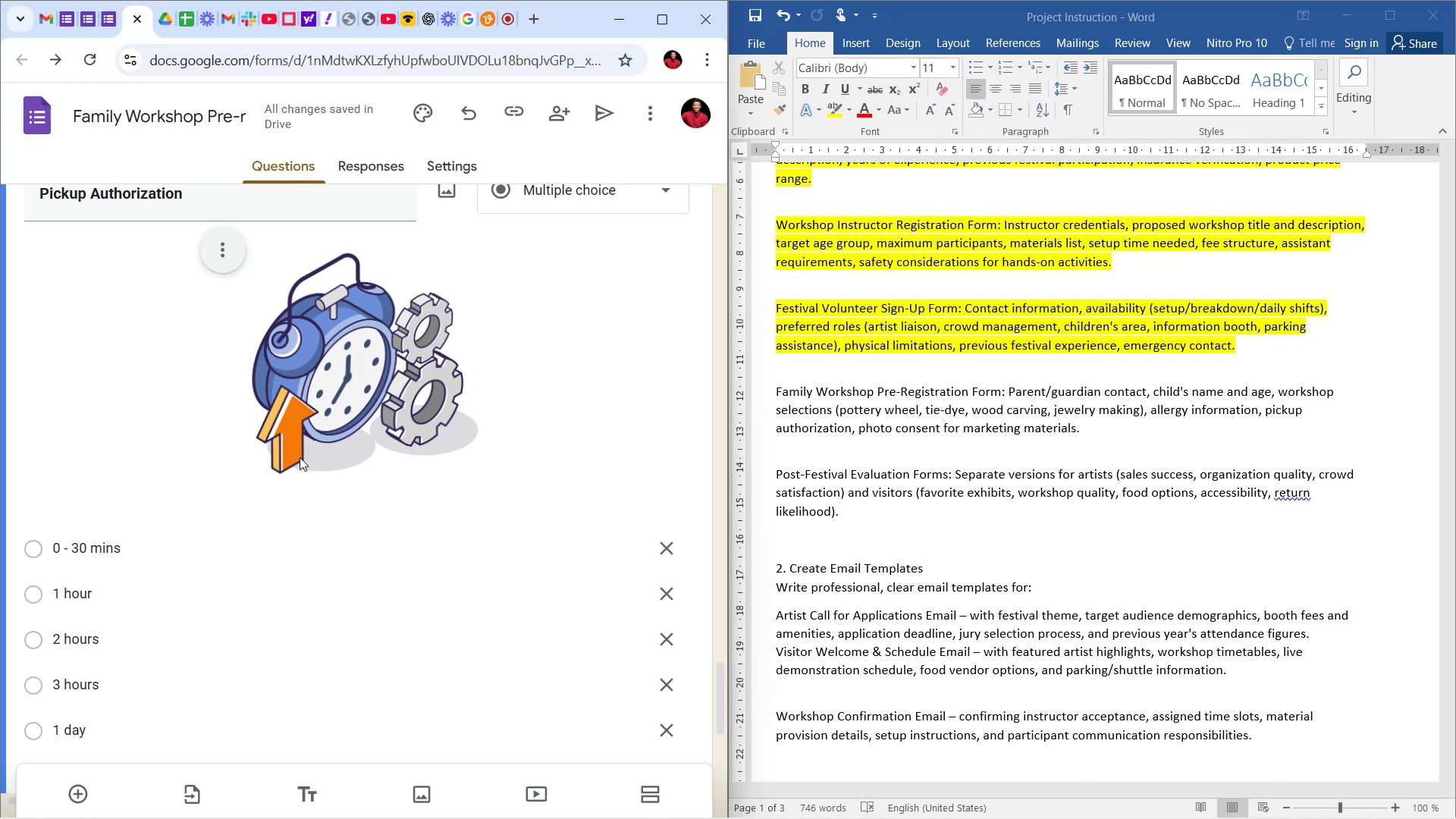 
left_click([340, 399])
 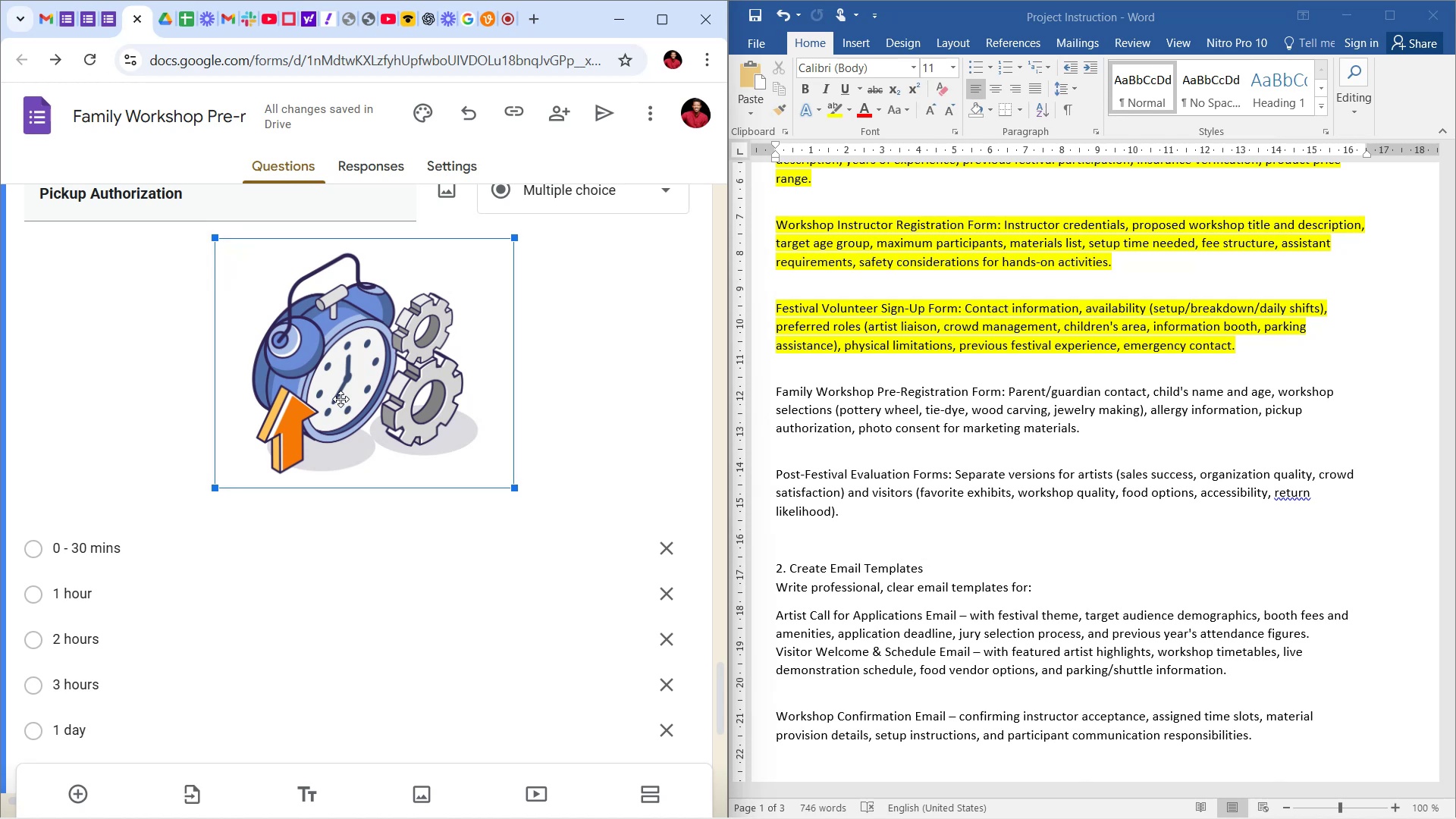 
scroll: coordinate [362, 342], scroll_direction: up, amount: 1.0
 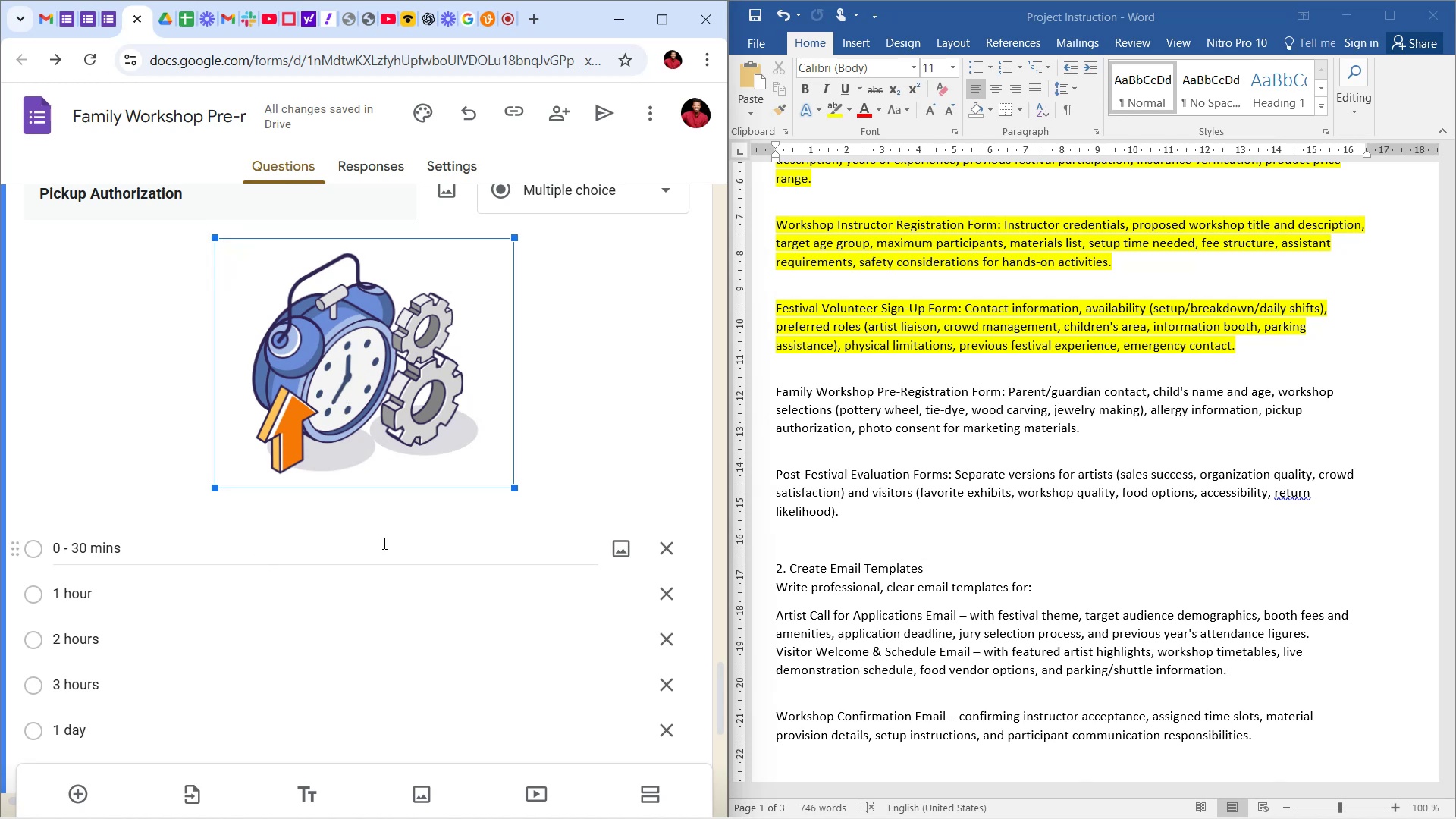 
left_click([357, 549])
 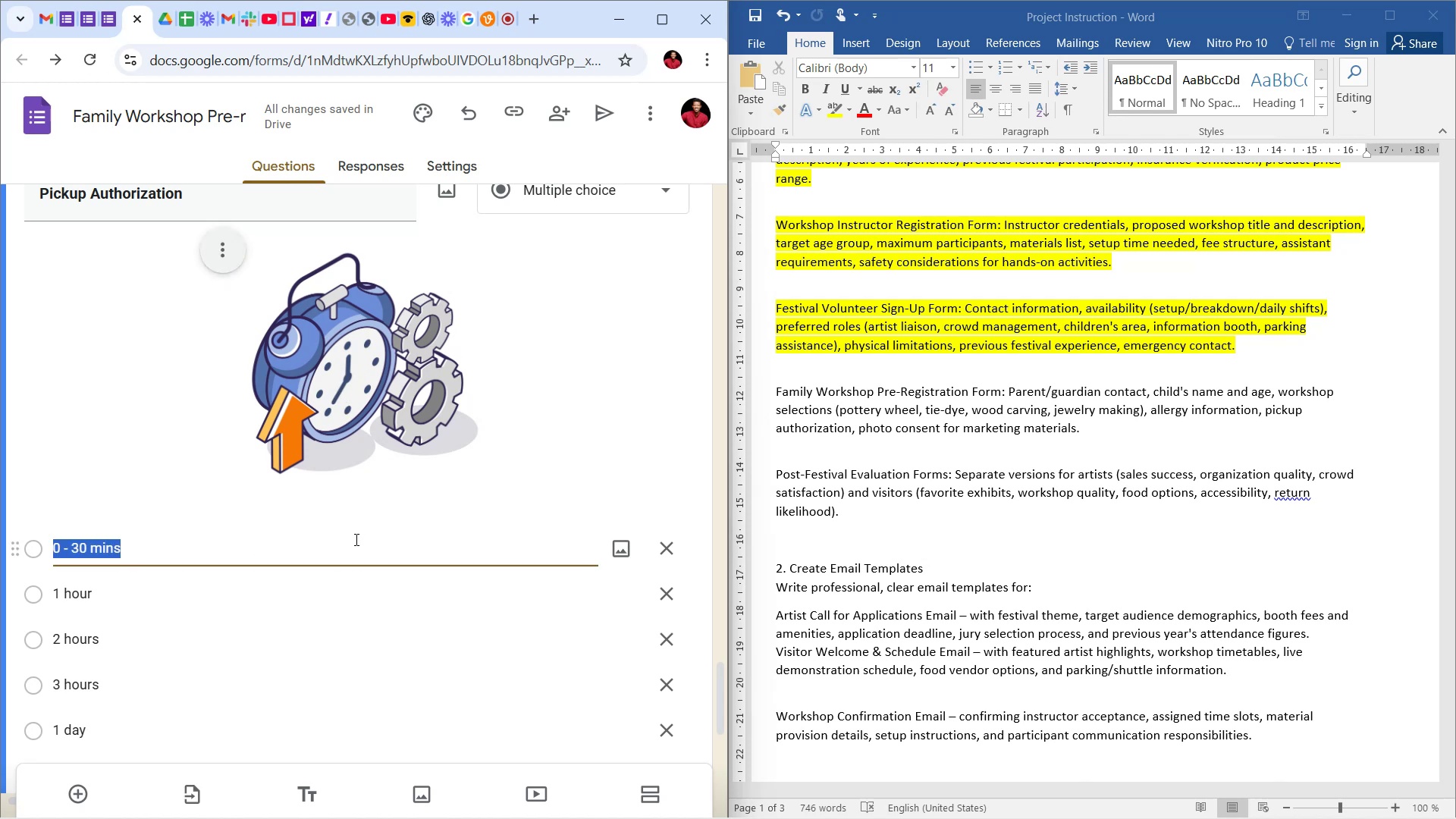 
scroll: coordinate [419, 453], scroll_direction: up, amount: 6.0
 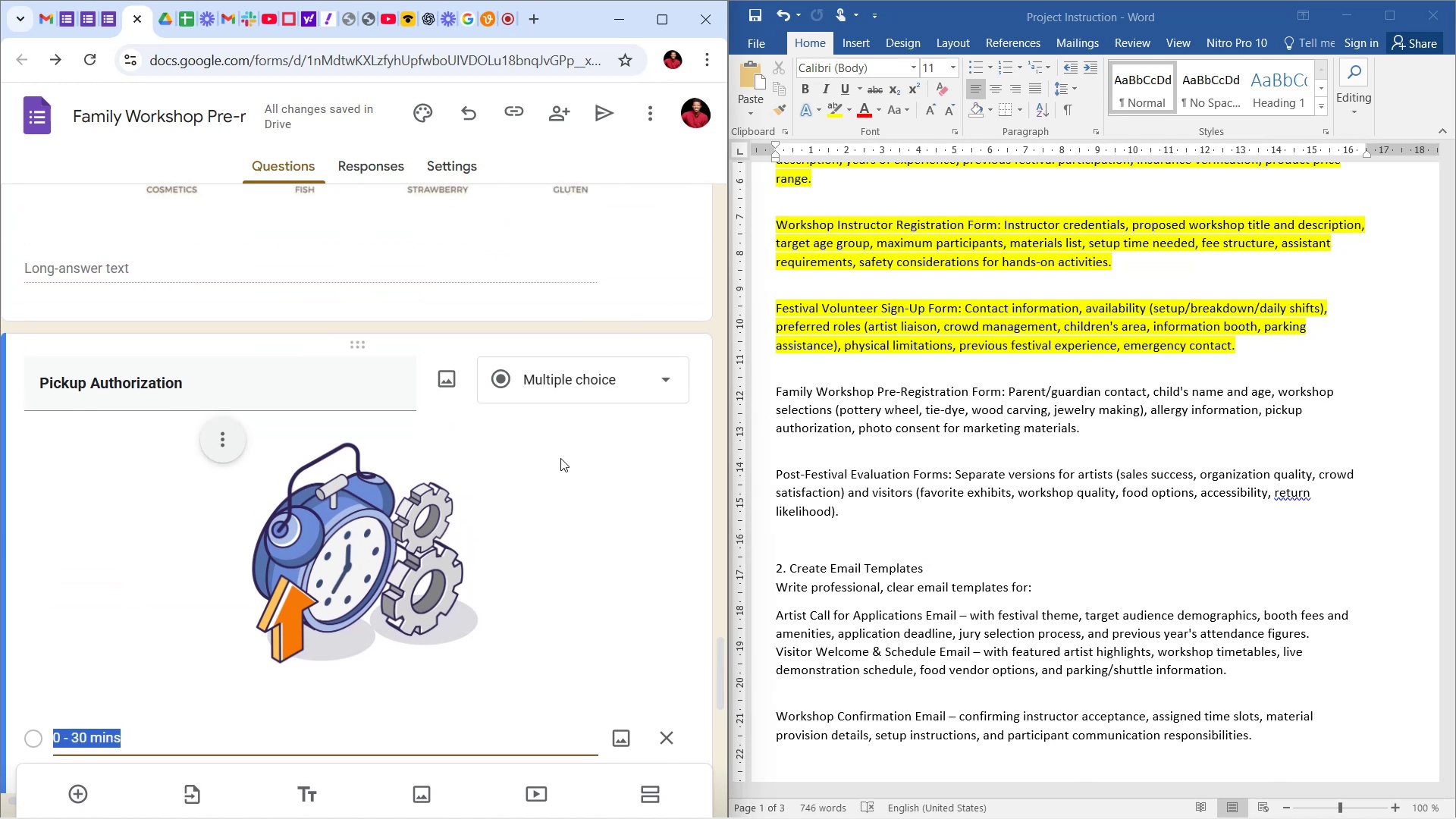 
left_click([644, 460])
 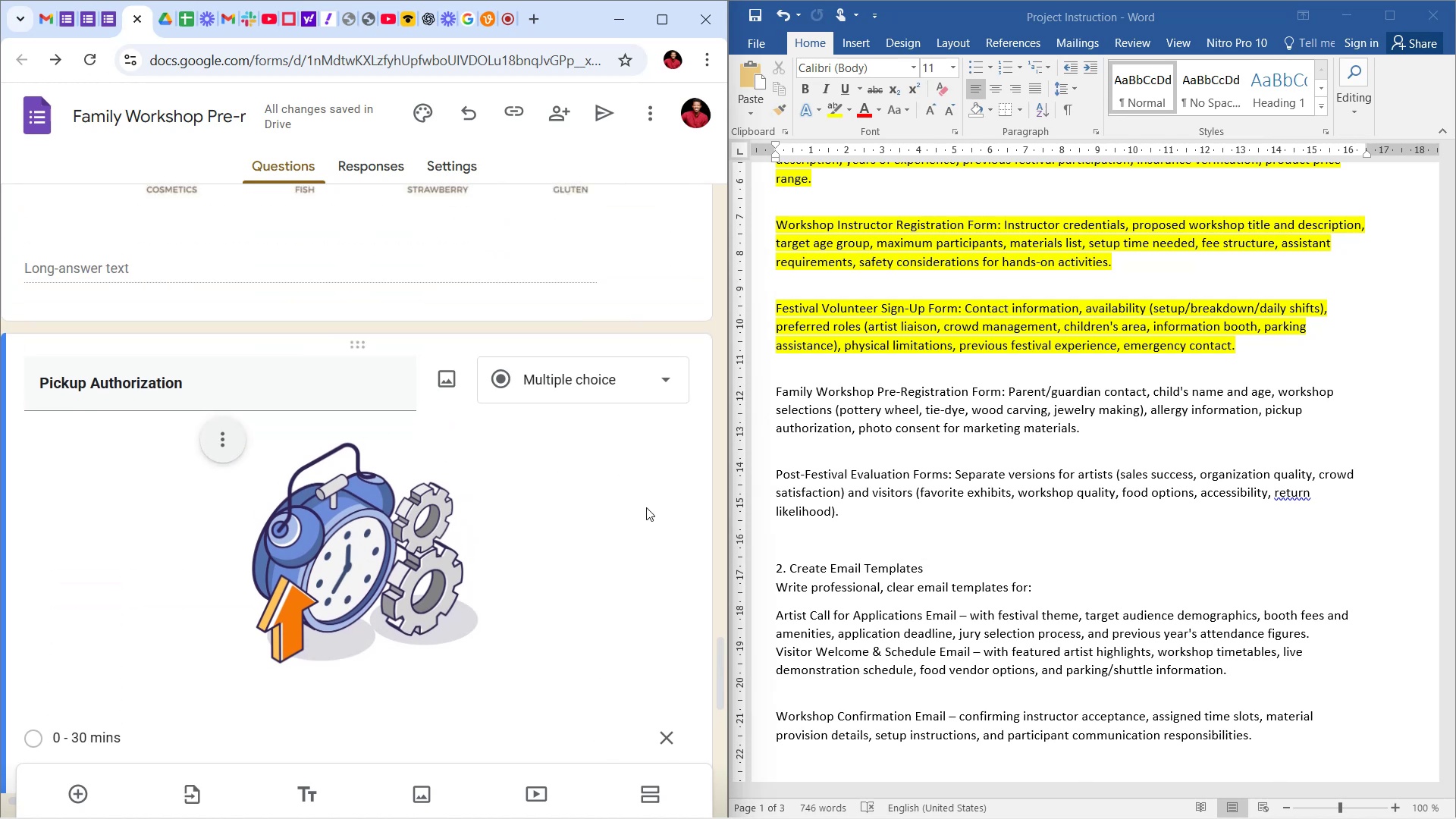 
scroll: coordinate [653, 698], scroll_direction: down, amount: 12.0
 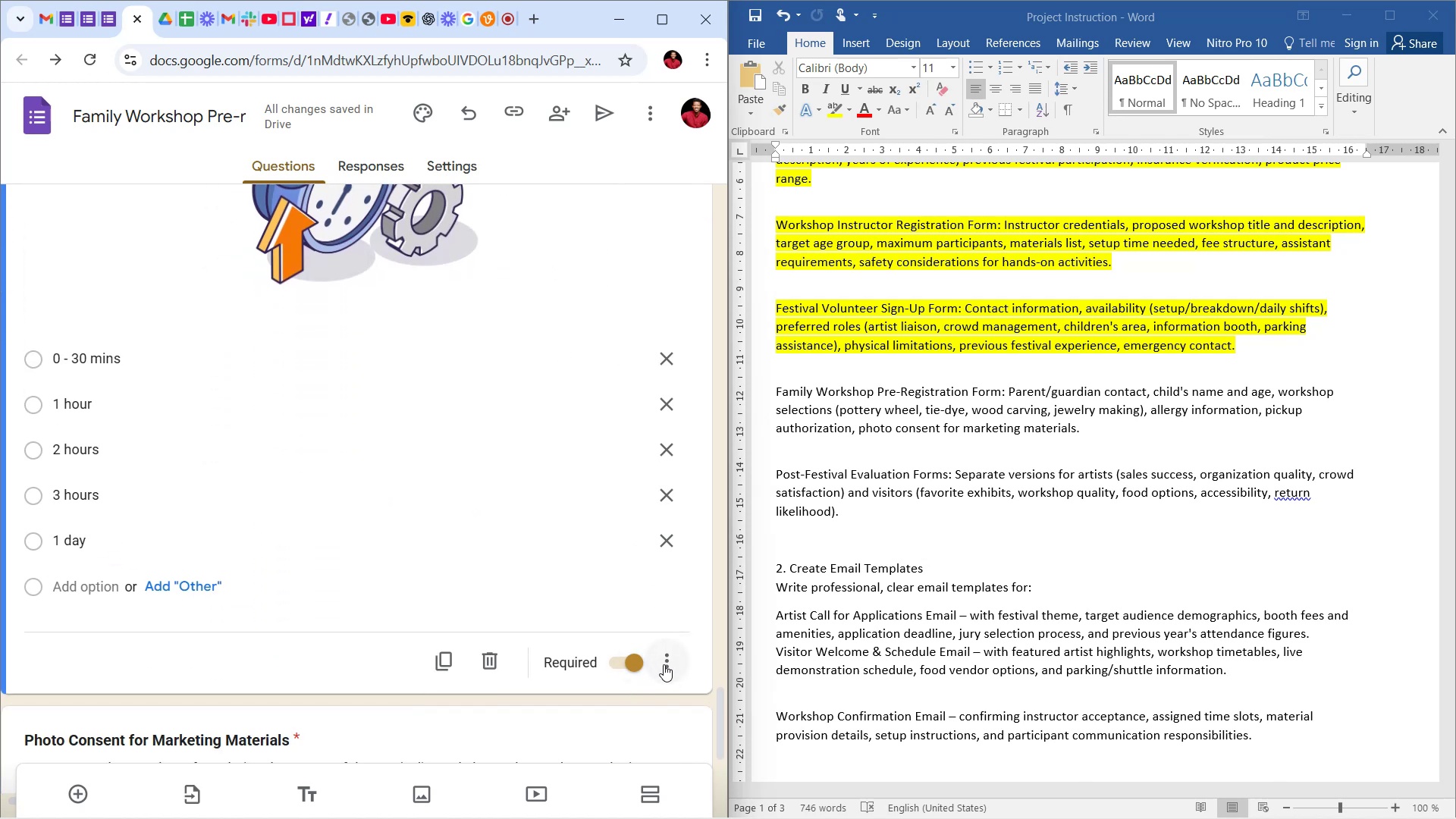 
left_click([663, 661])
 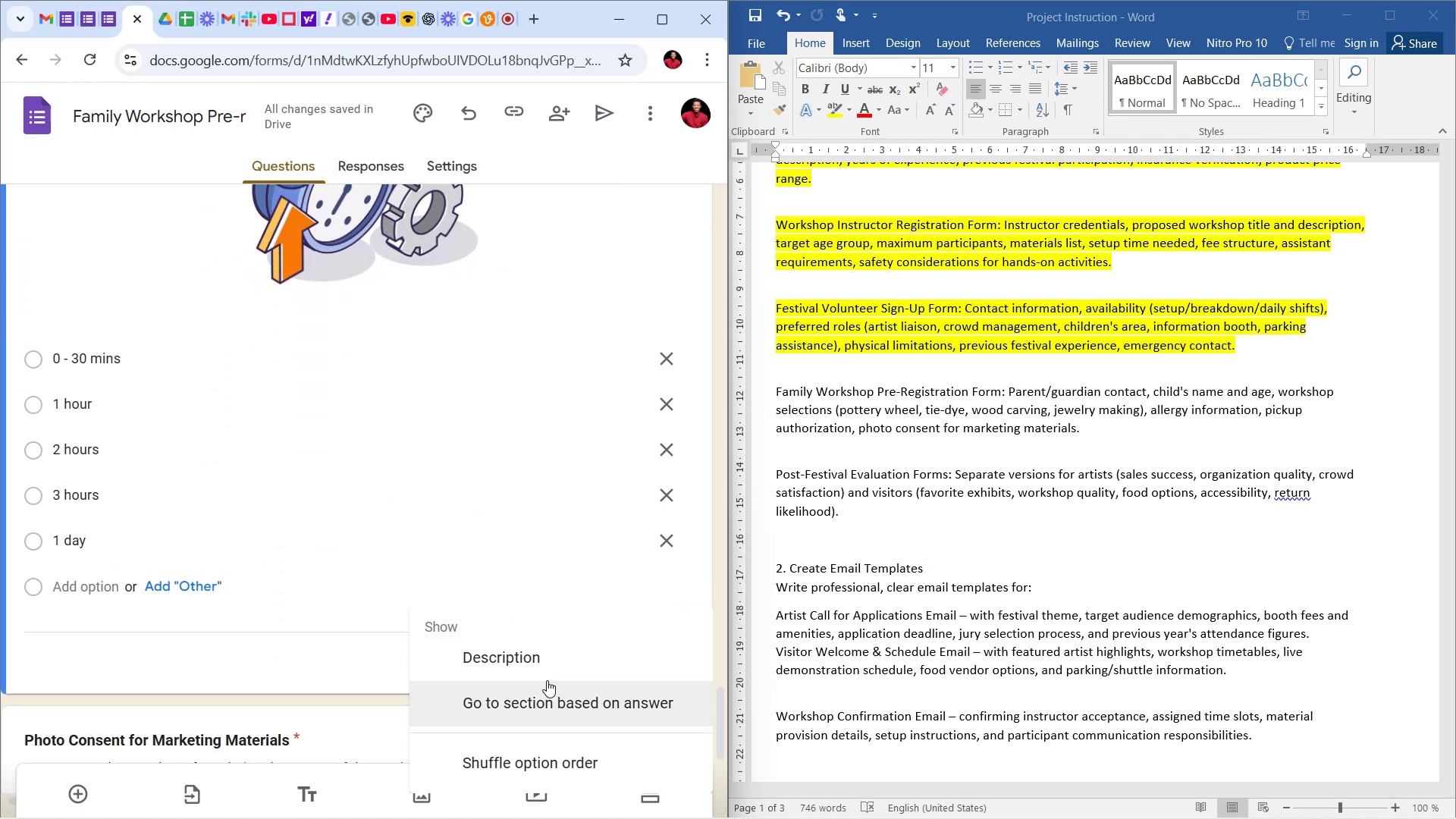 
left_click([551, 659])
 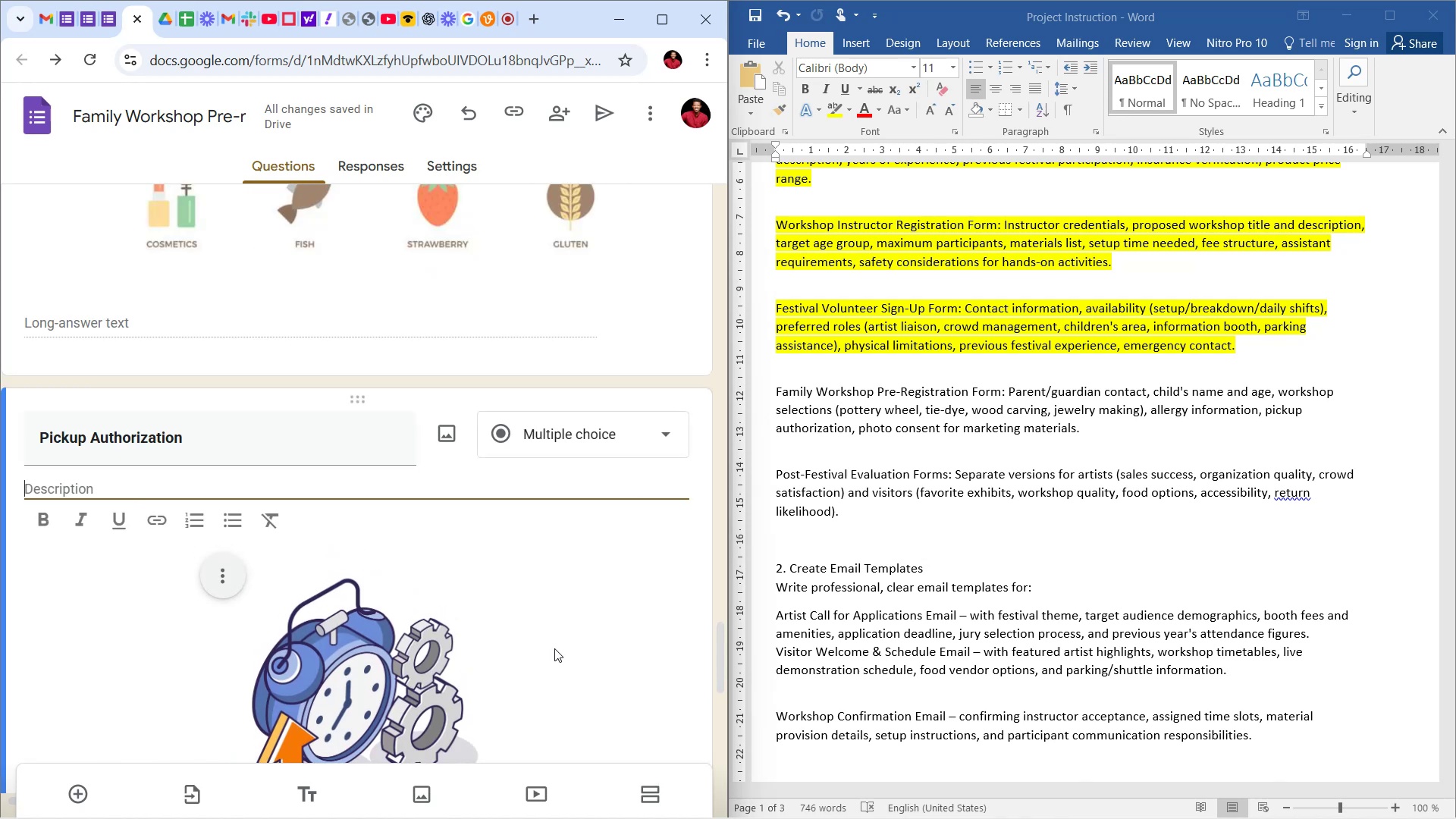 
type(The child is ONLY a)
key(Backspace)
type(allowed to be pickeud n)
key(Backspace)
key(Backspace)
key(Backspace)
key(Backspace)
type(d up bu)
key(Backspace)
type(y )
 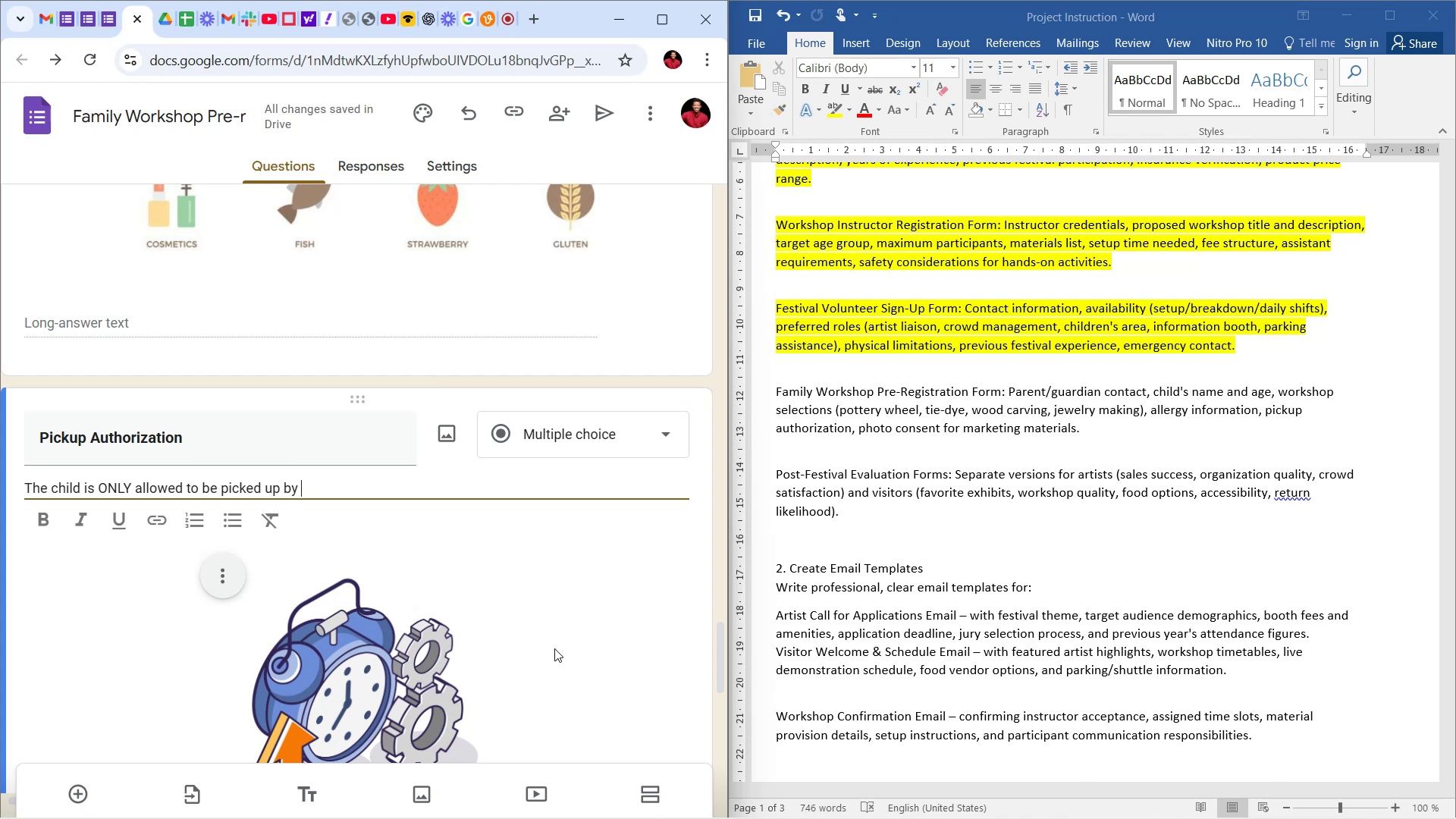 
wait(9.56)
 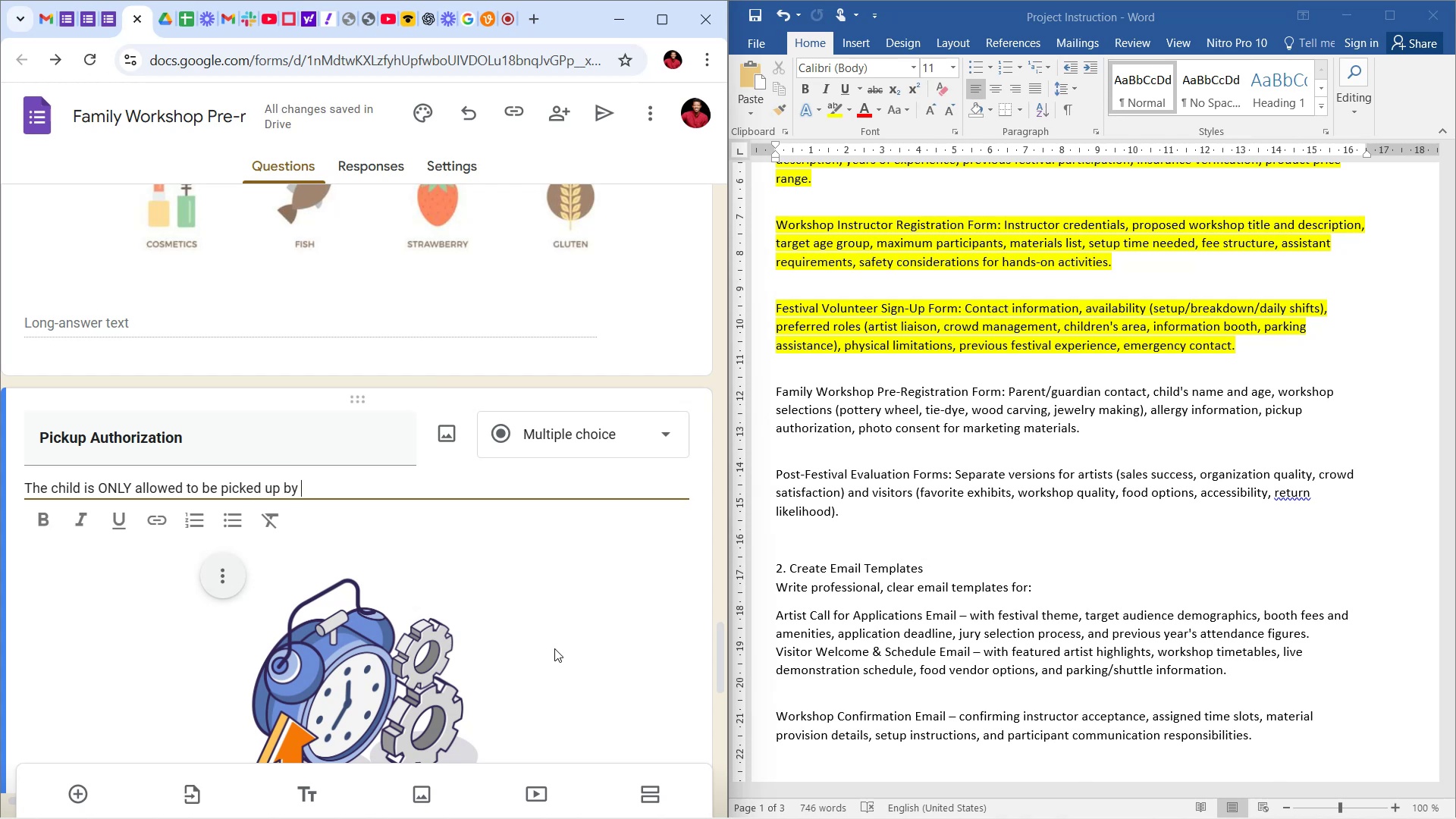 
type(the Parent otr)
key(Backspace)
key(Backspace)
type(r Guardian)
 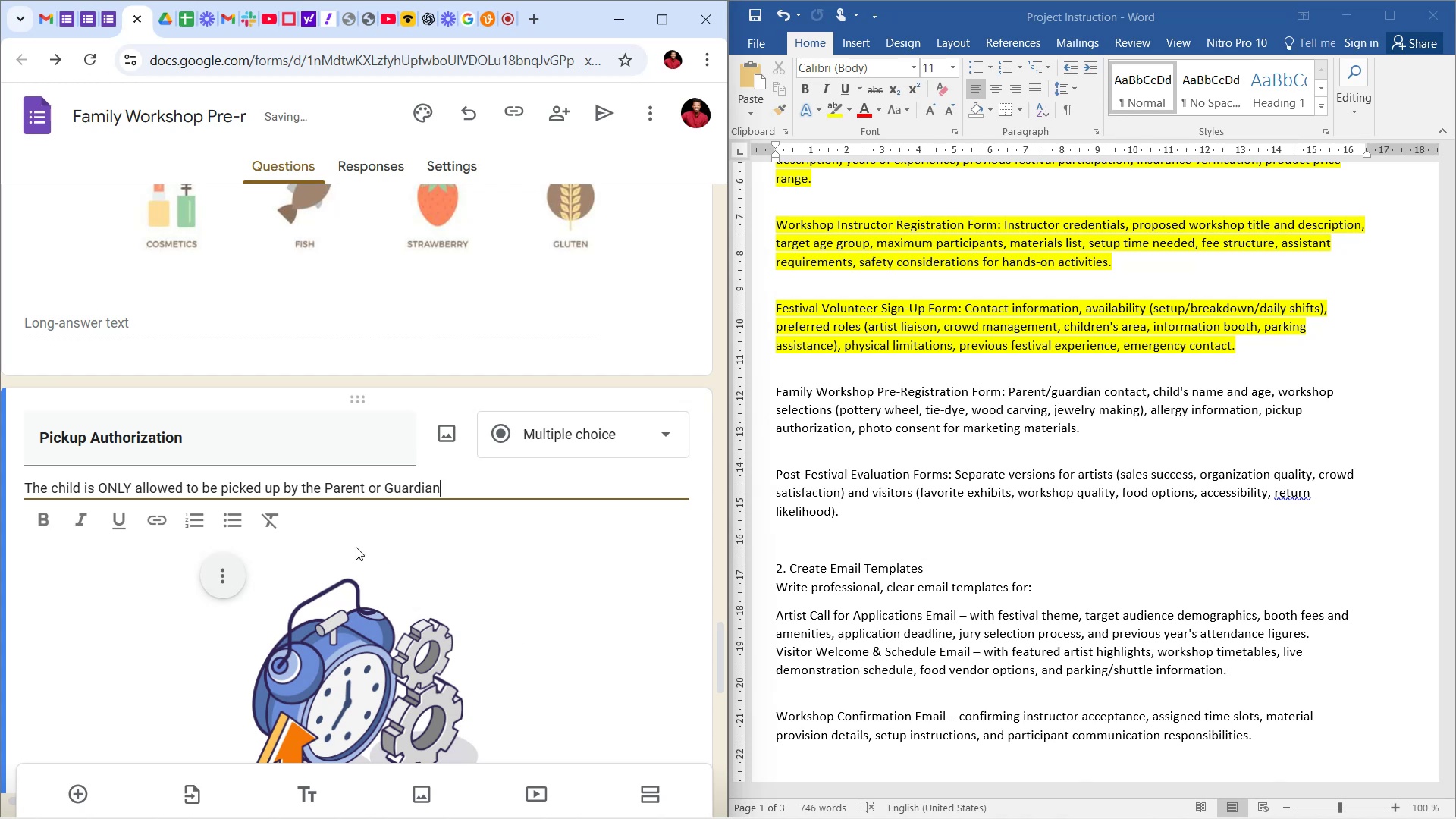 
left_click([319, 491])
 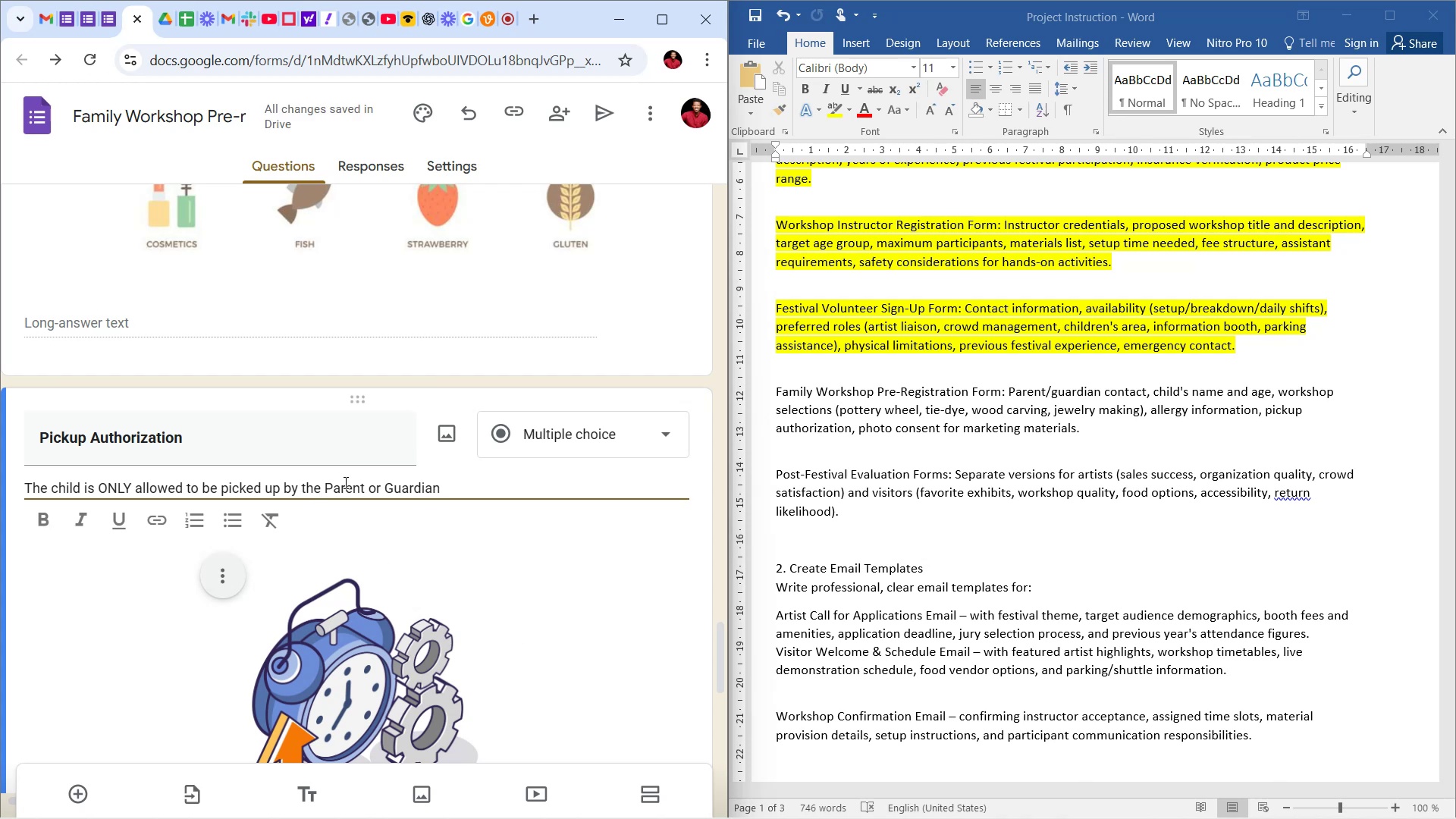 
type( registered)
 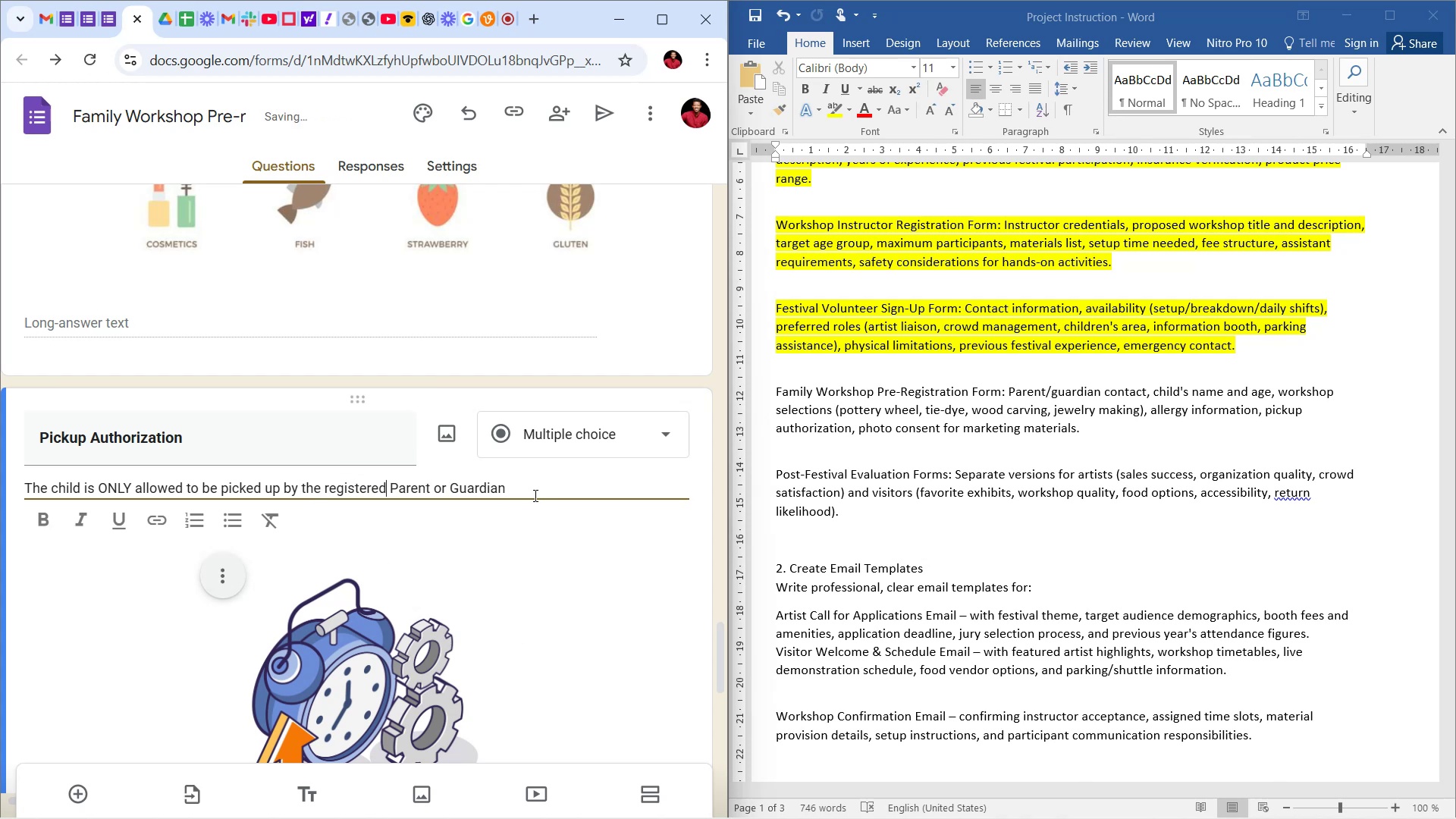 
scroll: coordinate [518, 488], scroll_direction: down, amount: 13.0
 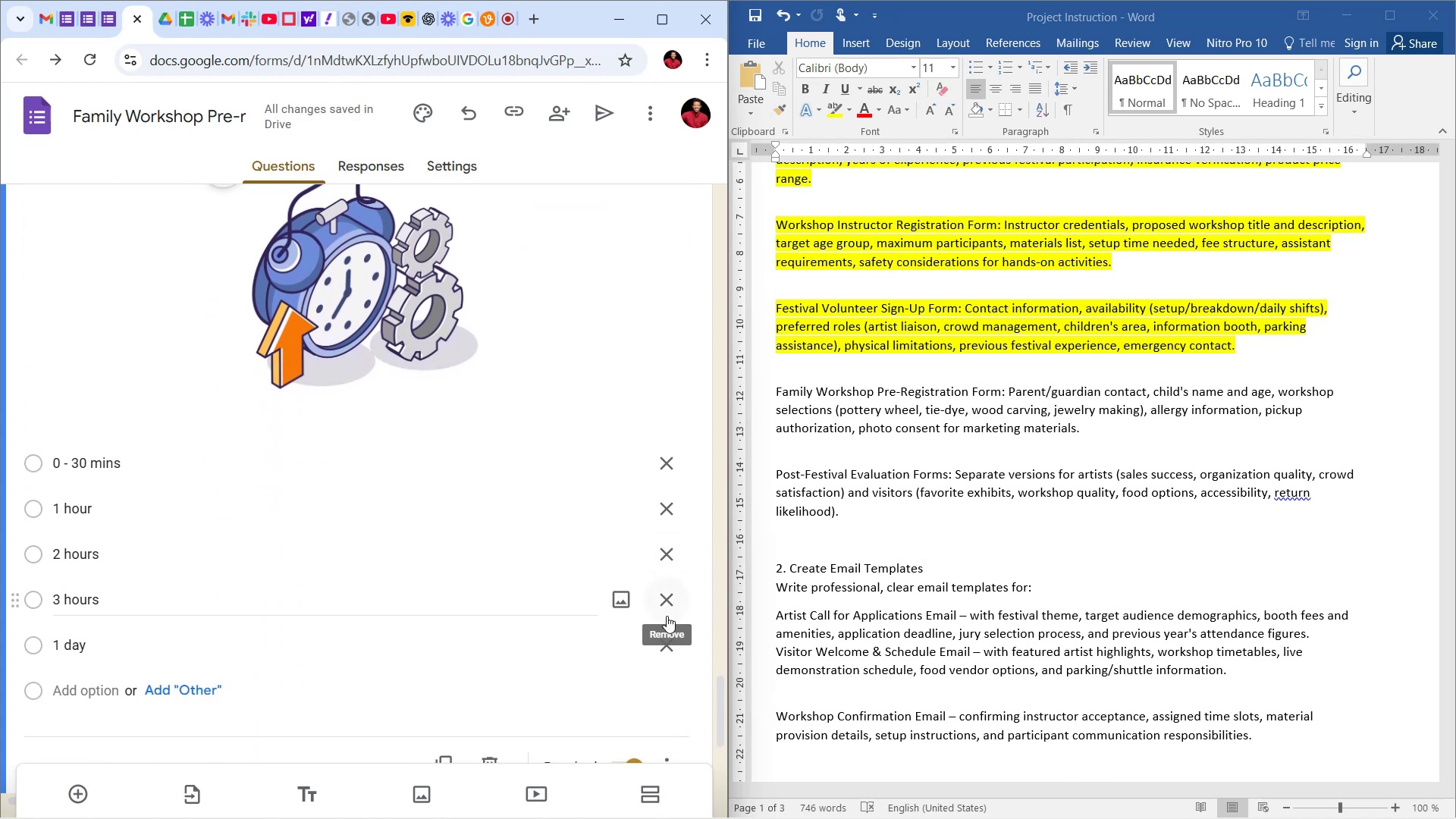 
left_click([667, 610])
 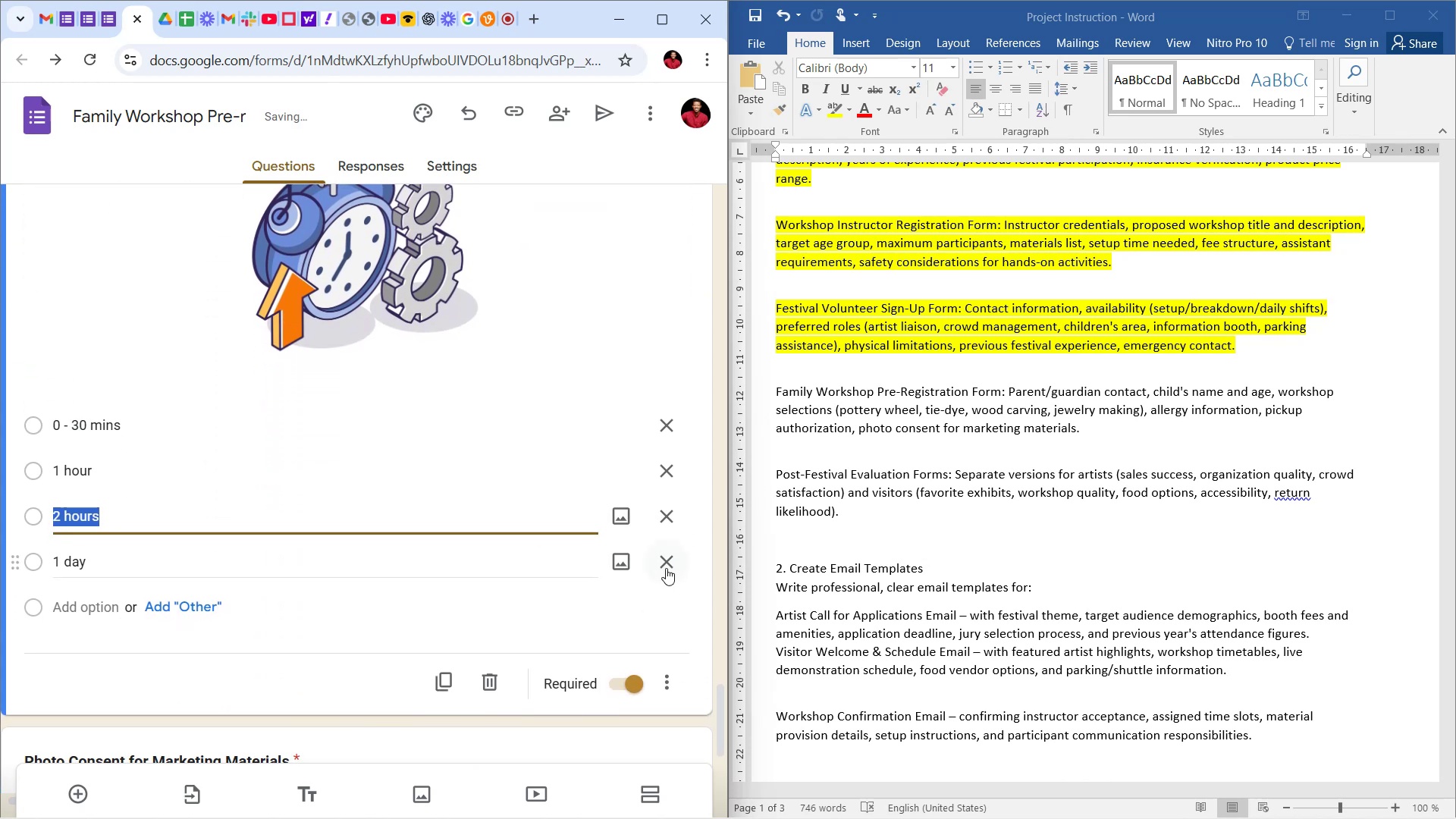 
left_click([666, 565])
 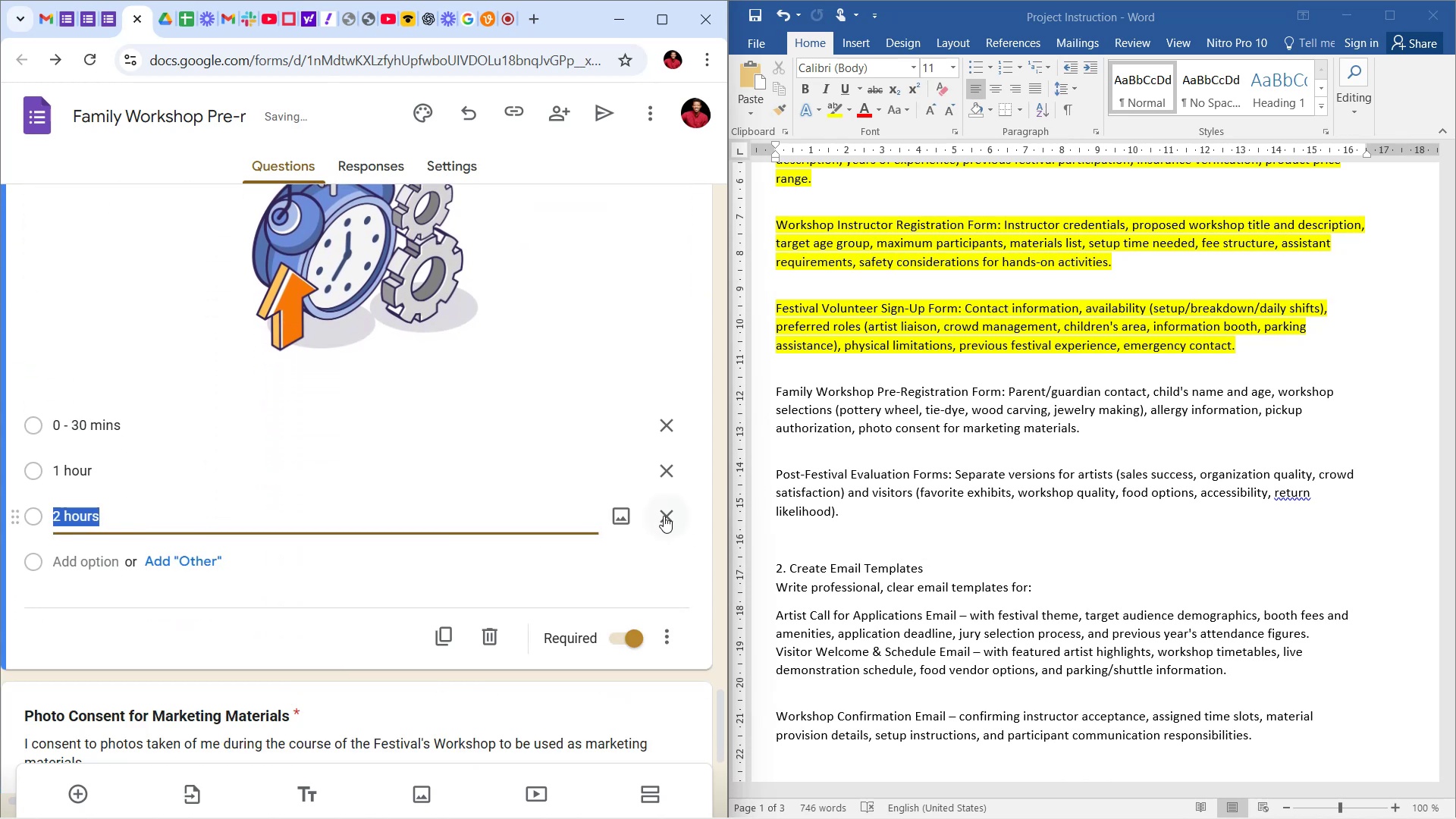 
left_click([667, 518])
 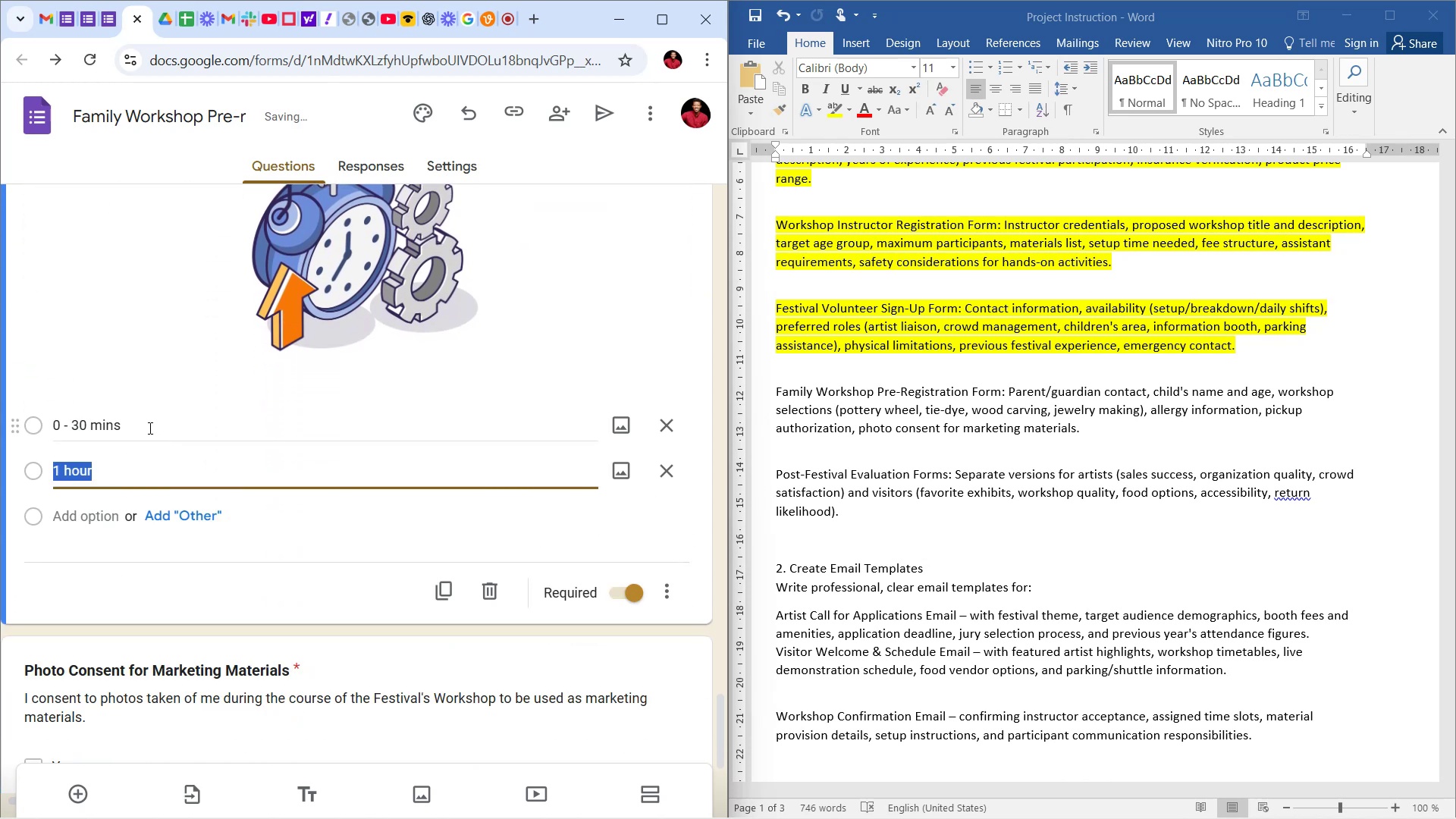 
left_click([128, 428])
 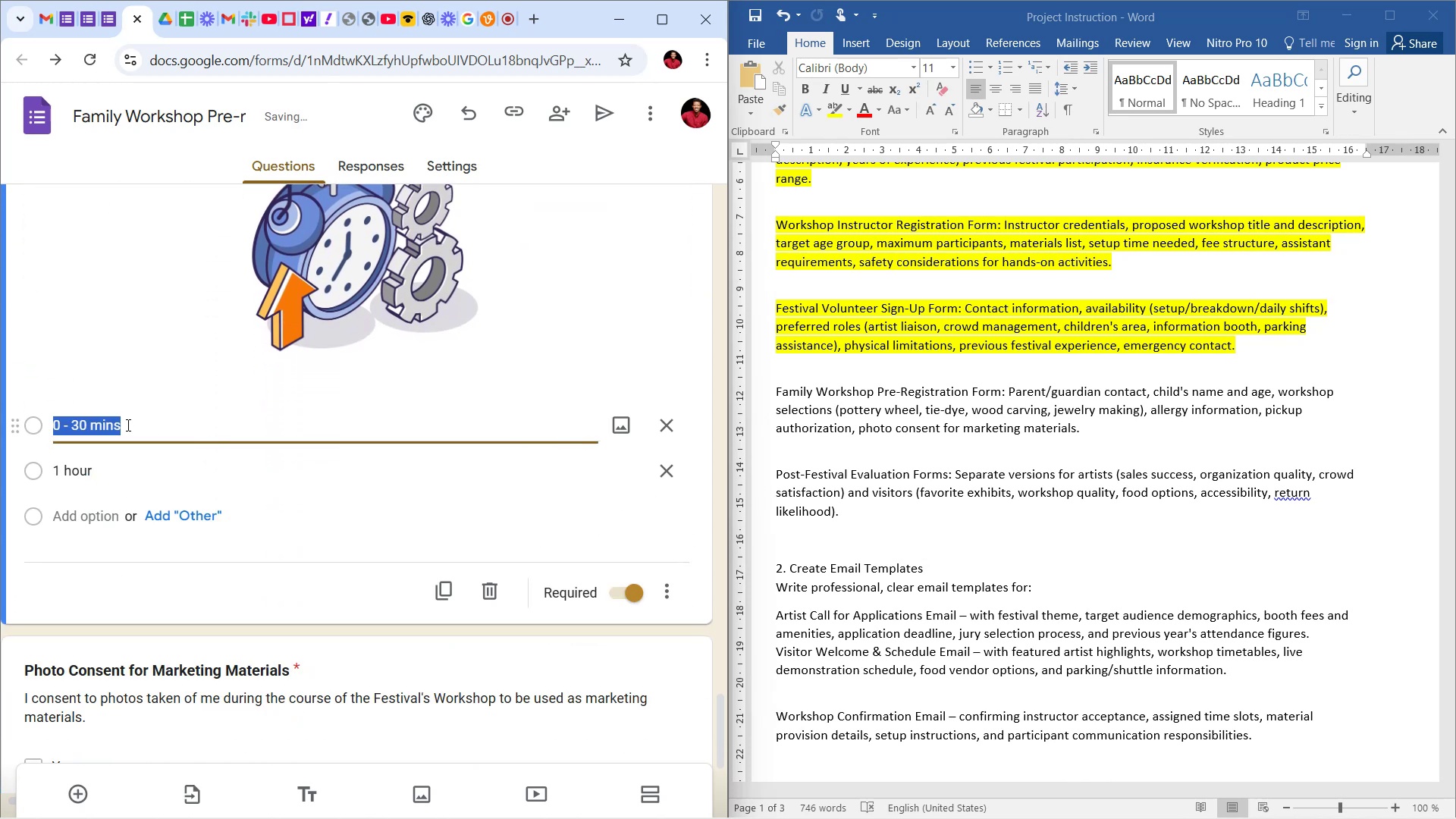 
type(Yes)
 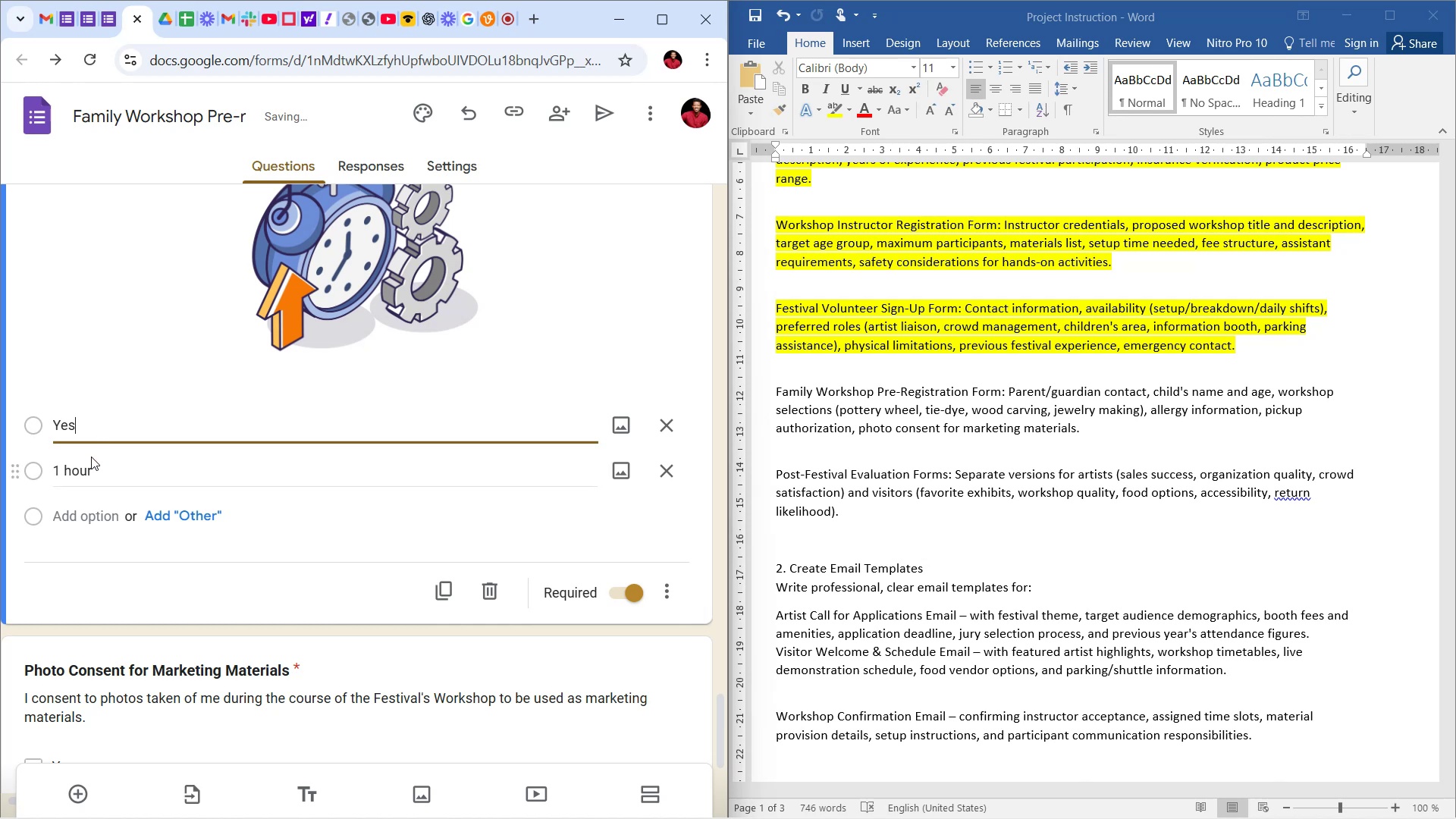 
left_click([102, 471])
 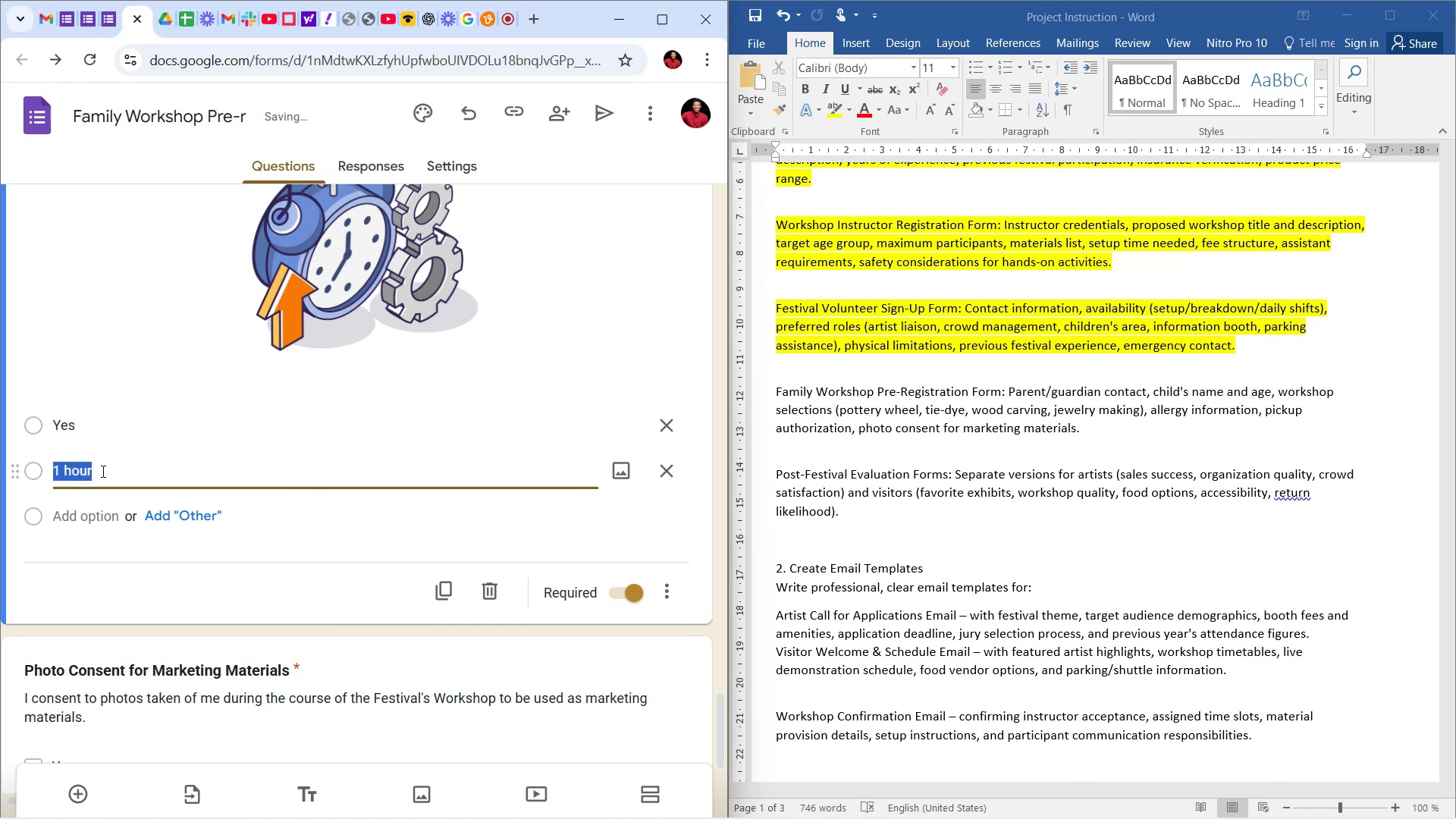 
key(CapsLock)
 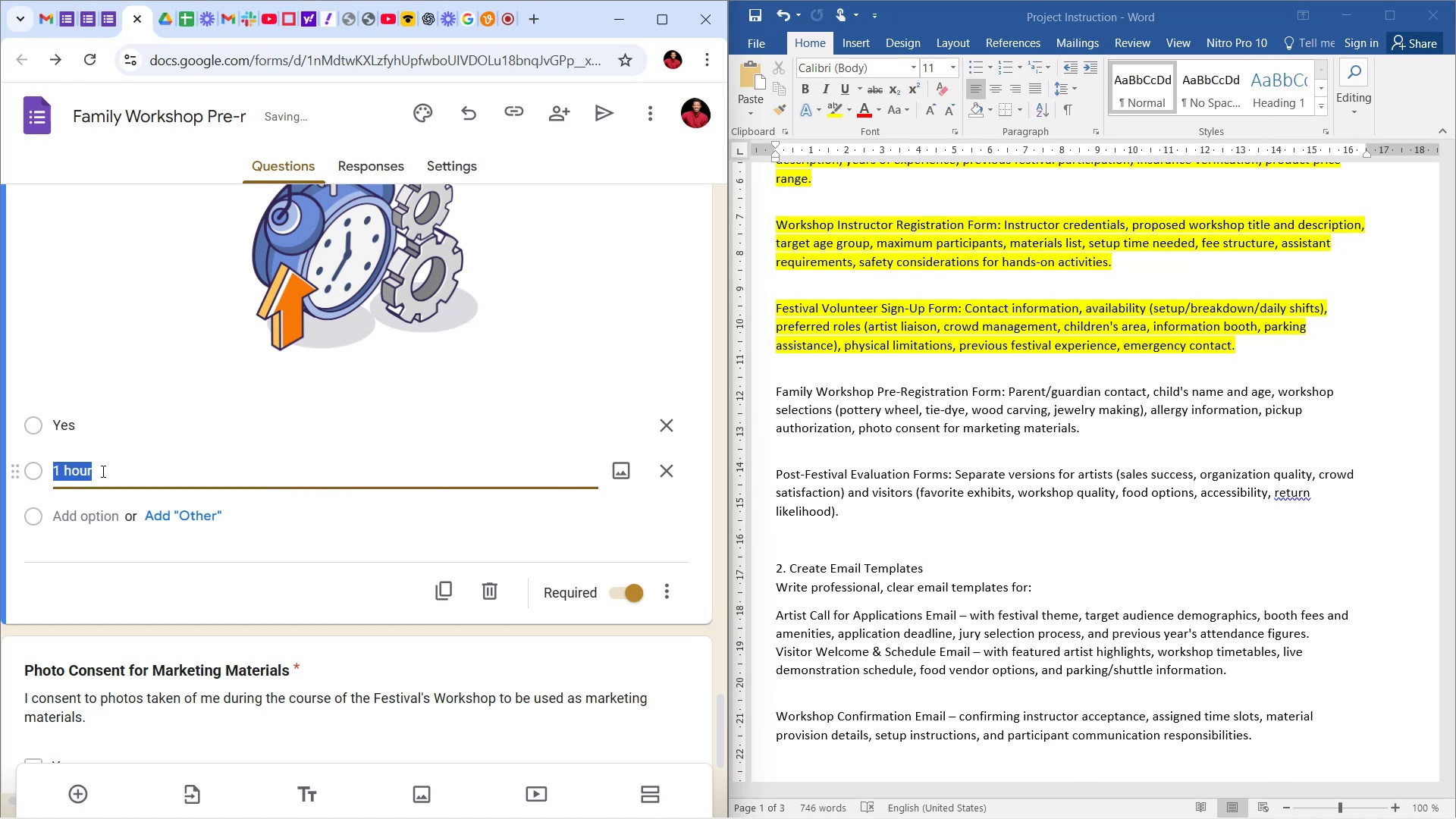 
key(N)
 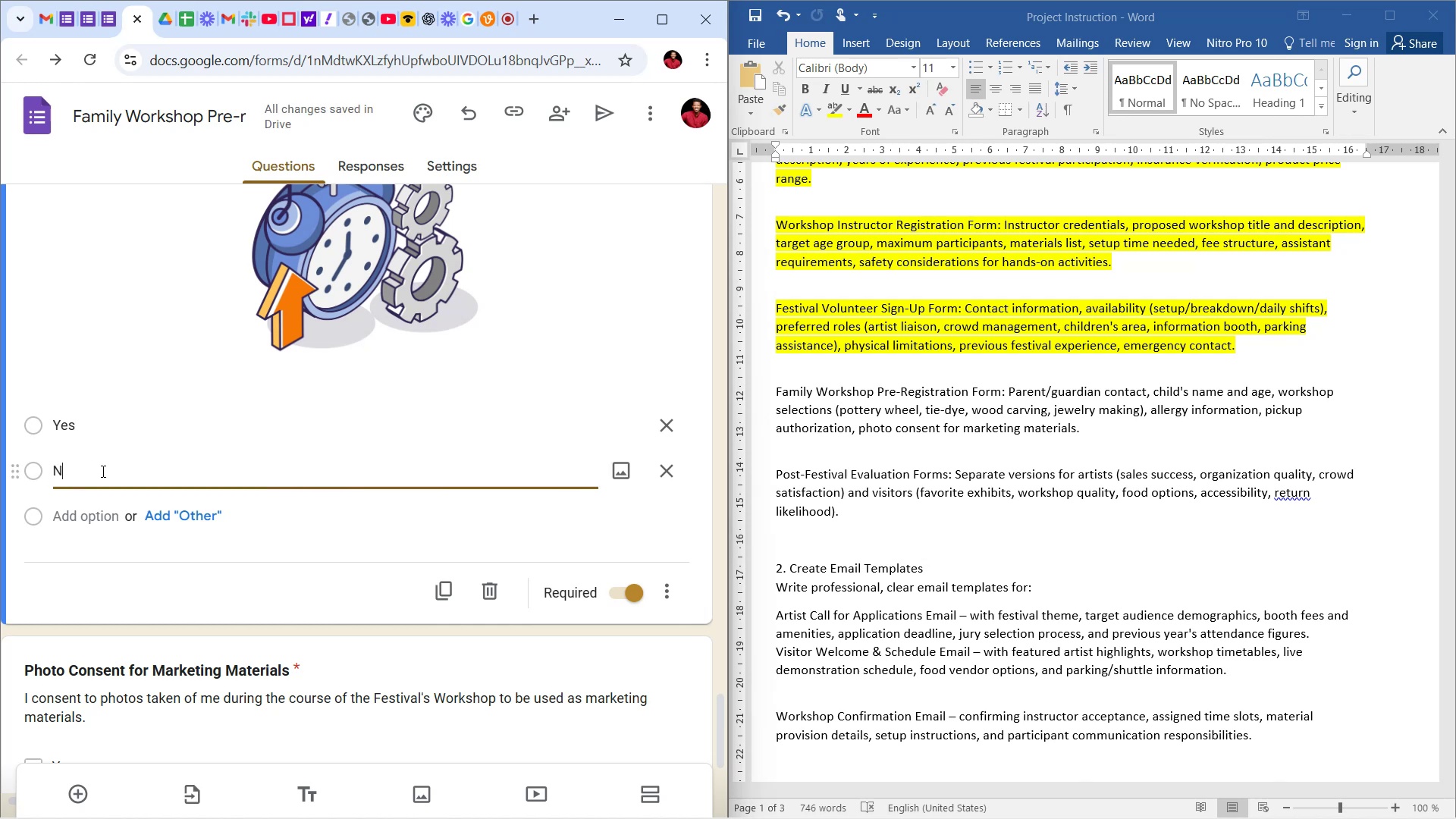 
key(CapsLock)
 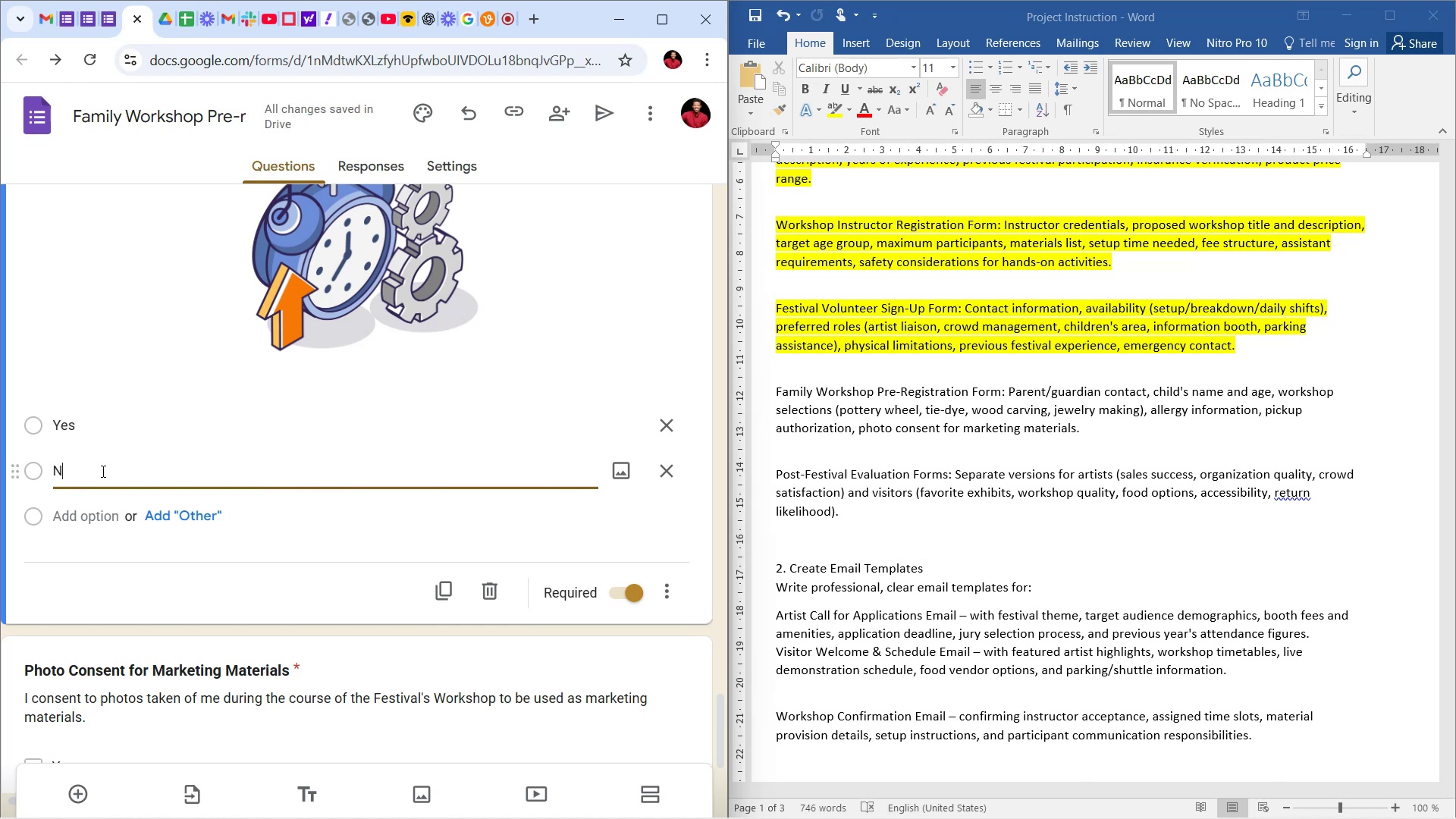 
key(O)
 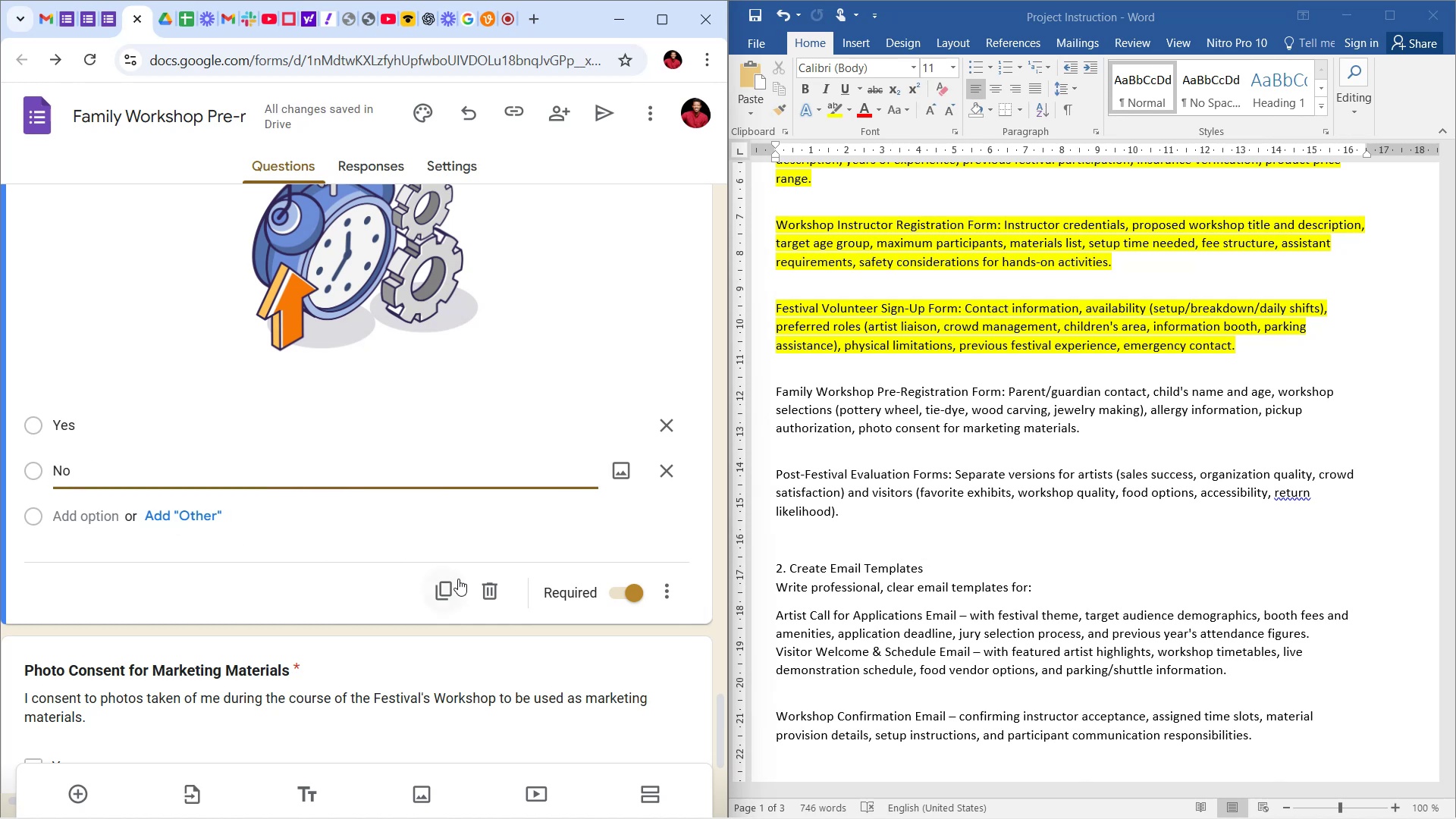 
scroll: coordinate [315, 578], scroll_direction: up, amount: 5.0
 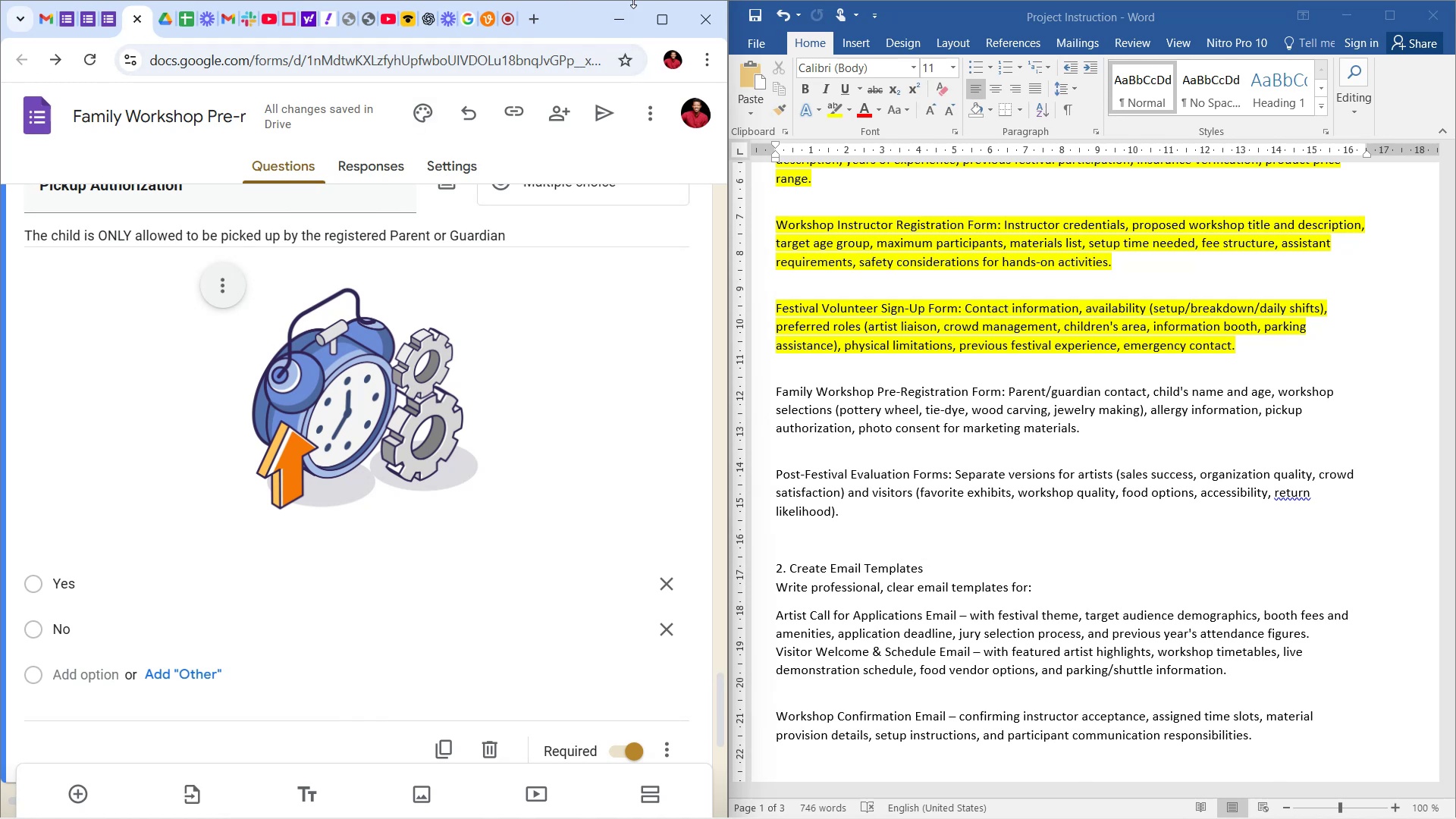 
wait(5.69)
 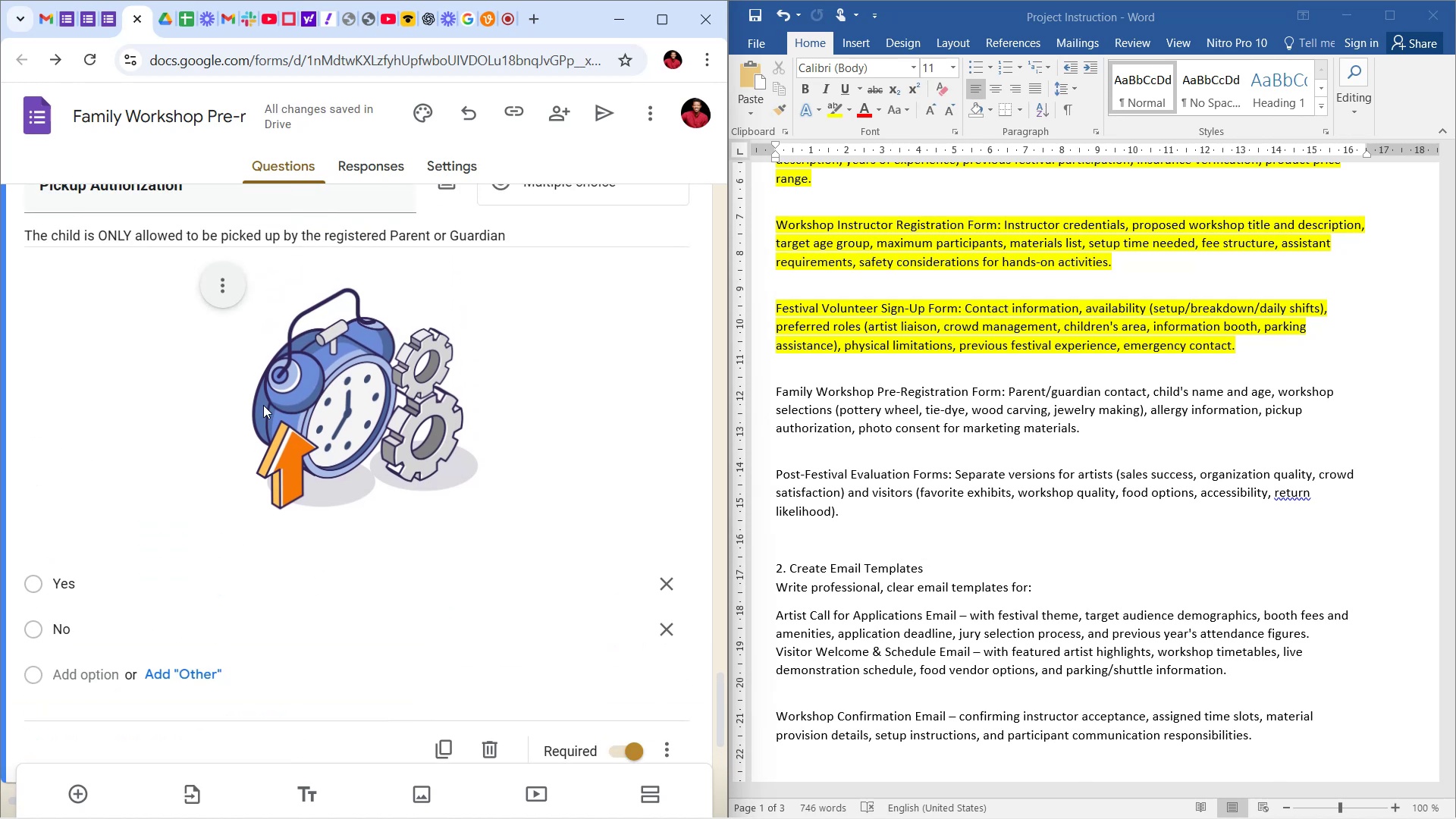 
left_click([658, 8])
 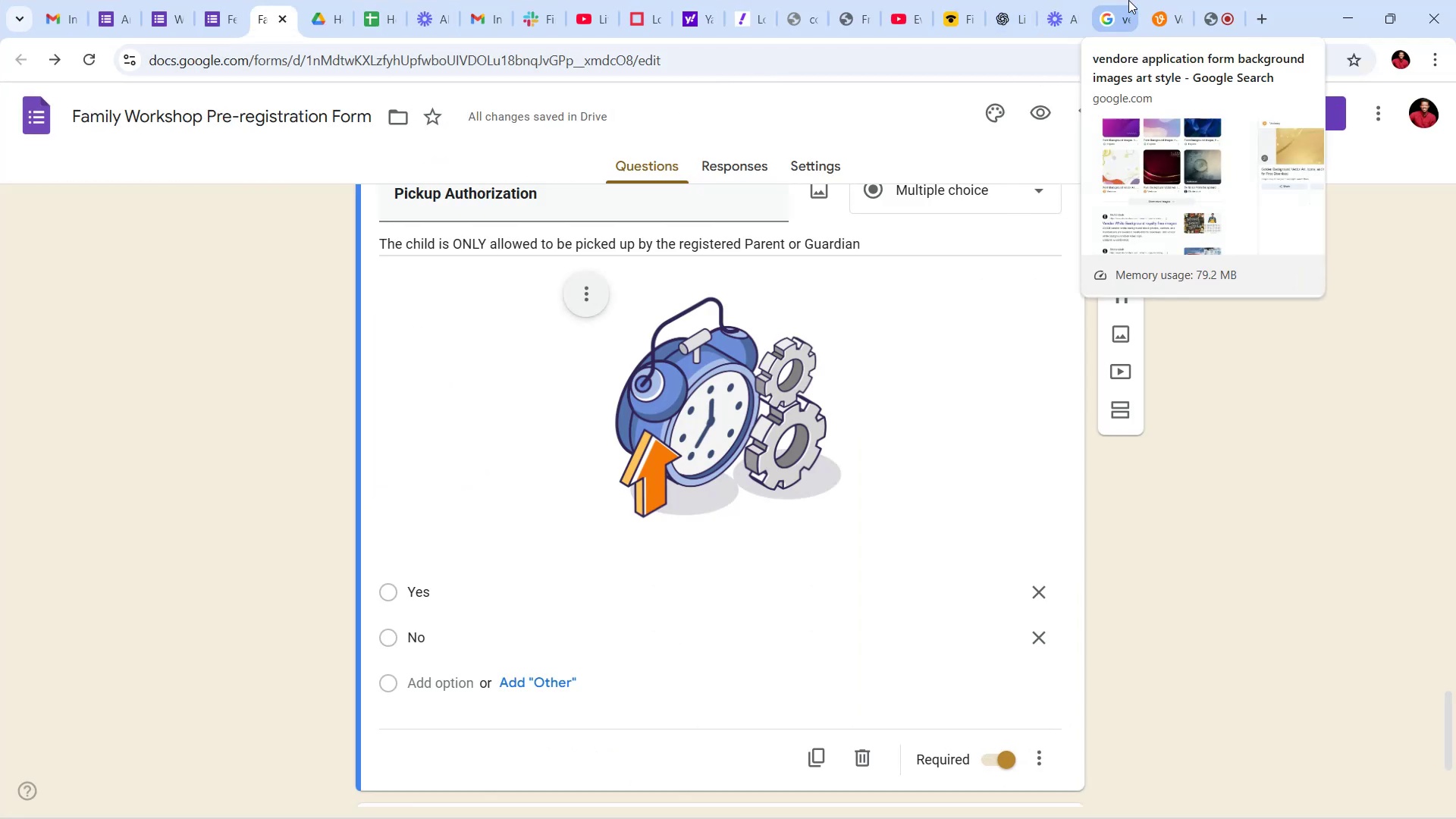 
left_click([1156, 0])
 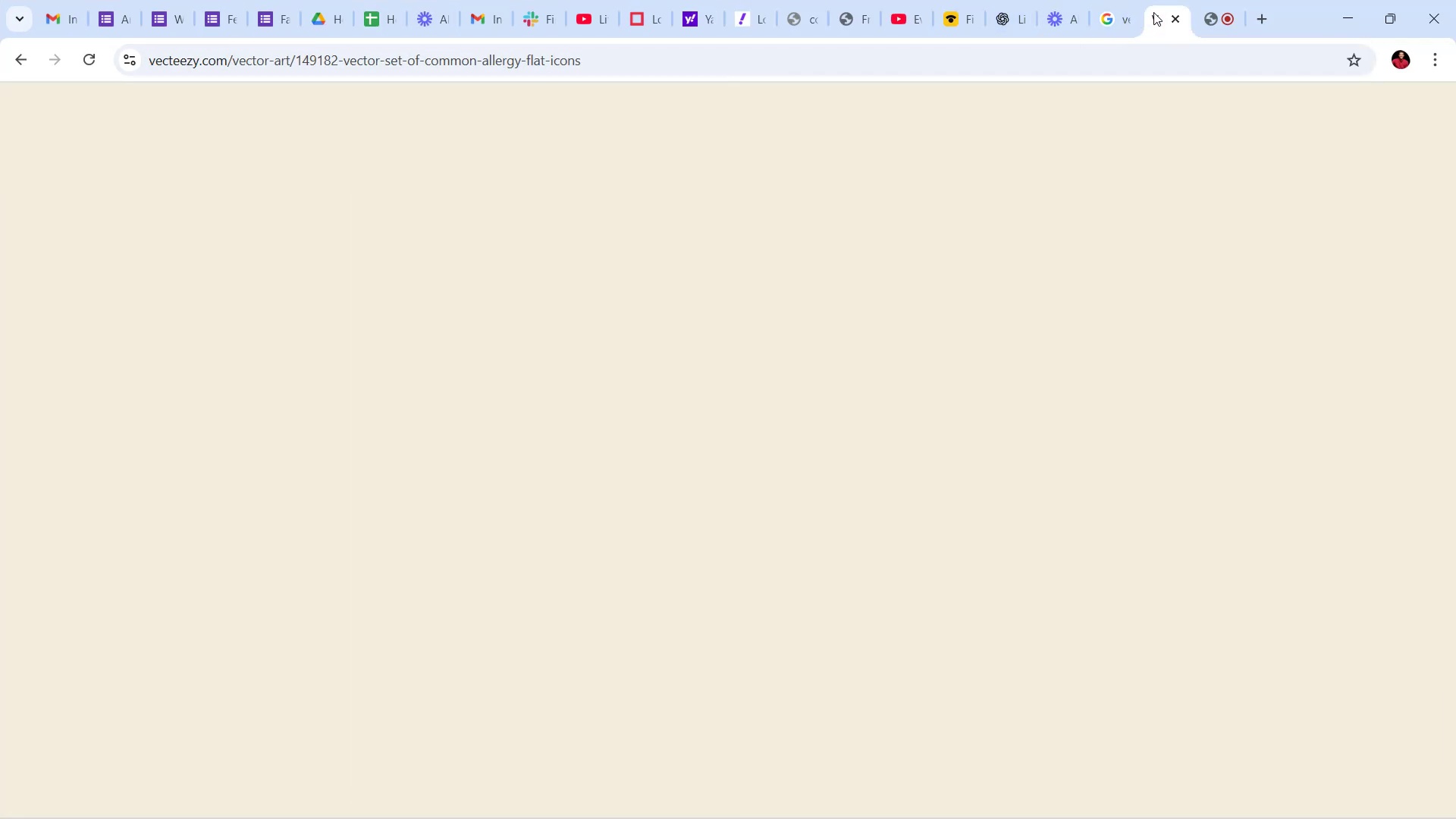 
mouse_move([1117, 43])
 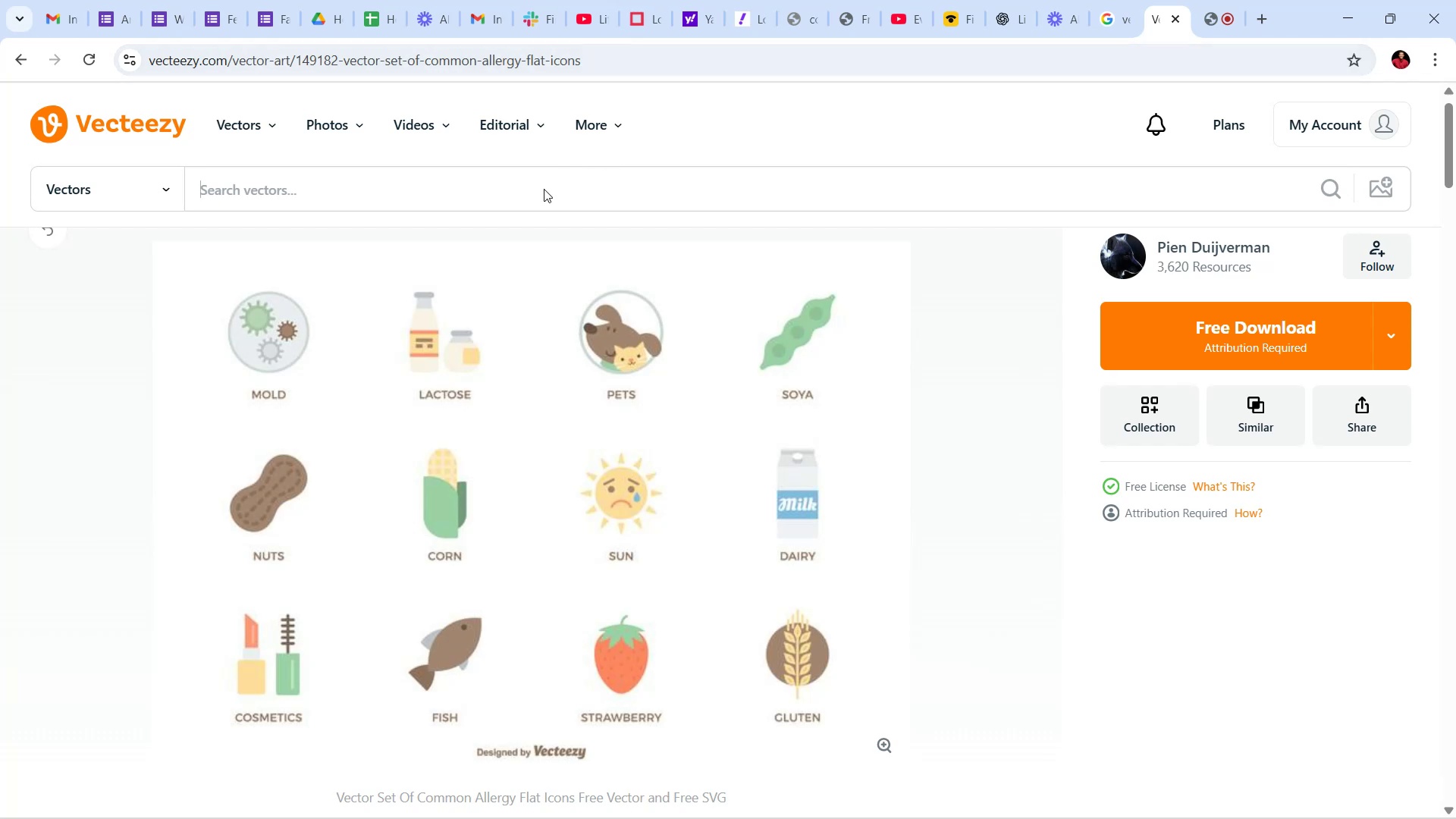 
left_click([544, 189])
 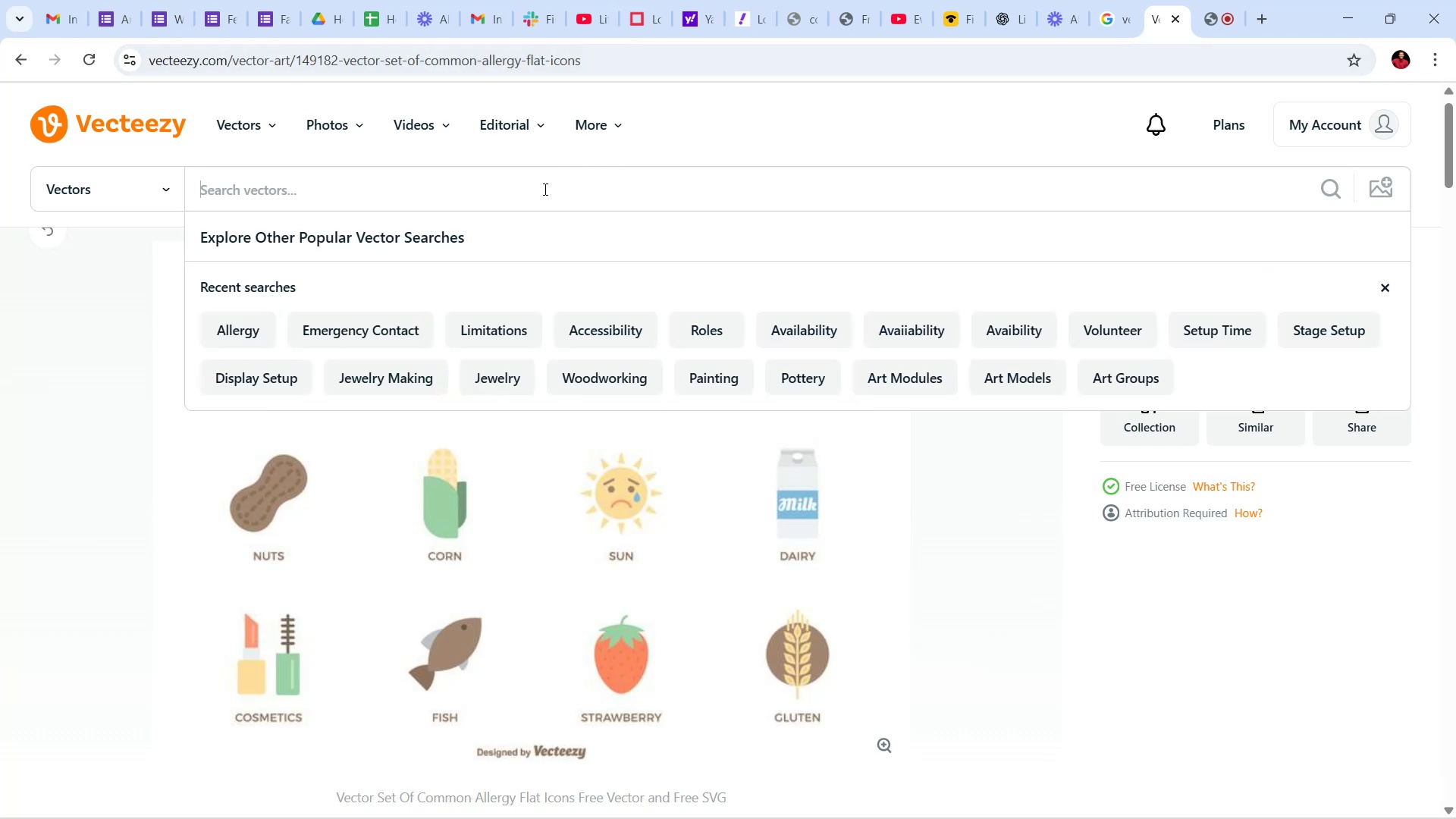 
hold_key(key=A, duration=0.31)
 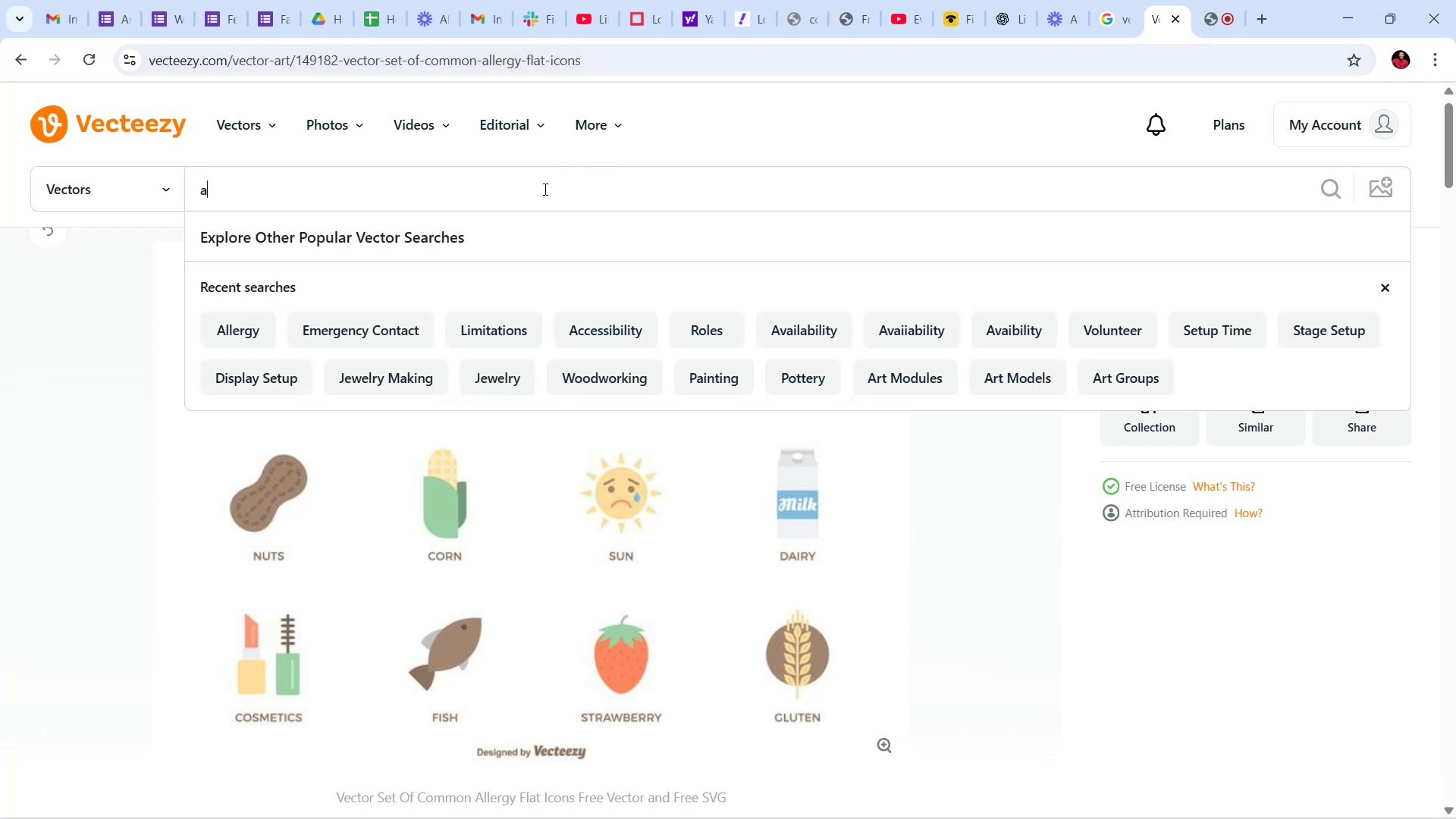 
hold_key(key=U, duration=0.31)
 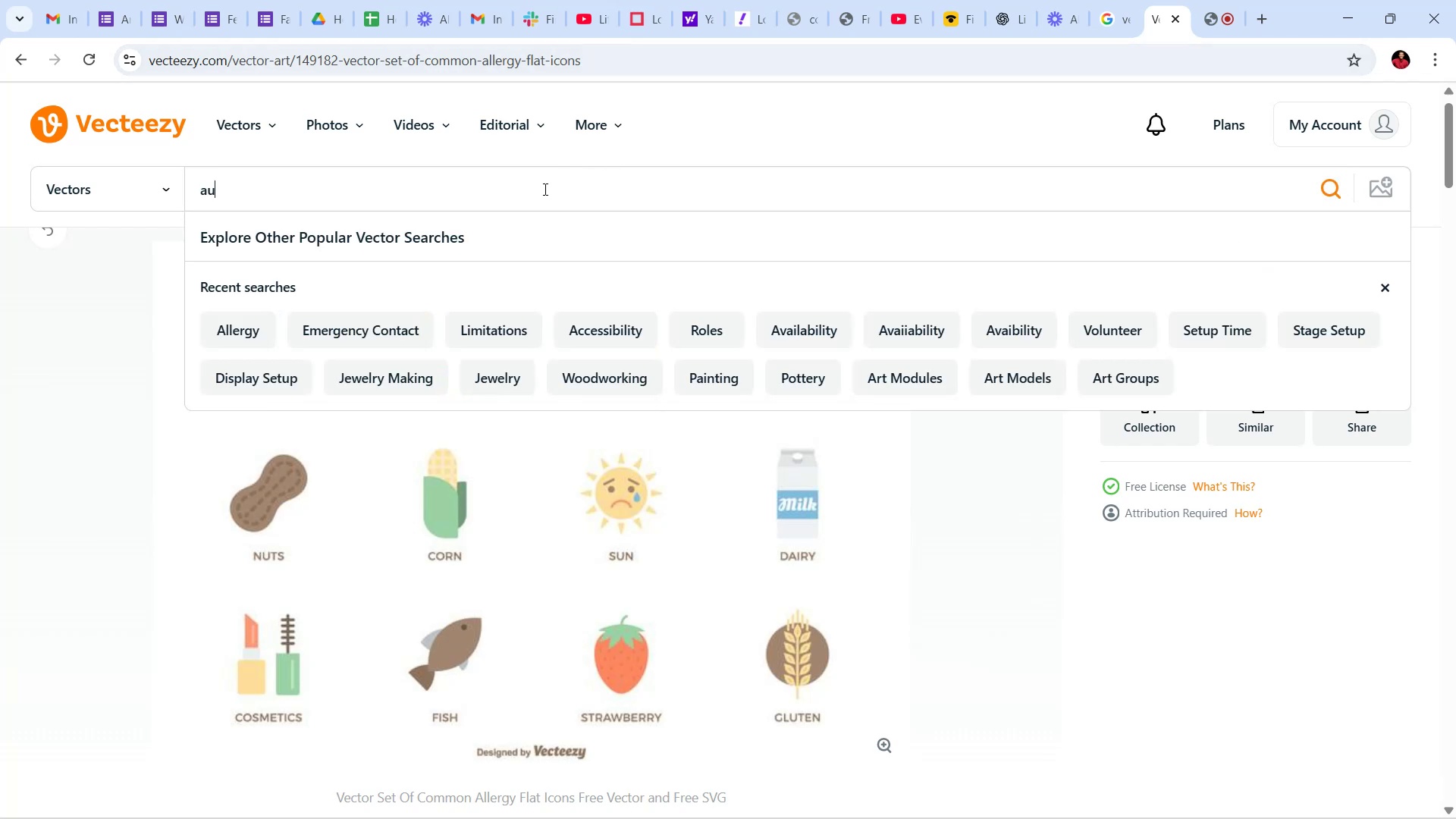 
type(thorization)
 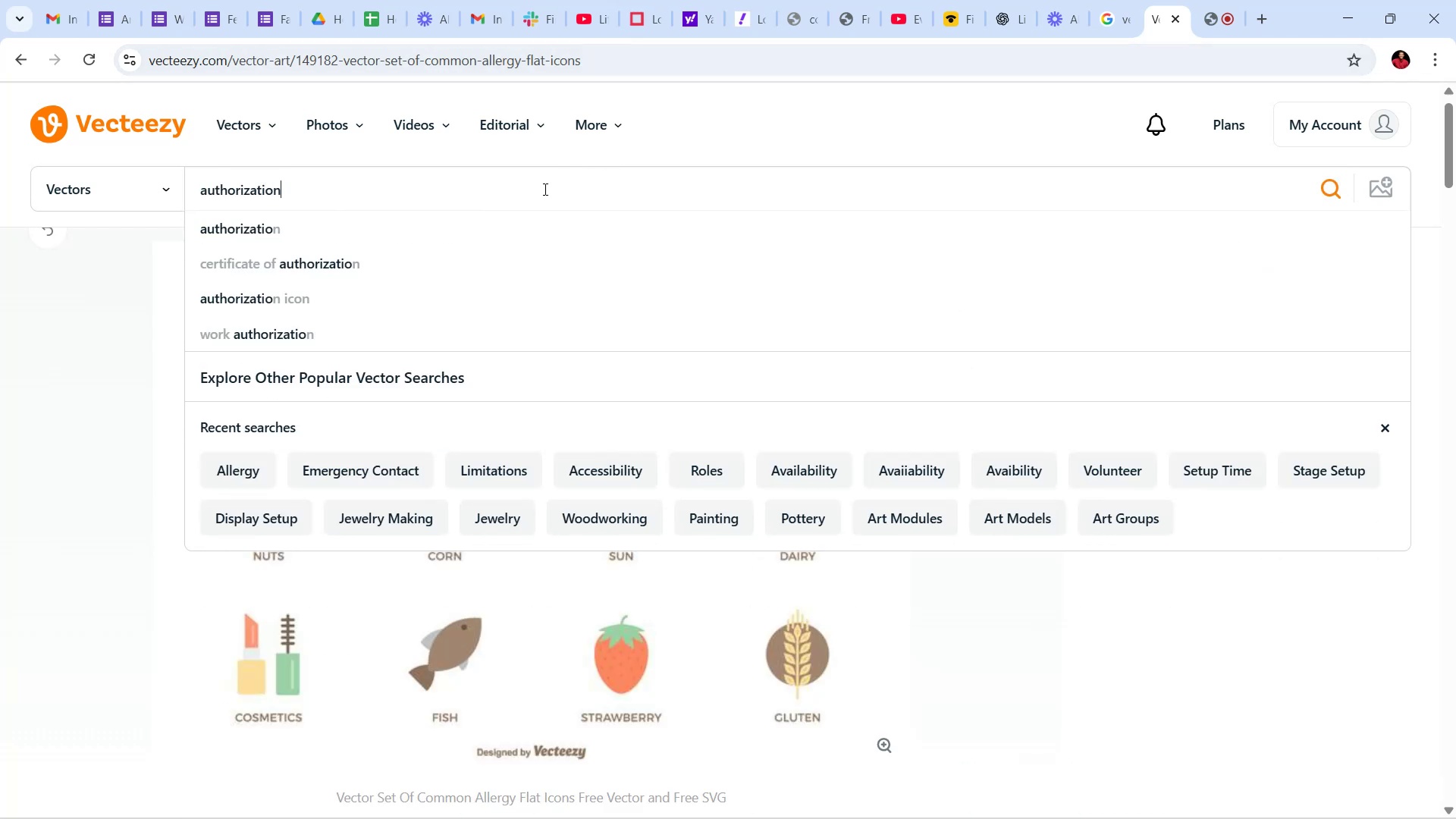 
key(Enter)
 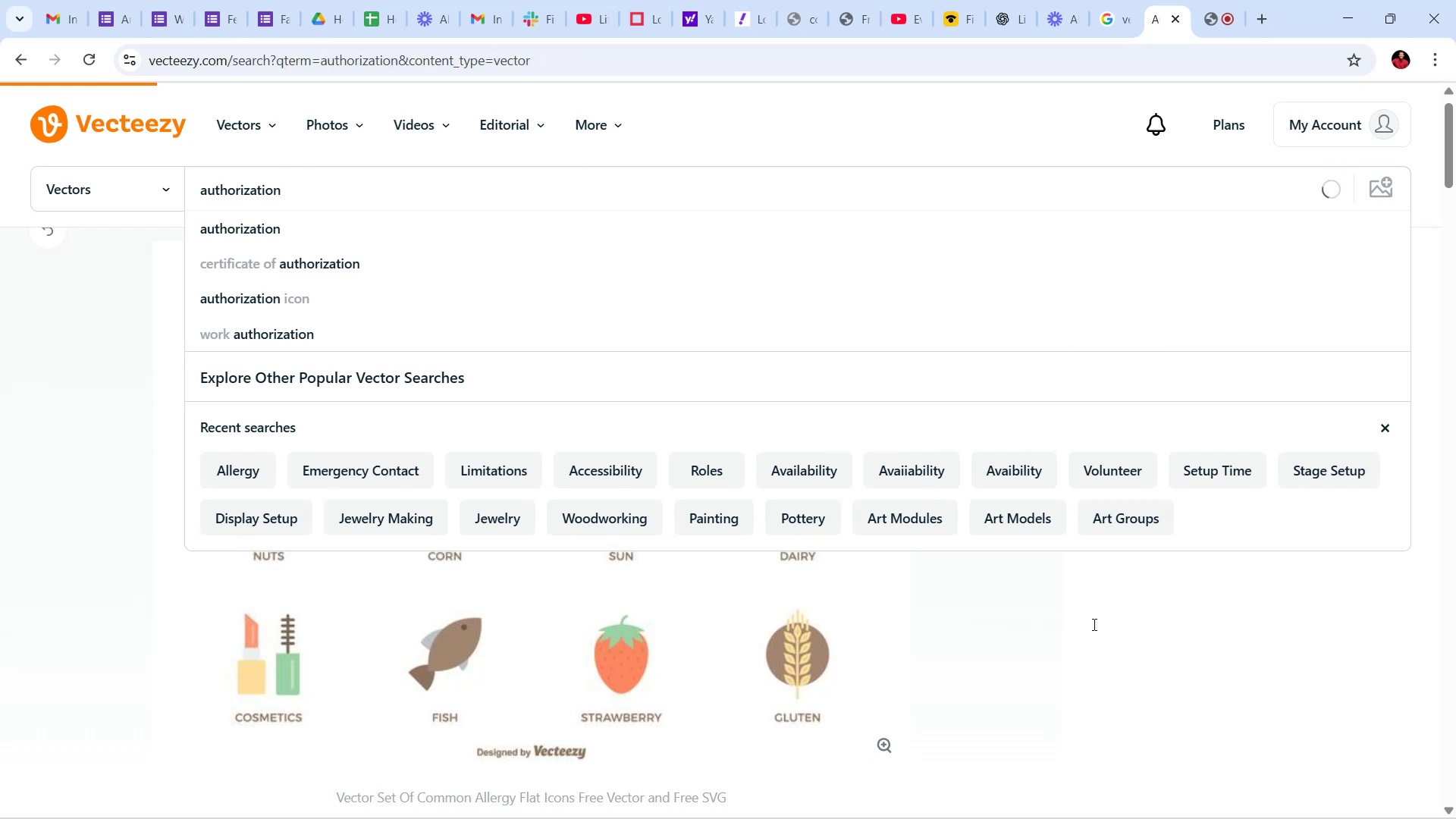 
wait(6.89)
 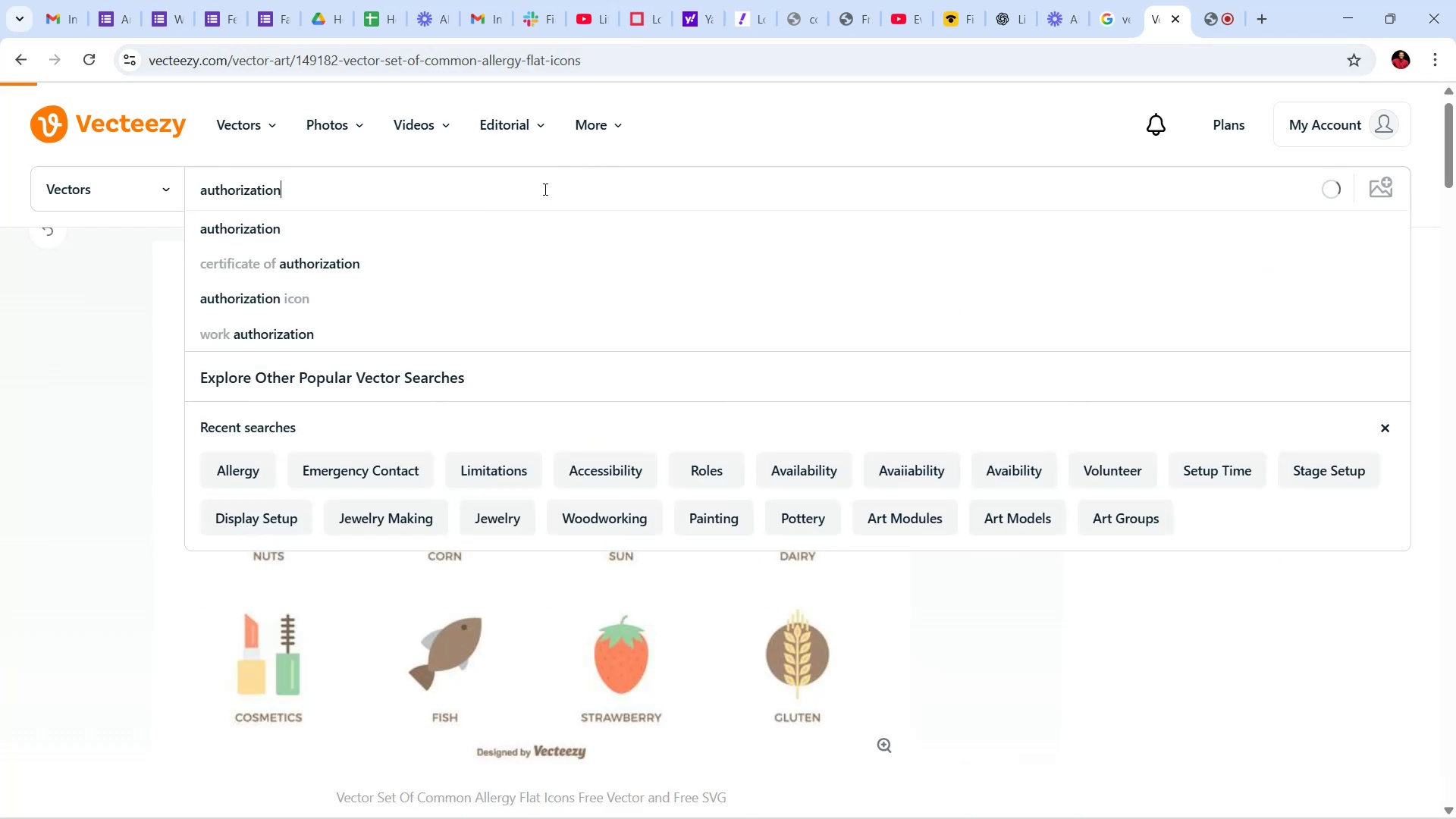 
scroll: coordinate [1454, 582], scroll_direction: down, amount: 25.0
 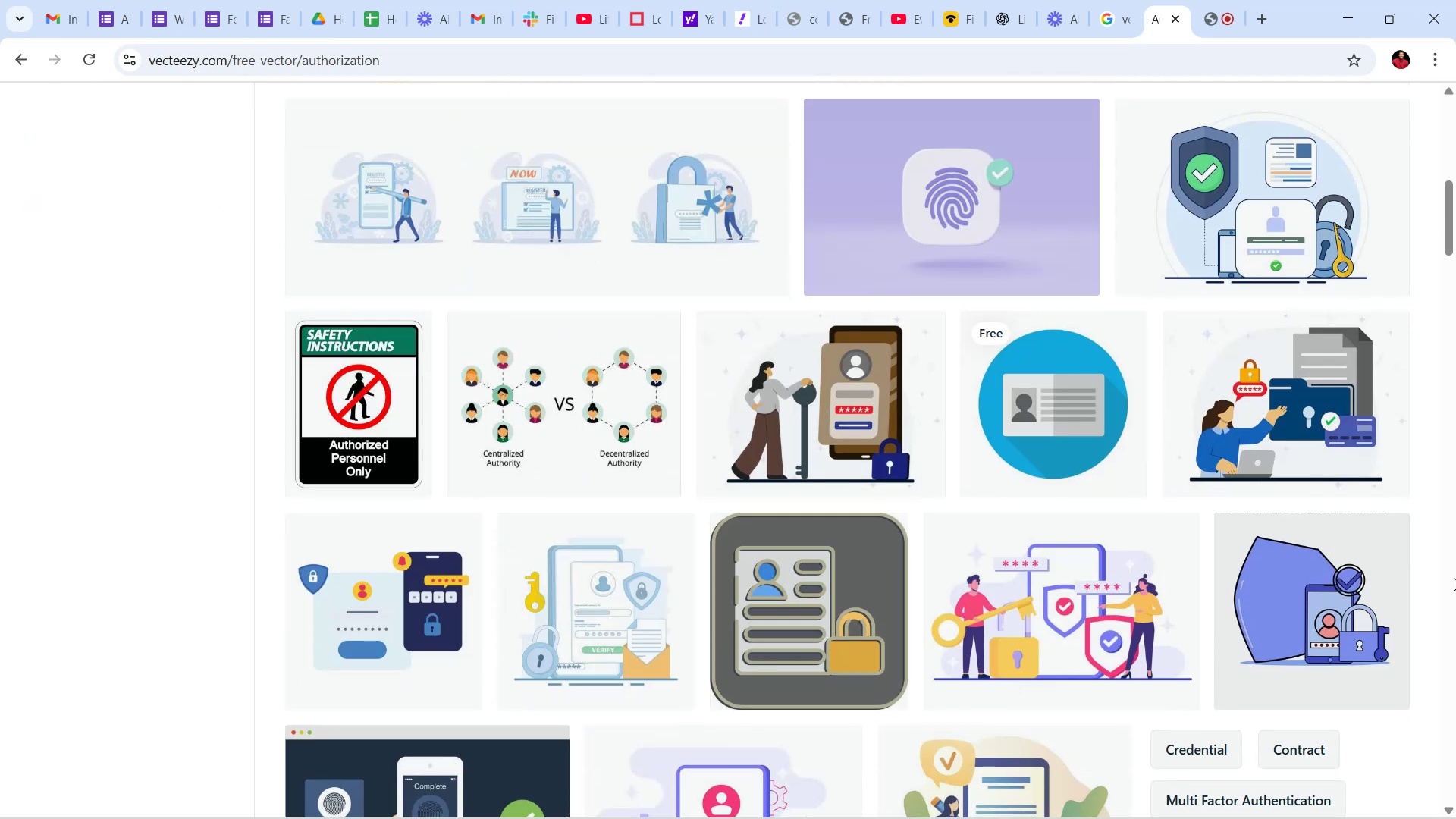 
scroll: coordinate [1455, 568], scroll_direction: down, amount: 12.0
 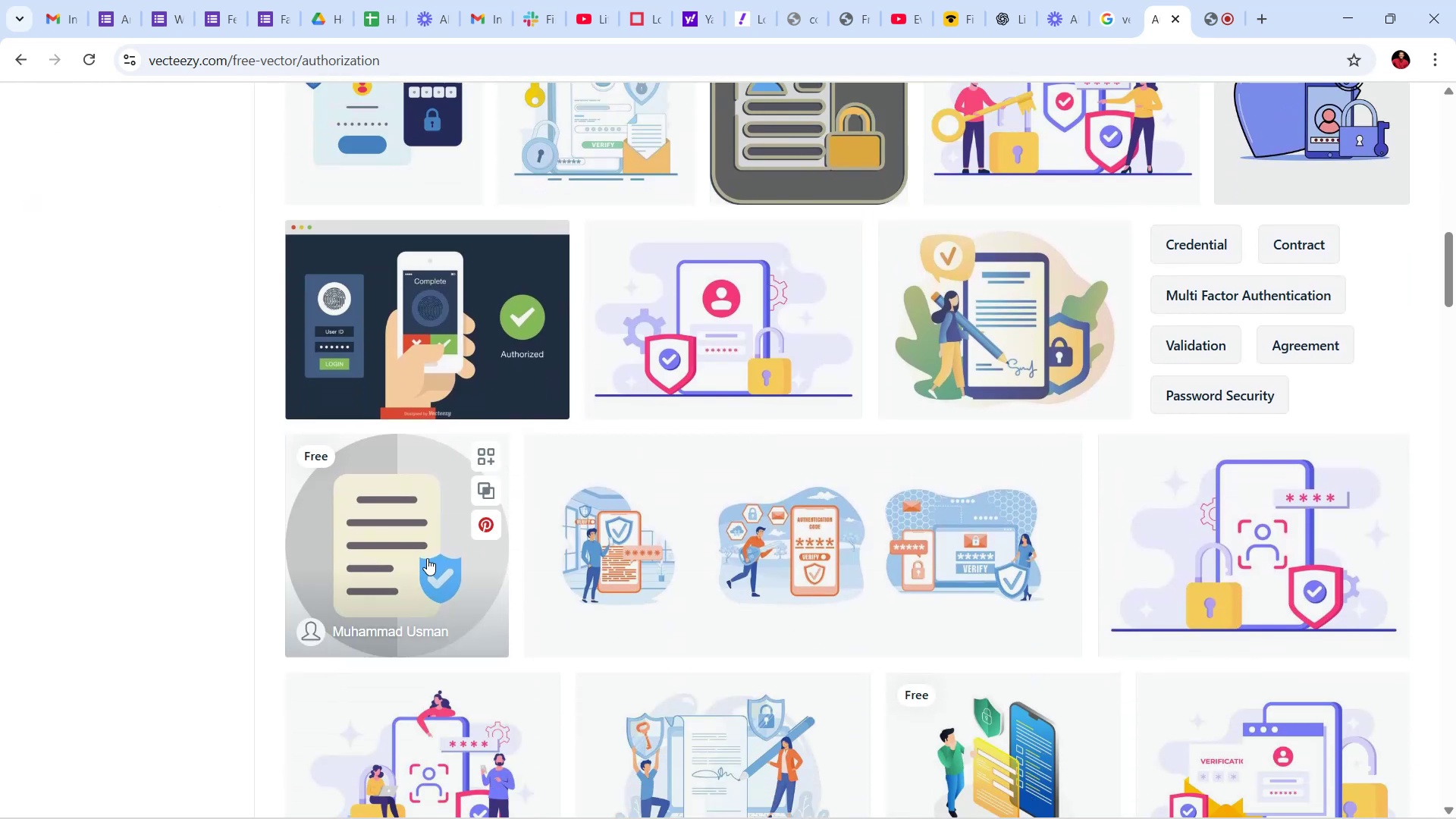 
left_click([396, 542])
 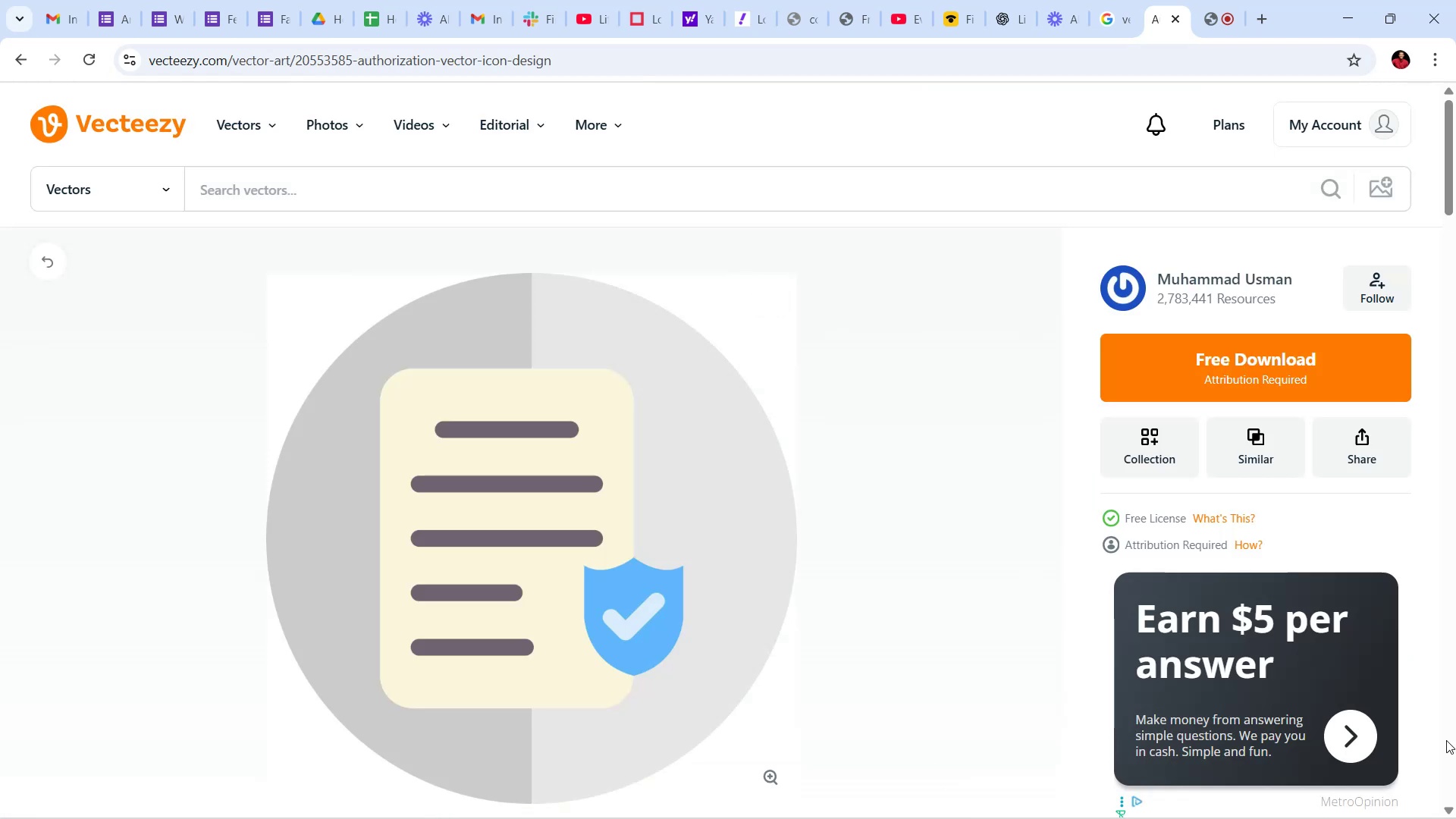 
wait(5.3)
 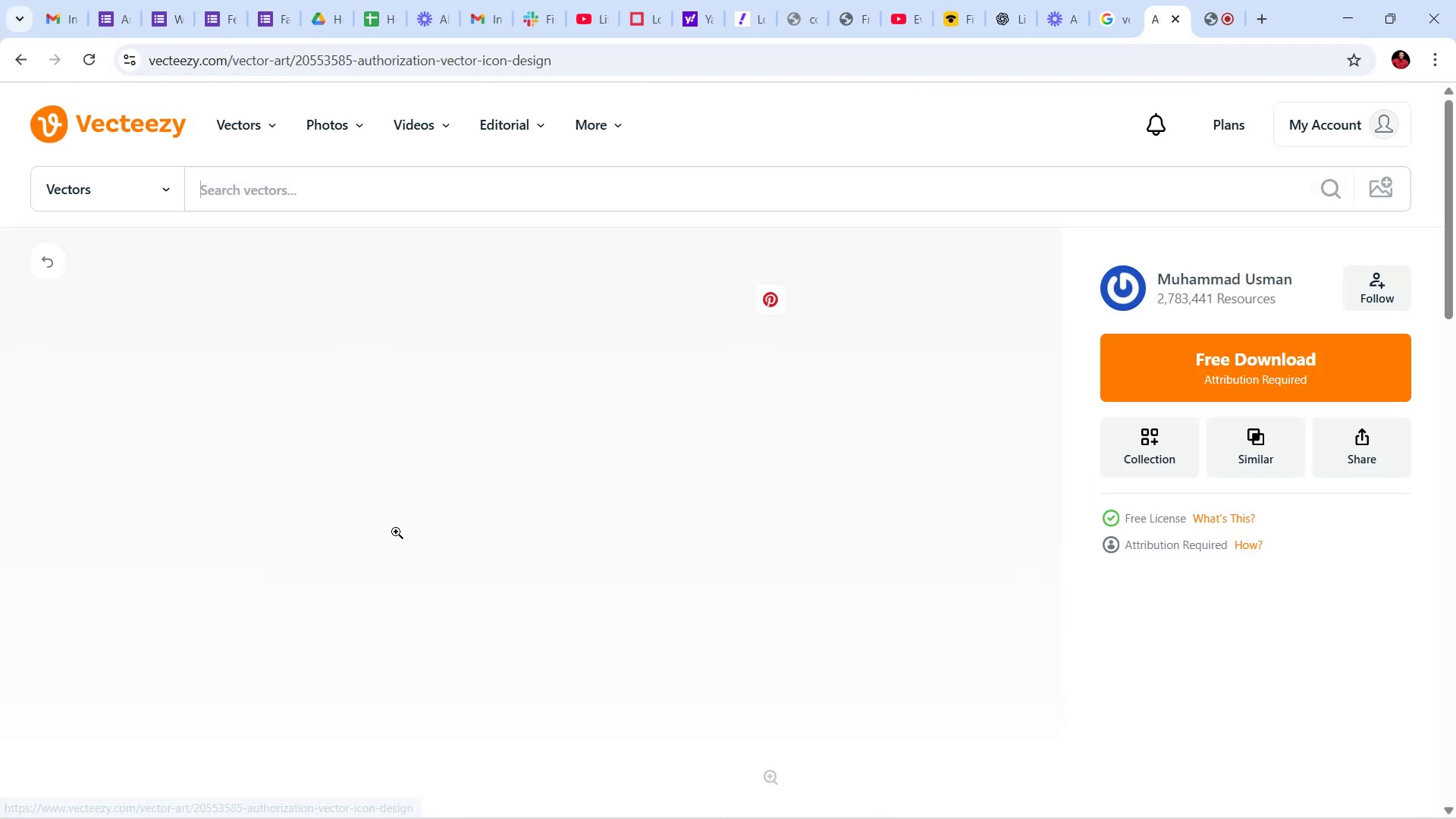 
scroll: coordinate [1181, 534], scroll_direction: down, amount: 3.0
 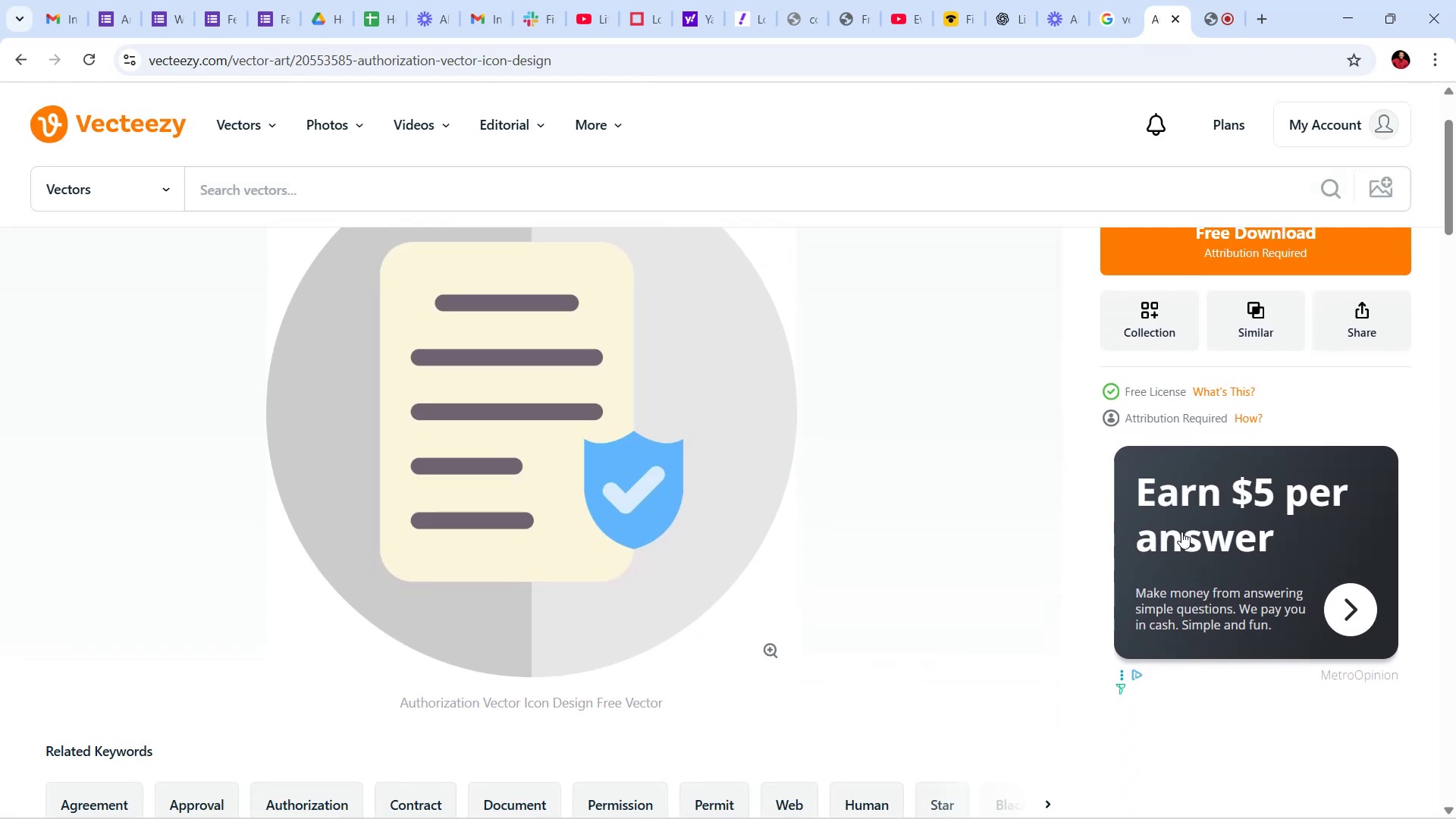 
scroll: coordinate [1181, 532], scroll_direction: up, amount: 3.0
 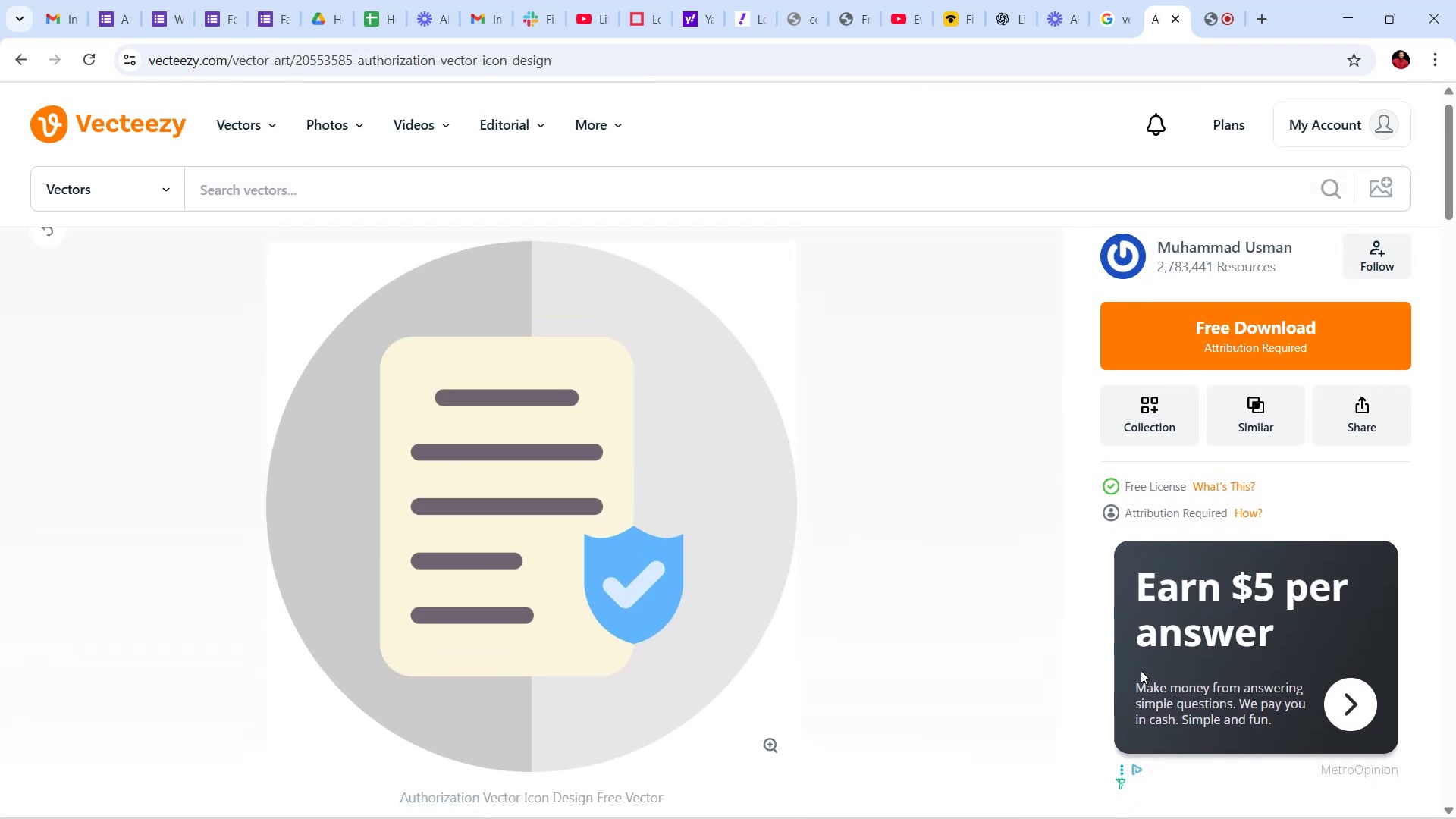 
wait(5.45)
 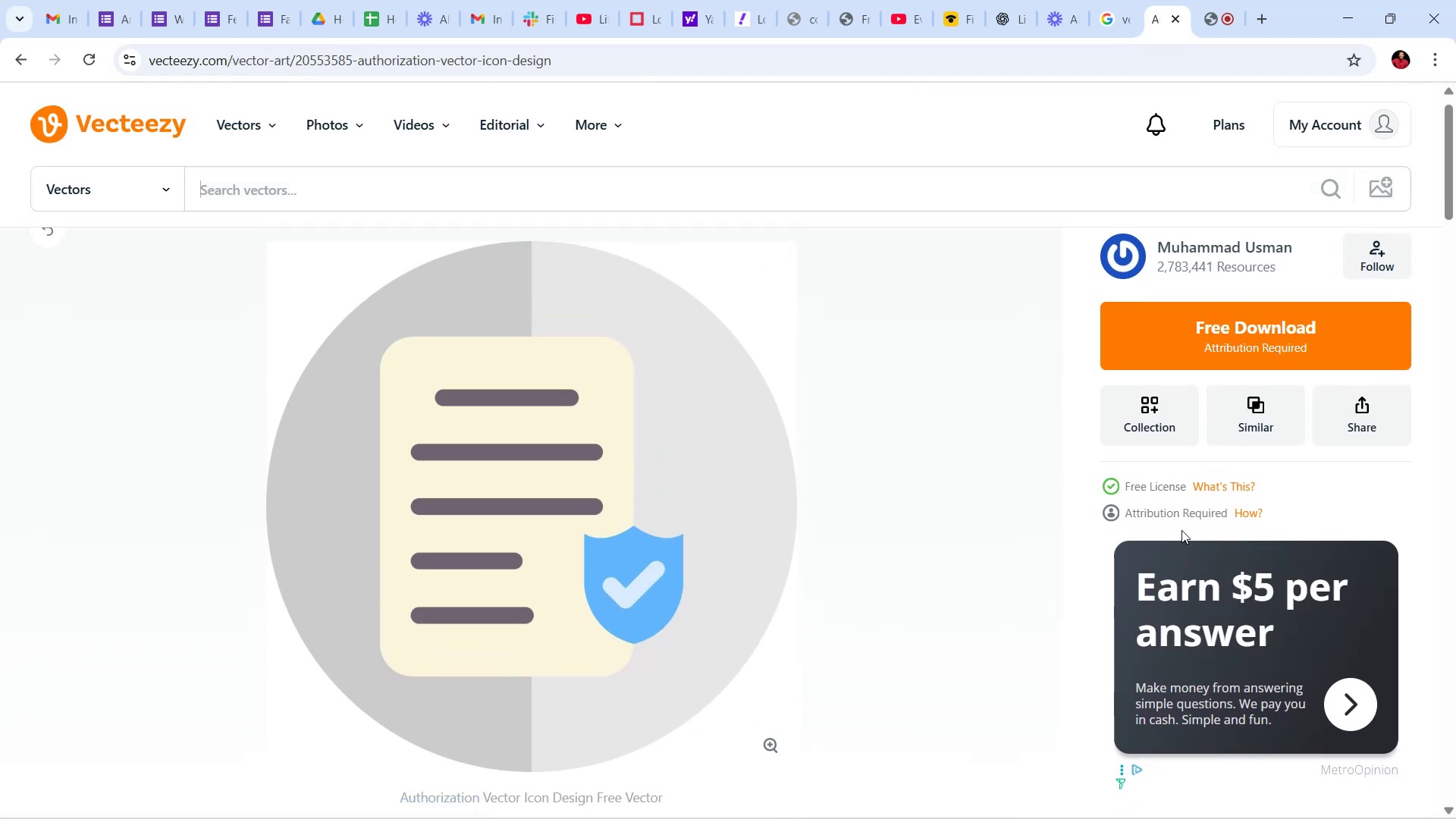 
scroll: coordinate [978, 505], scroll_direction: down, amount: 4.0
 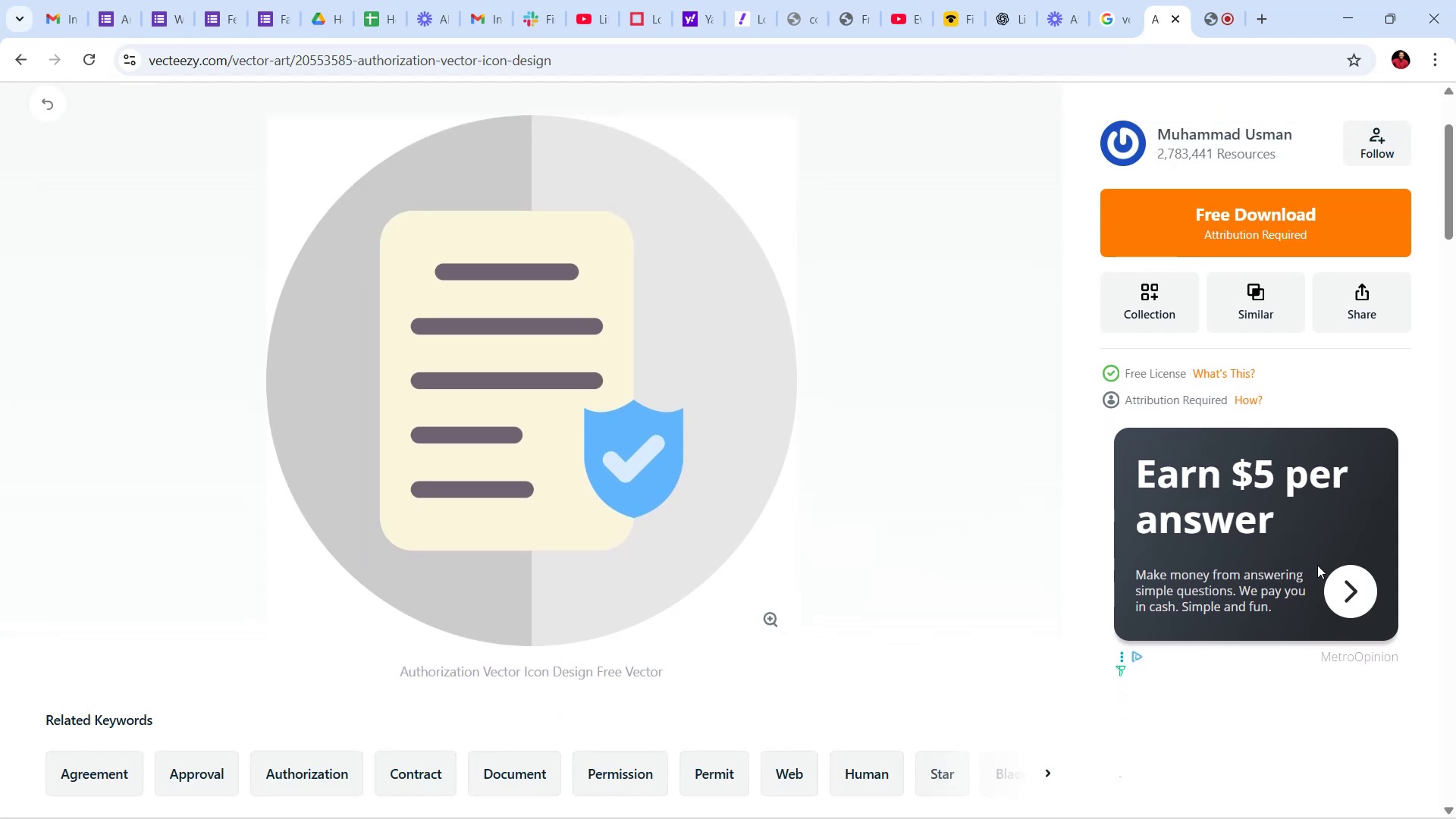 
wait(5.05)
 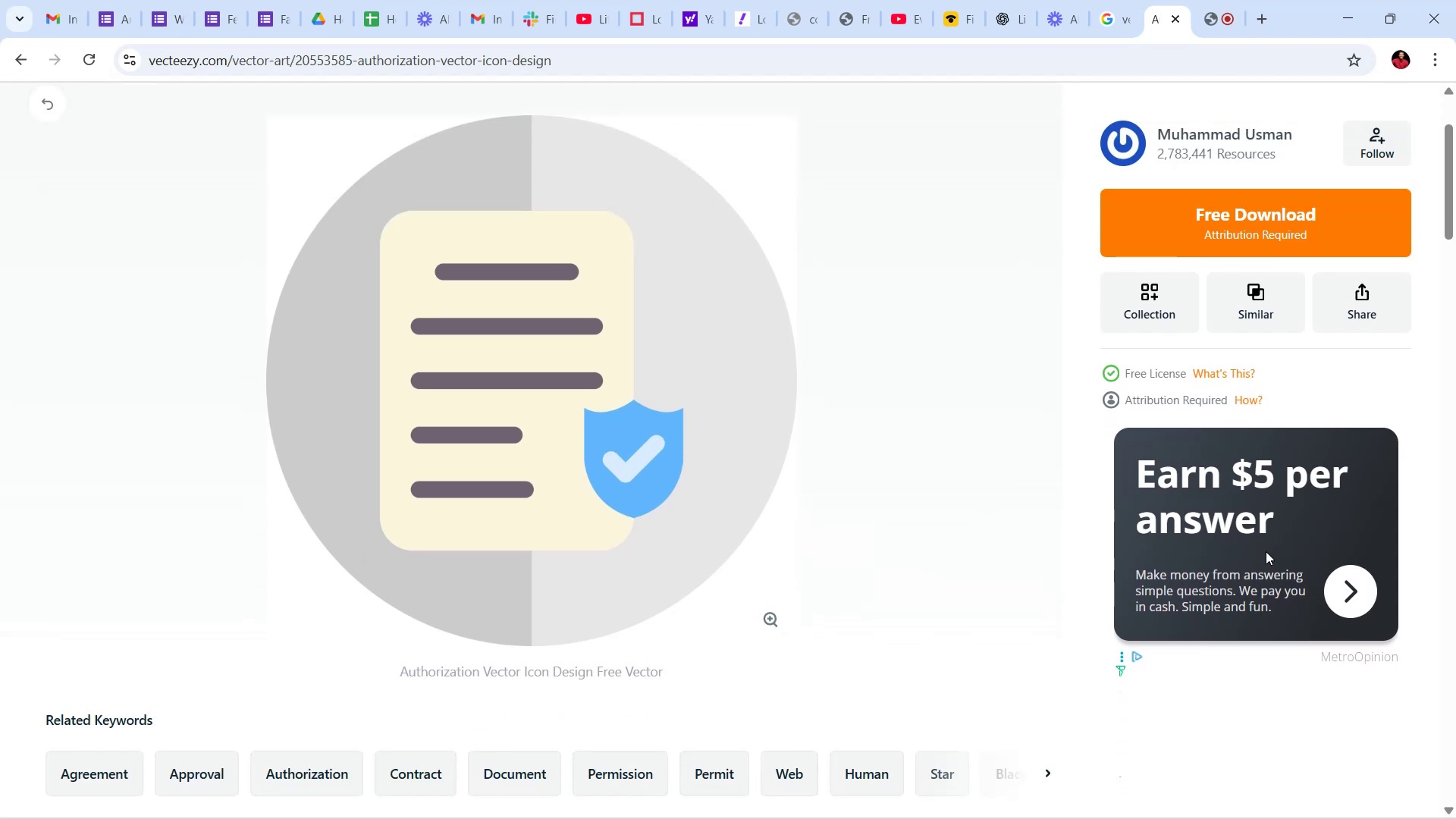 
scroll: coordinate [794, 479], scroll_direction: up, amount: 4.0
 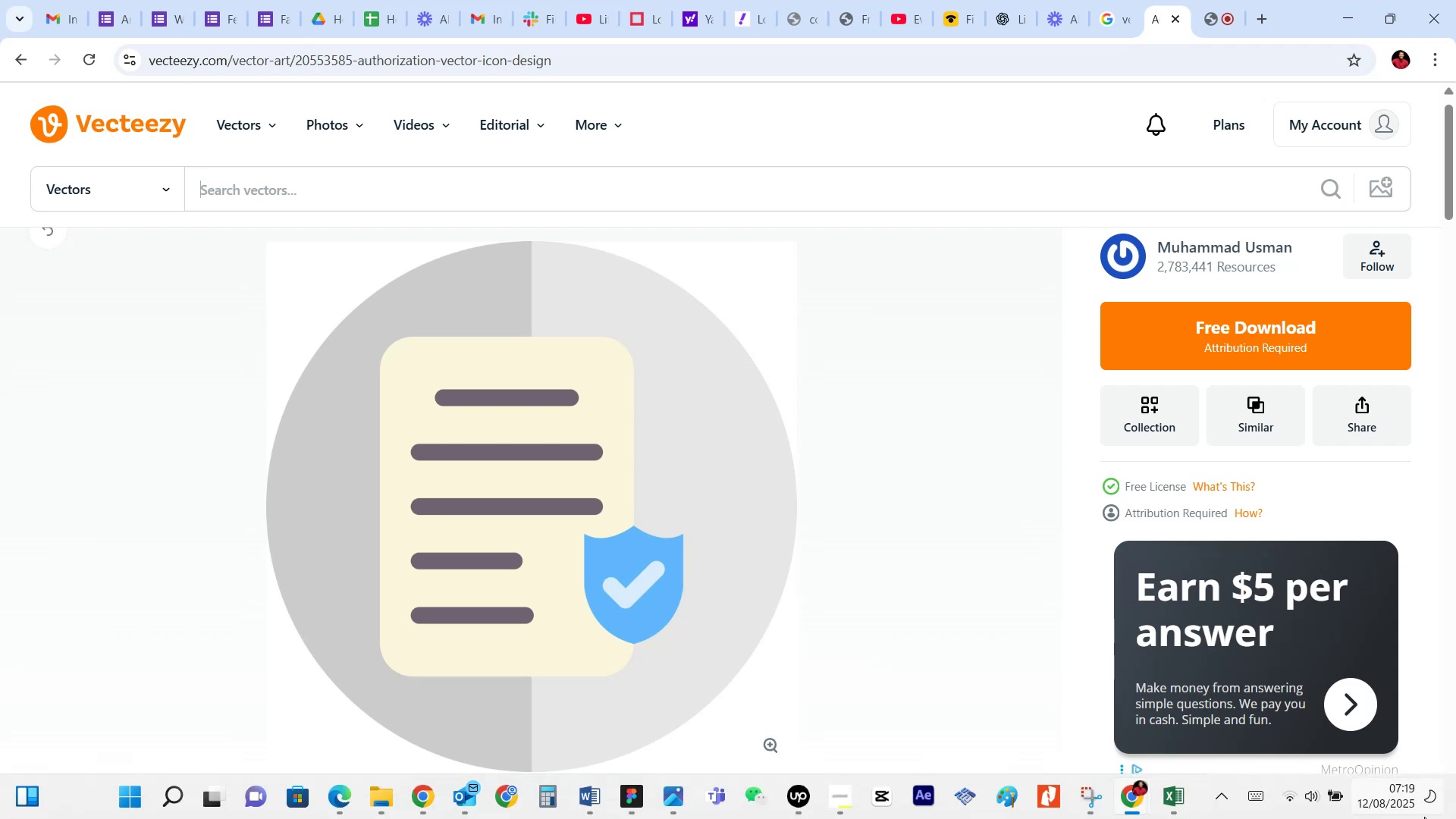 
wait(5.8)
 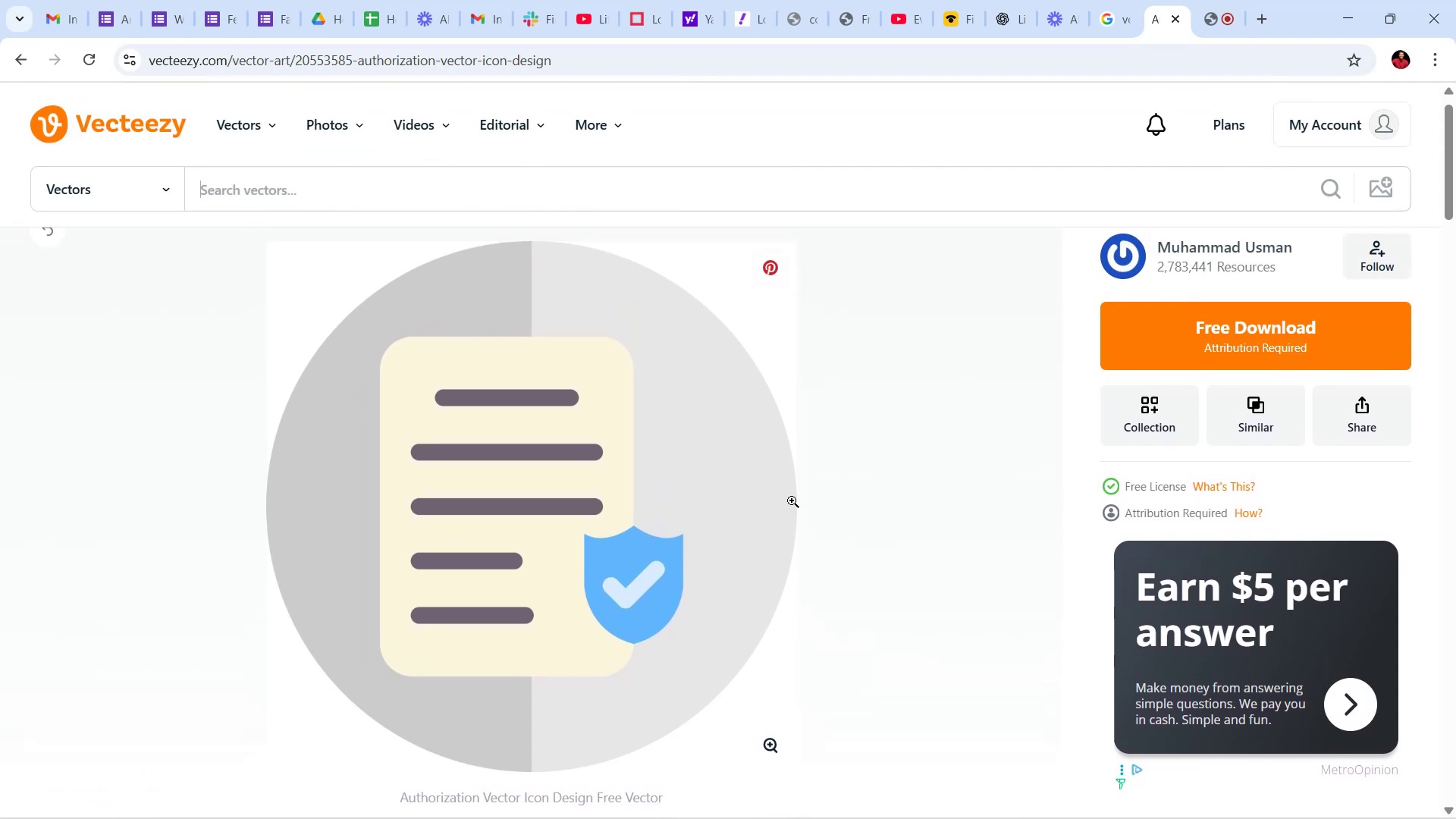 
left_click([1096, 799])
 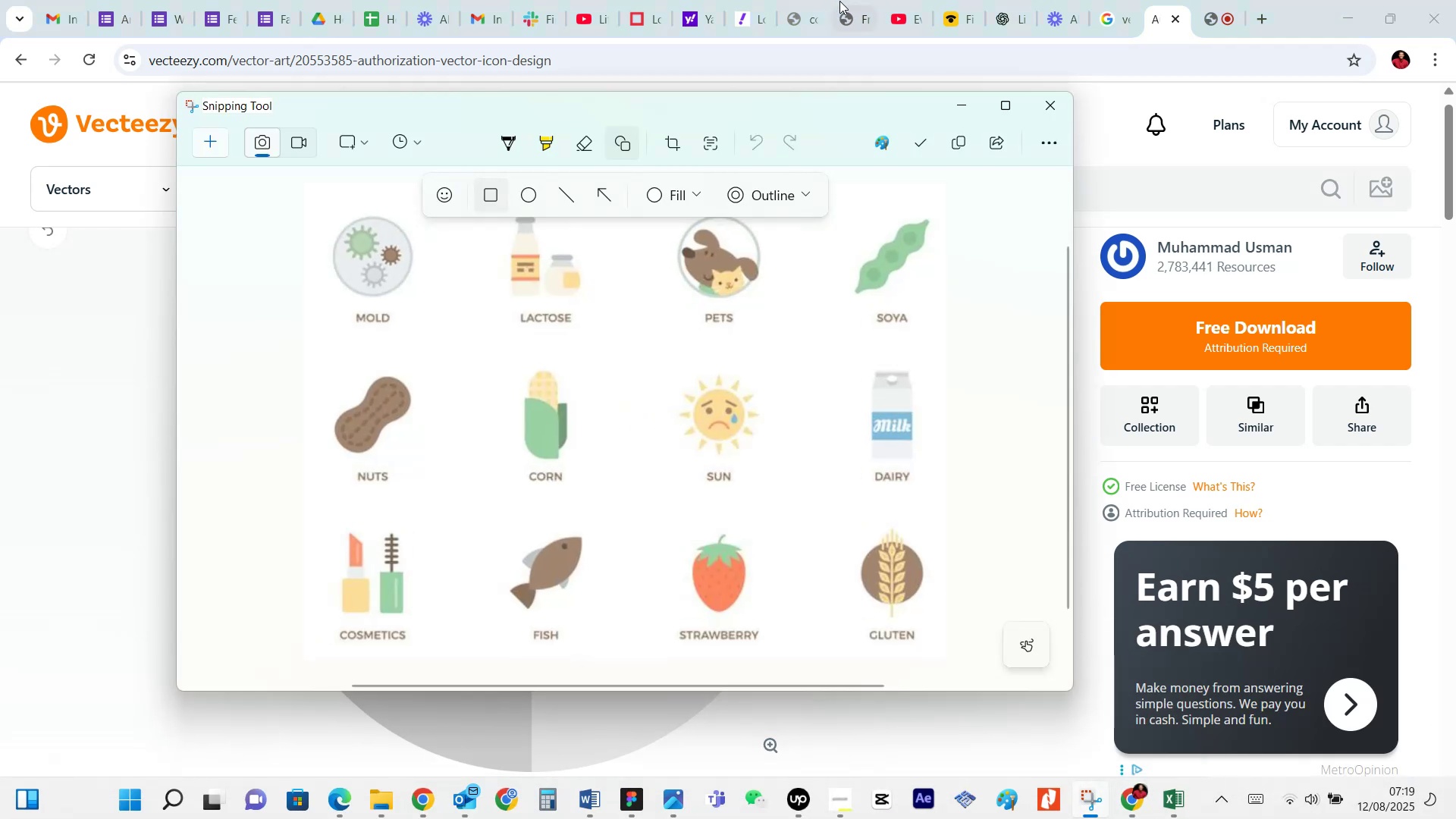 
left_click_drag(start_coordinate=[778, 110], to_coordinate=[1183, 71])
 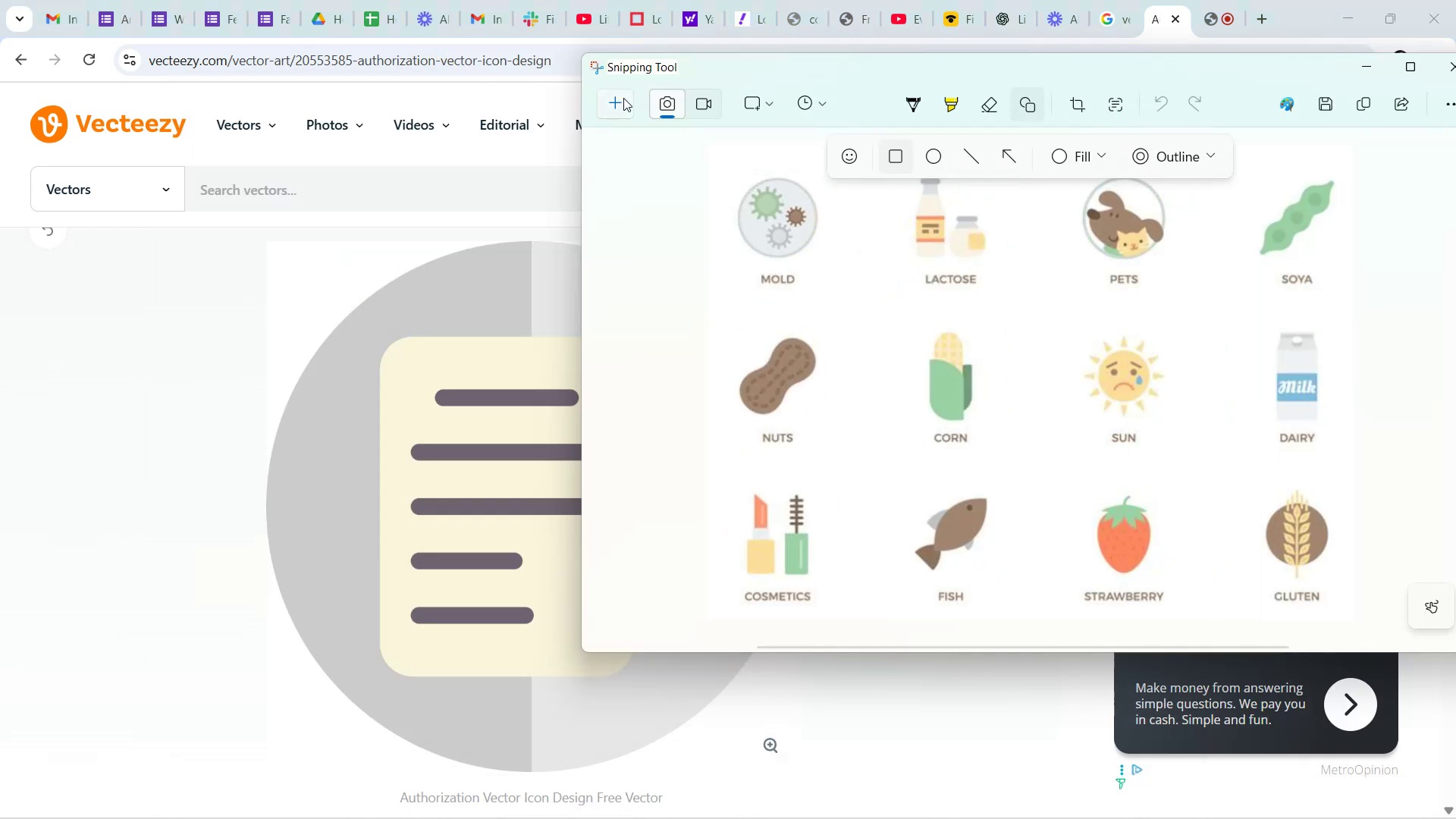 
left_click([623, 98])
 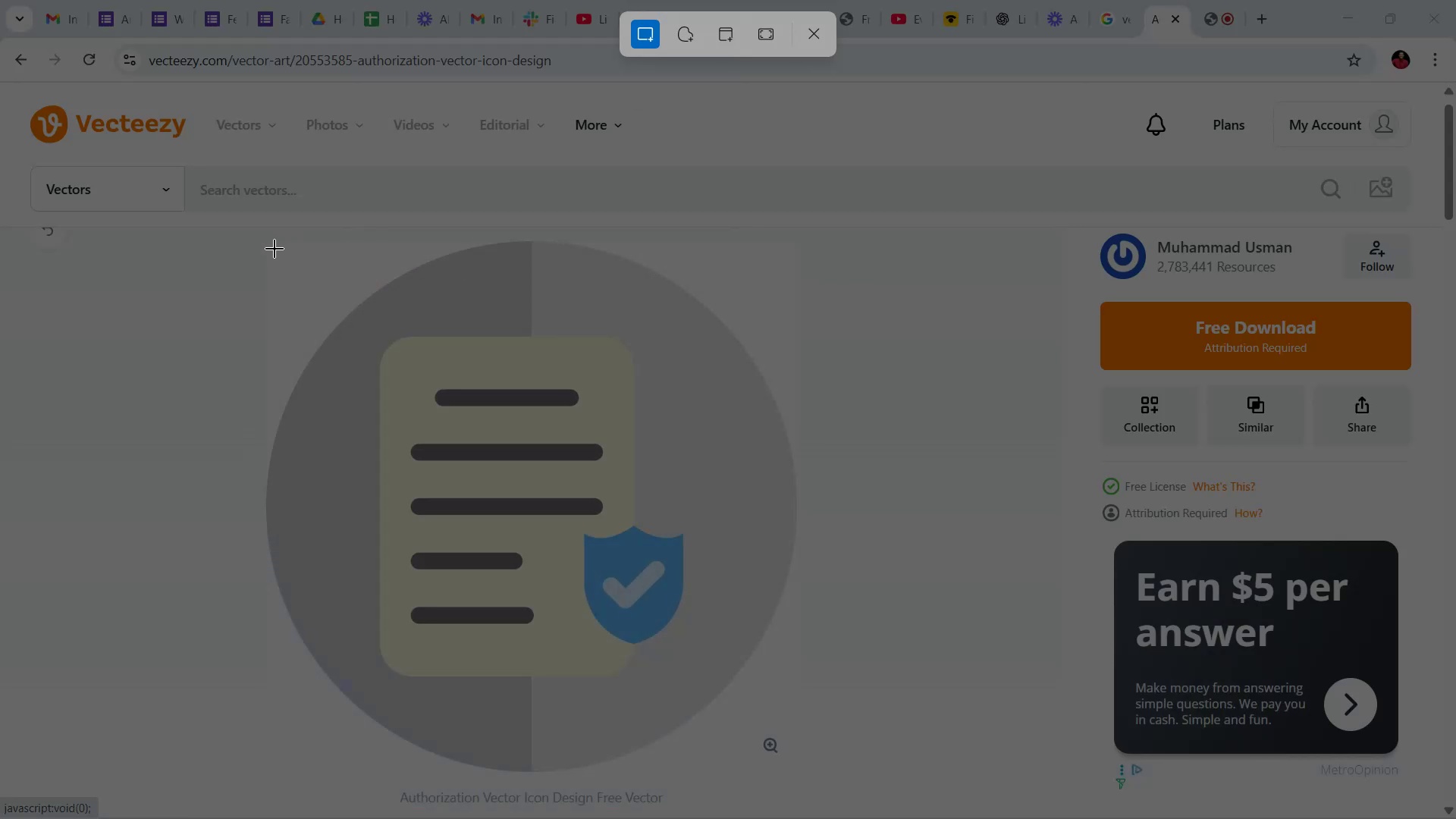 
left_click_drag(start_coordinate=[263, 242], to_coordinate=[805, 778])
 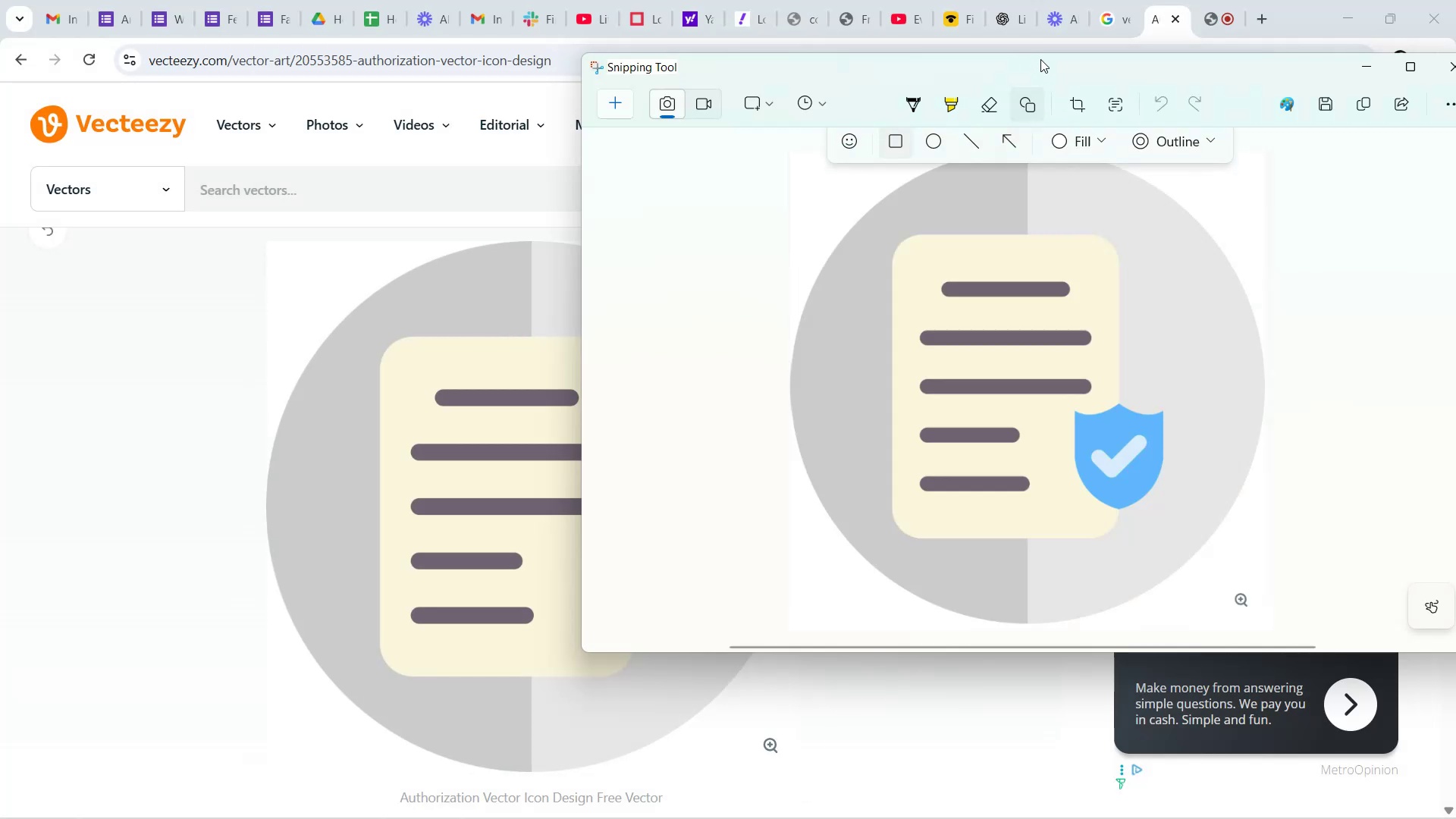 
left_click_drag(start_coordinate=[1040, 63], to_coordinate=[783, 78])
 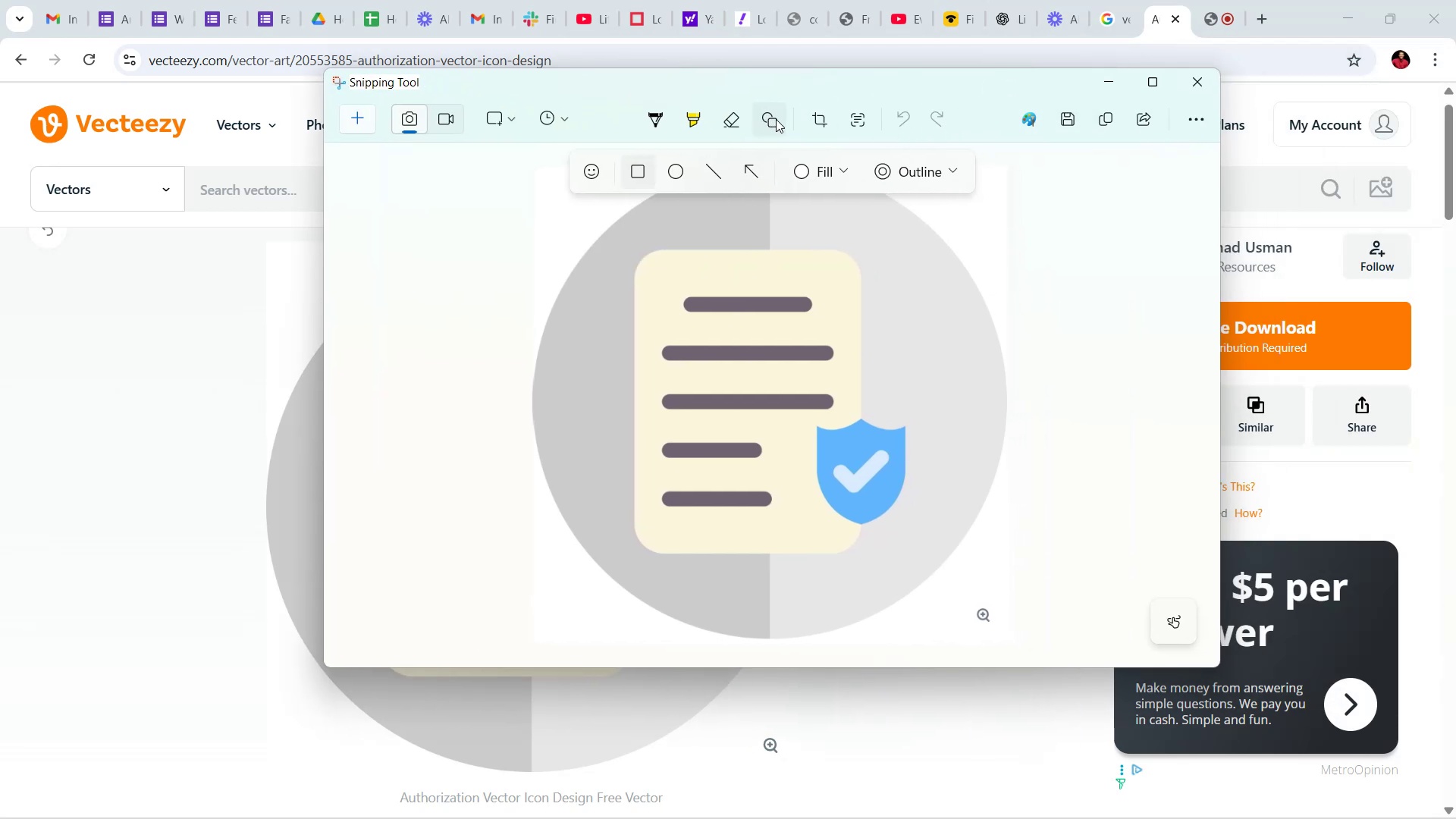 
left_click([776, 119])
 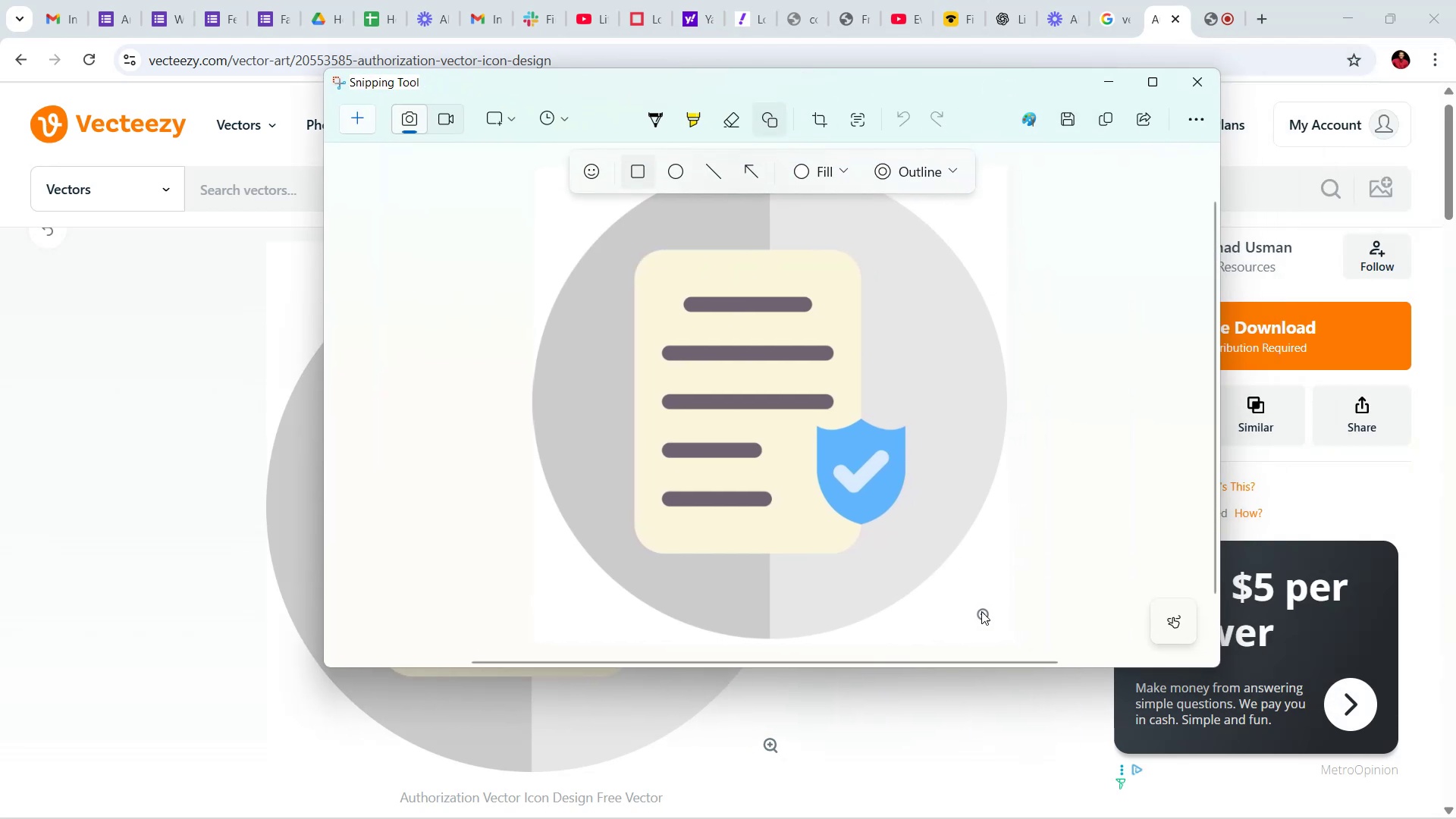 
left_click_drag(start_coordinate=[958, 593], to_coordinate=[1002, 631])
 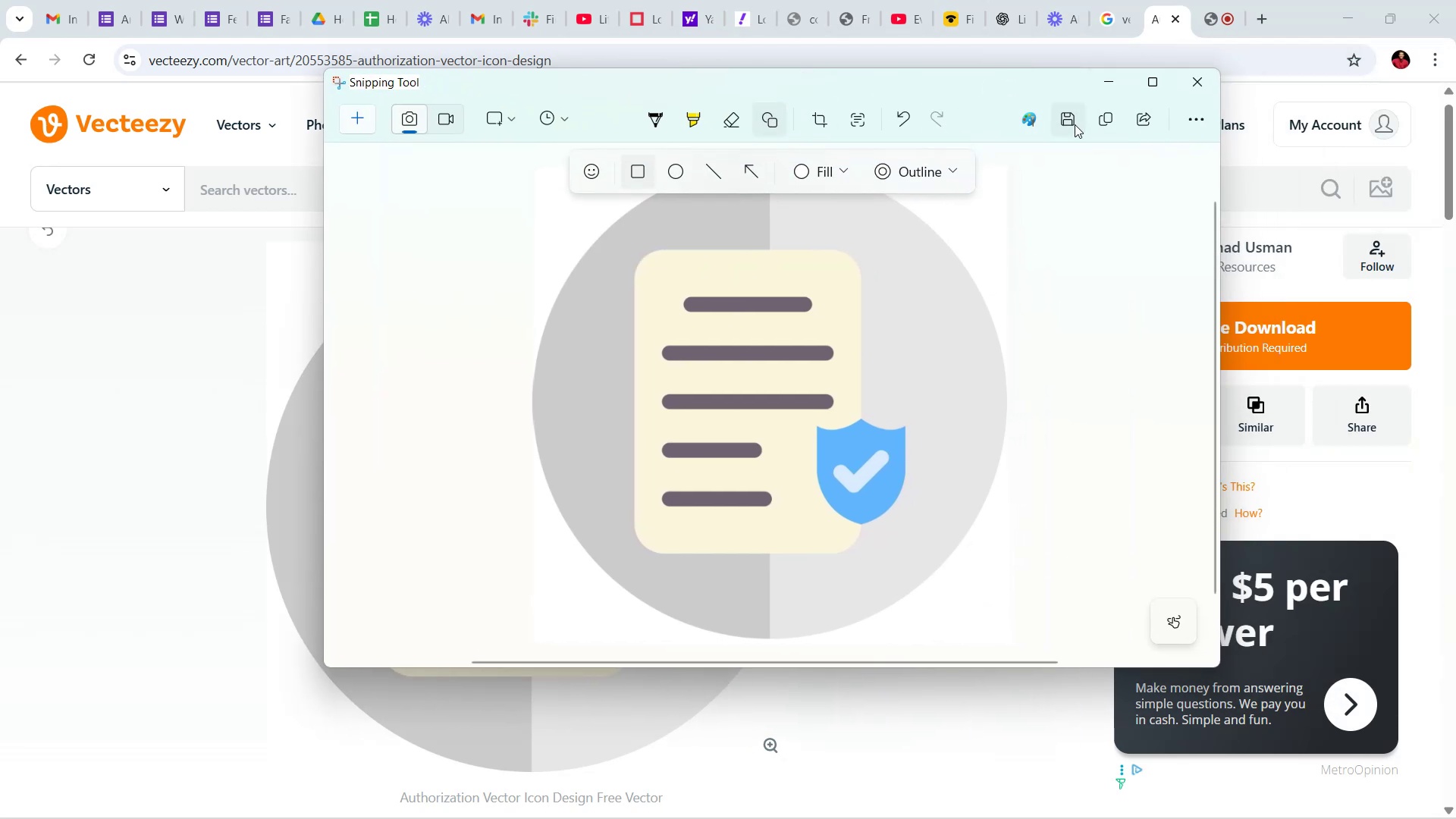 
left_click([1065, 118])
 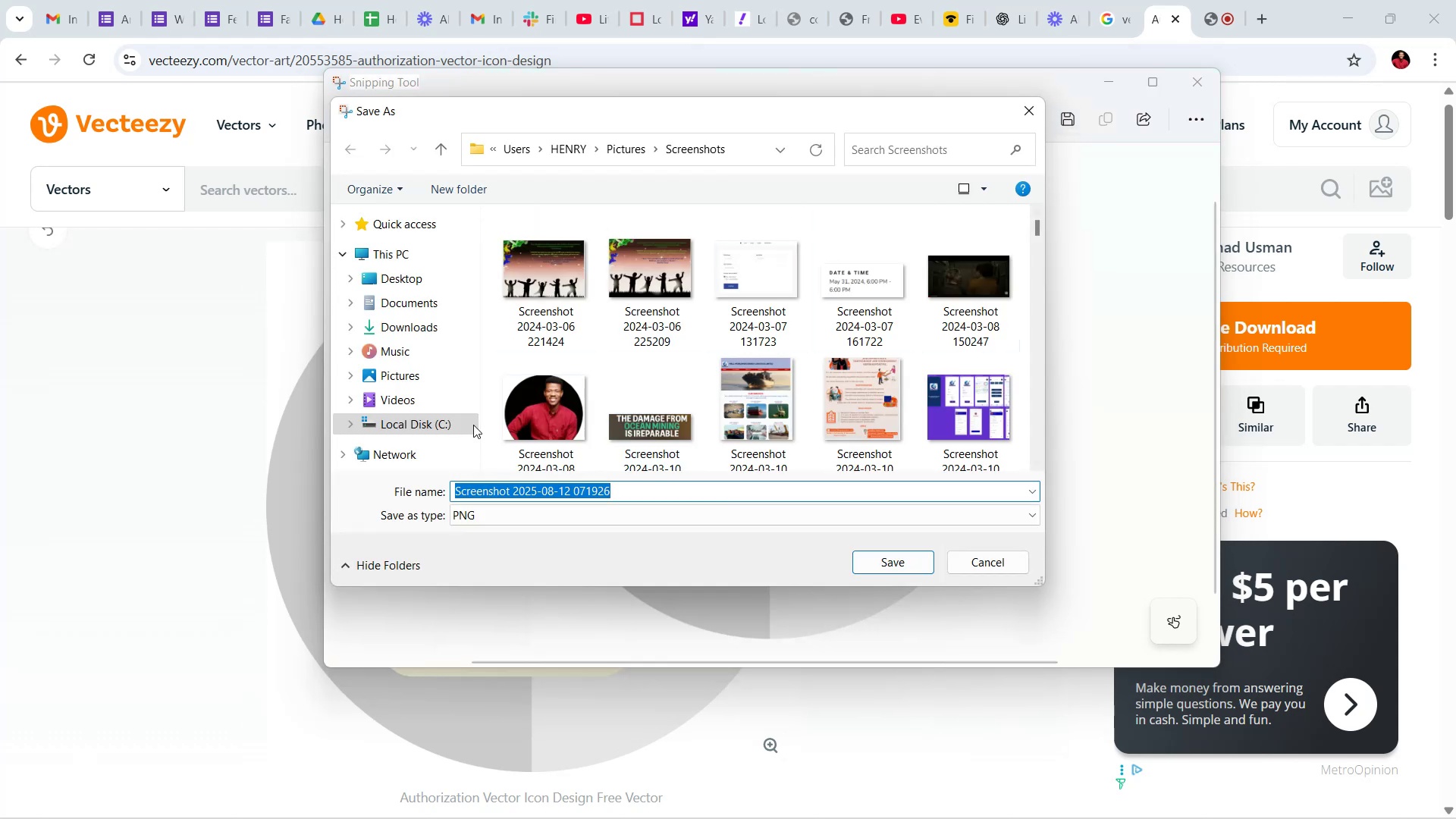 
left_click([410, 315])
 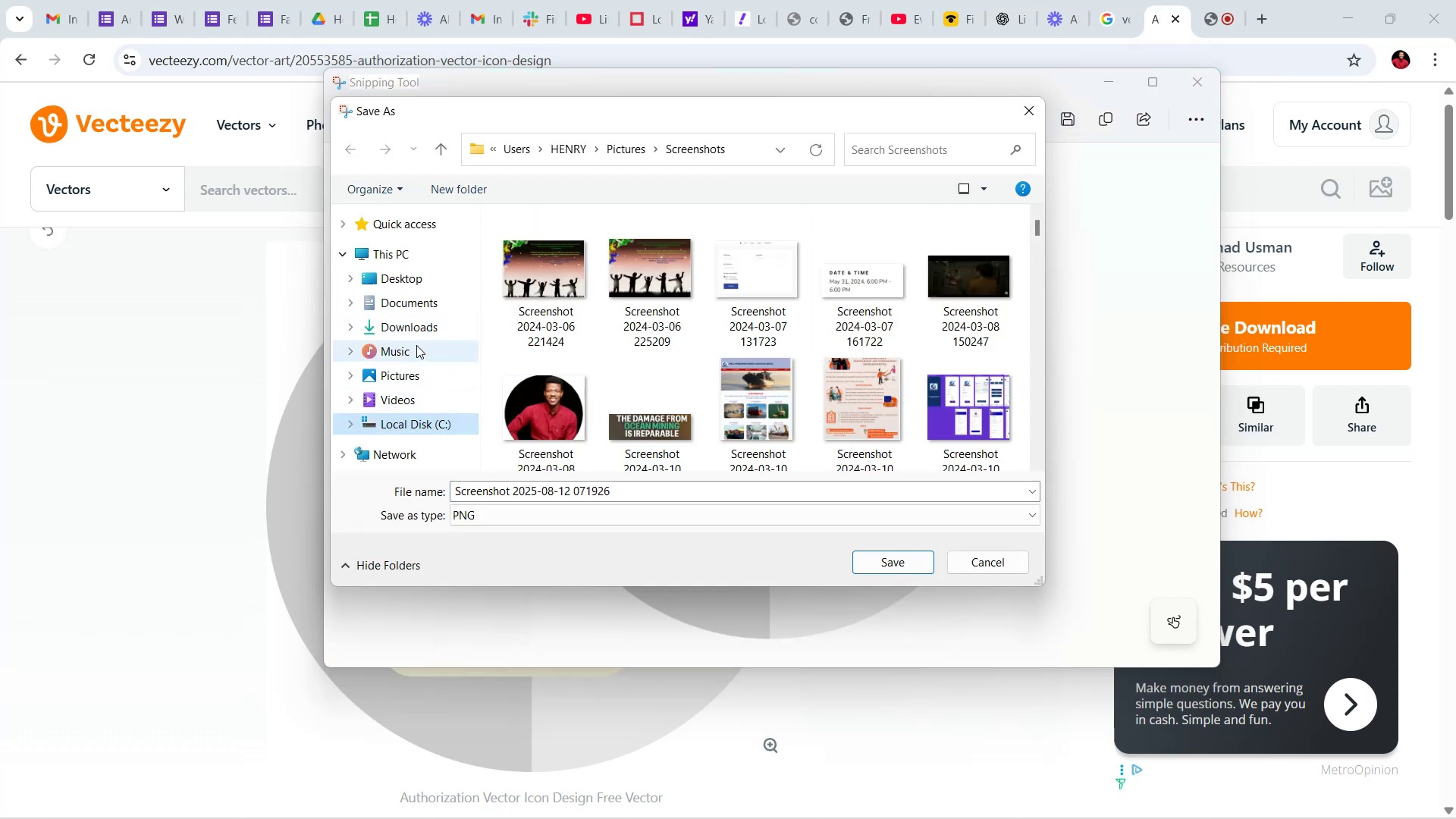 
left_click([409, 321])
 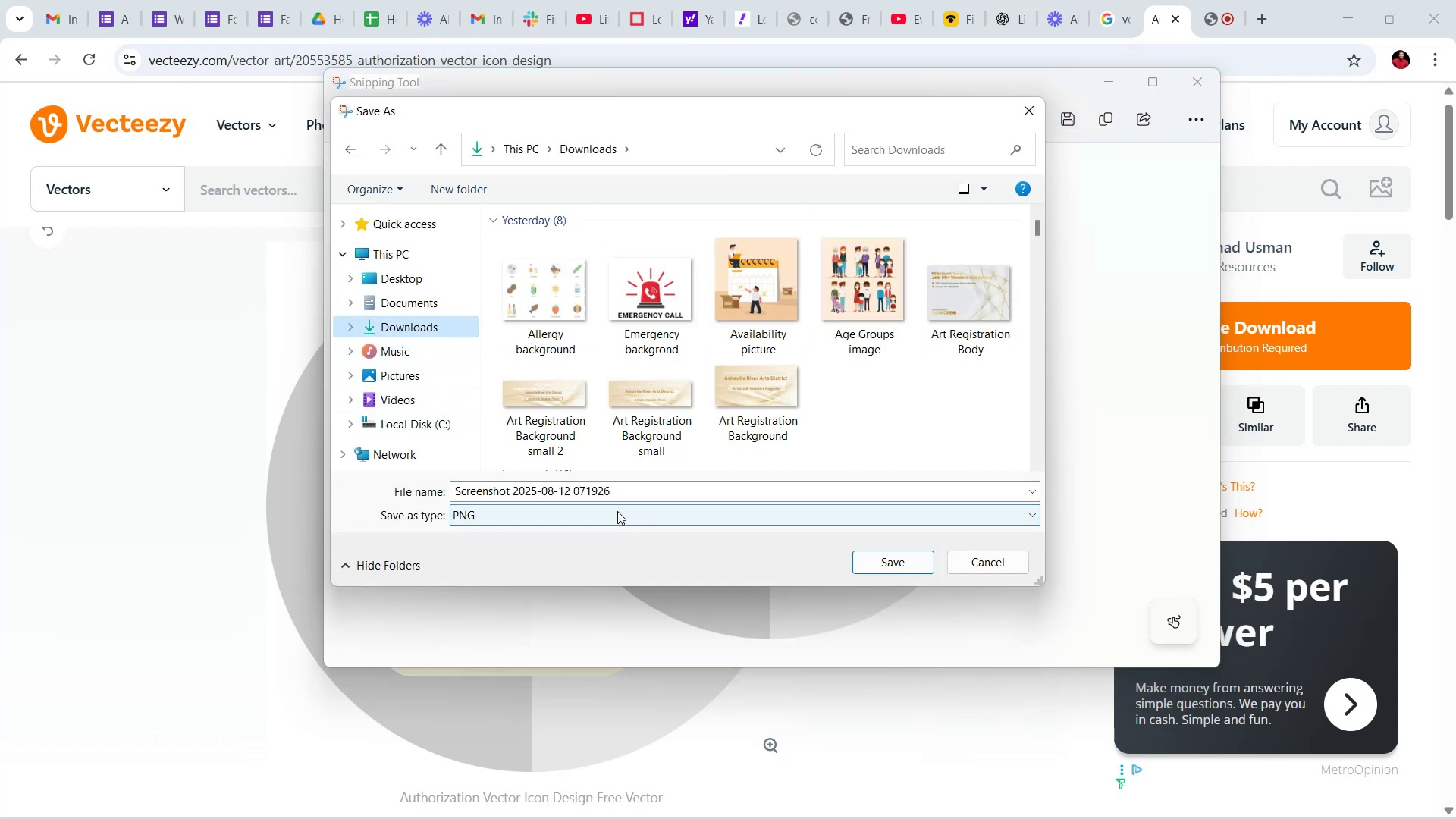 
left_click([624, 494])
 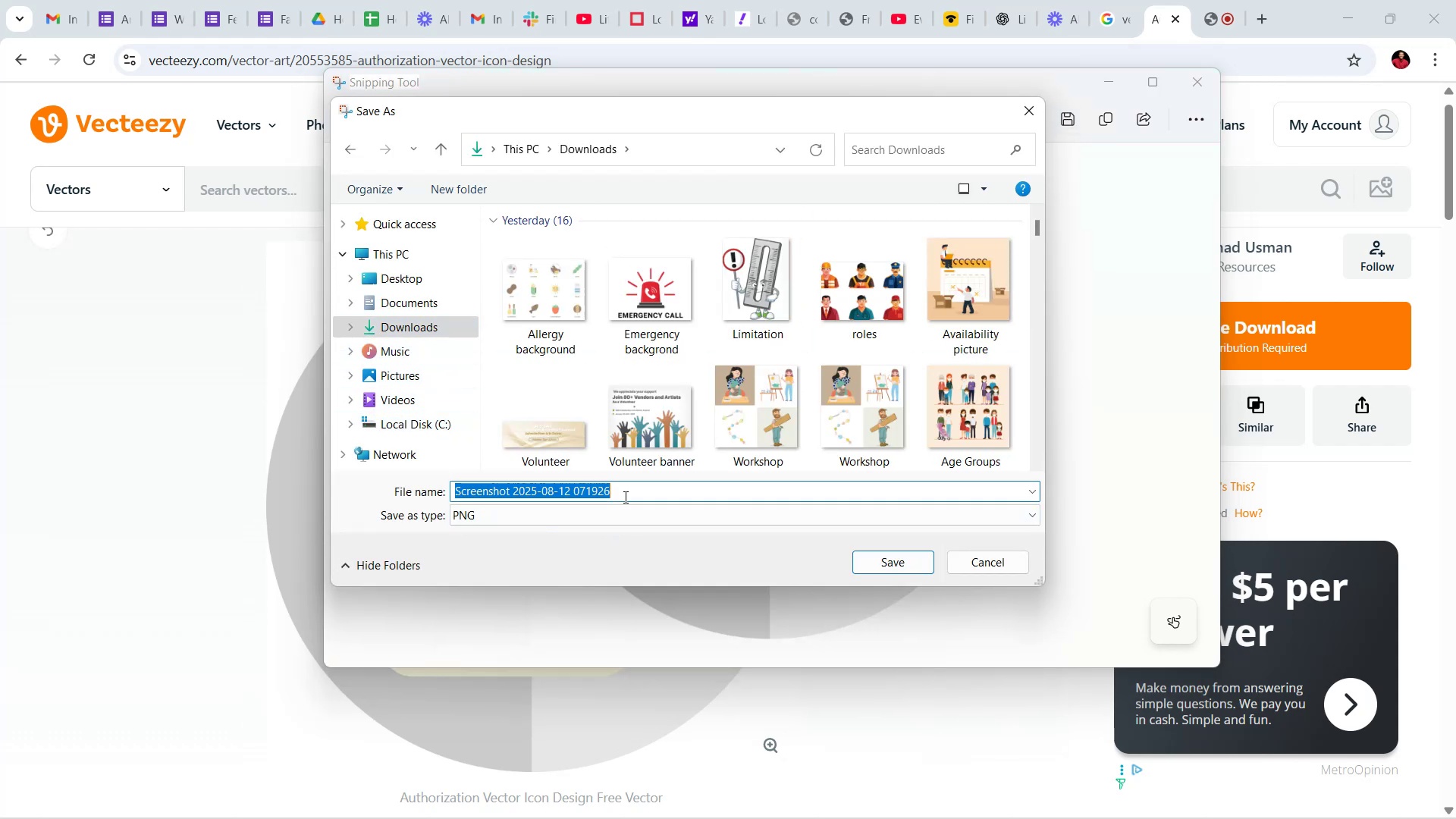 
type(Authorizatio )
key(Backspace)
type(n Background)
 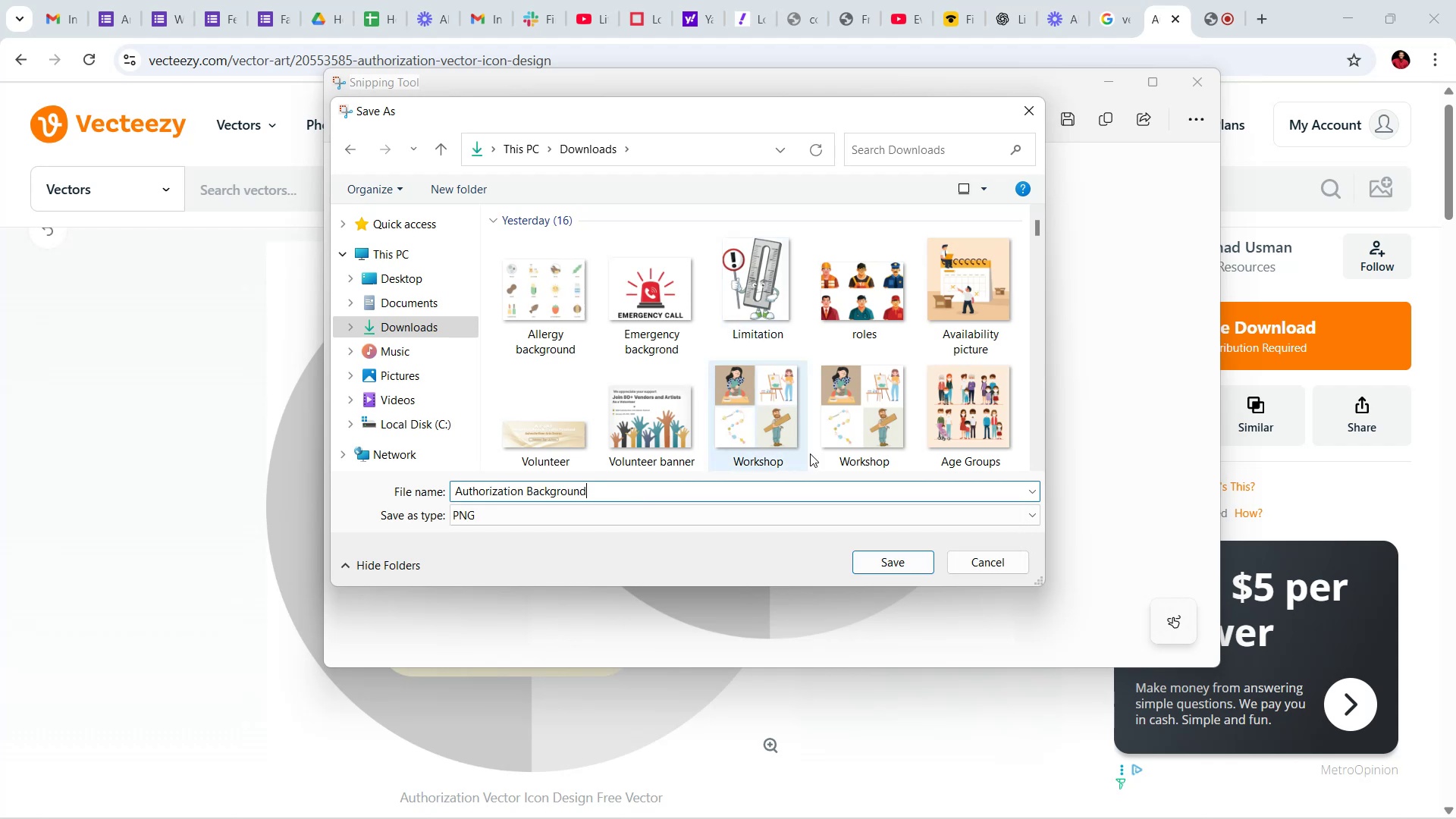 
left_click([757, 557])
 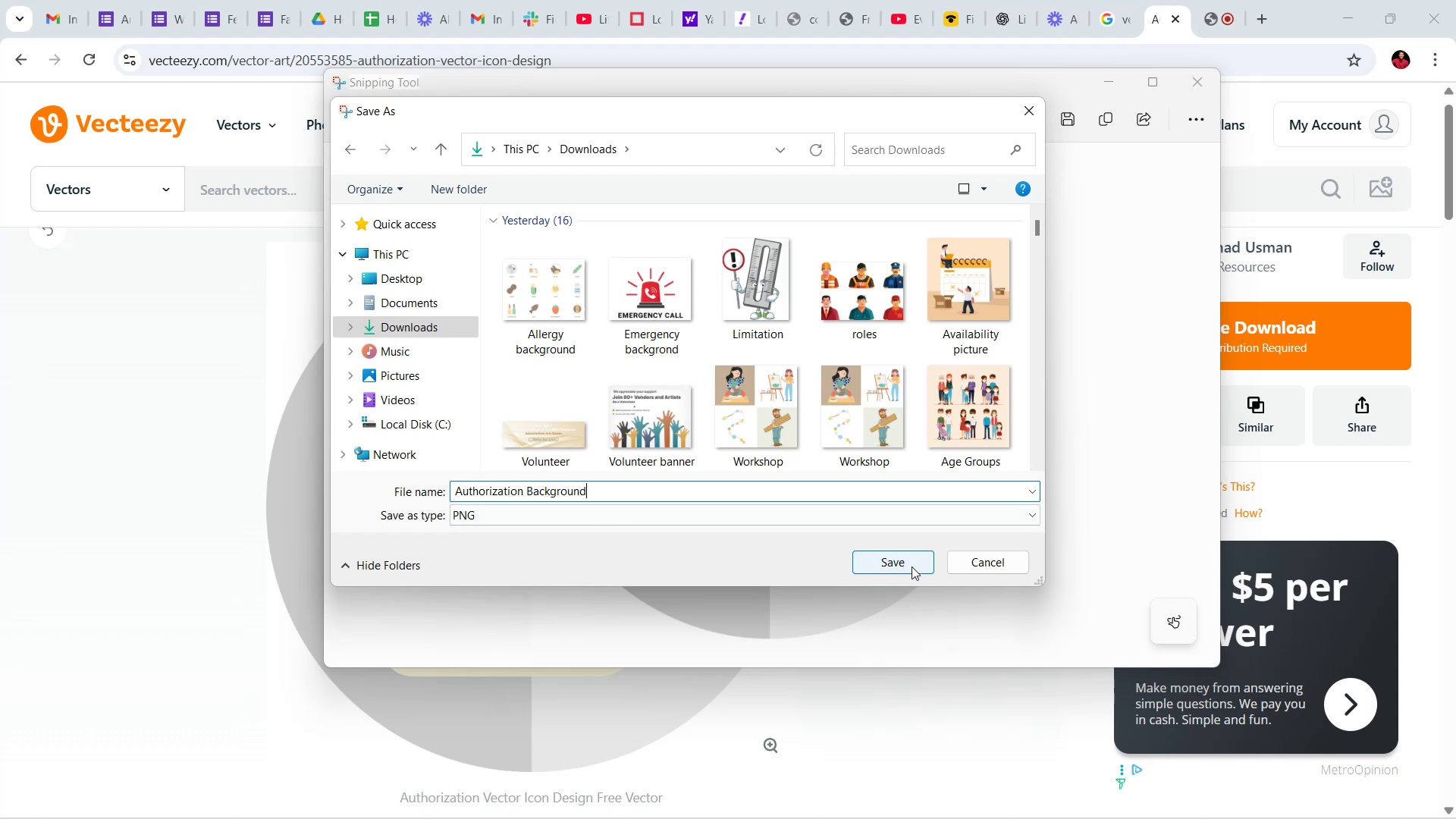 
left_click([907, 560])
 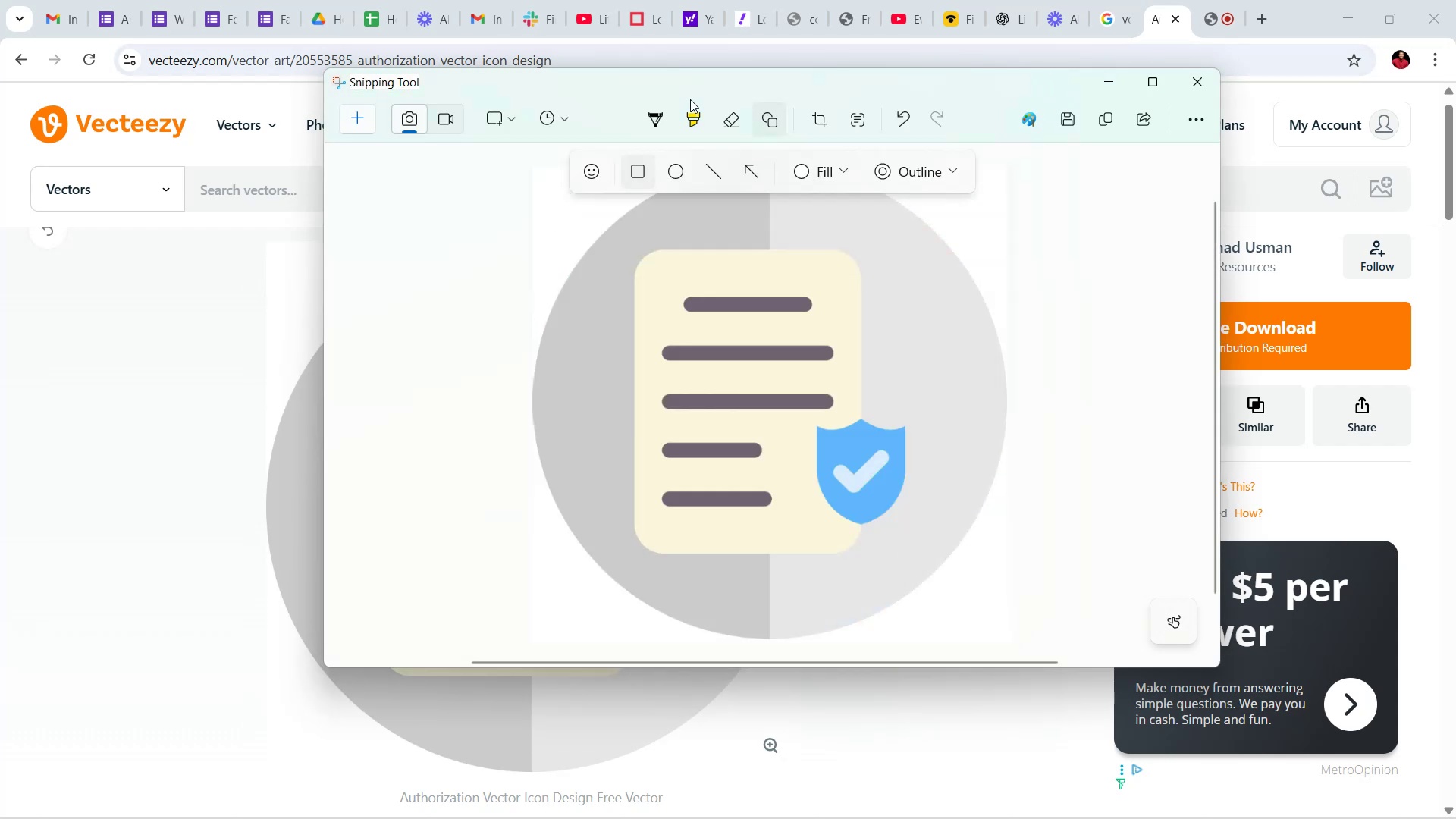 
mouse_move([287, 17])
 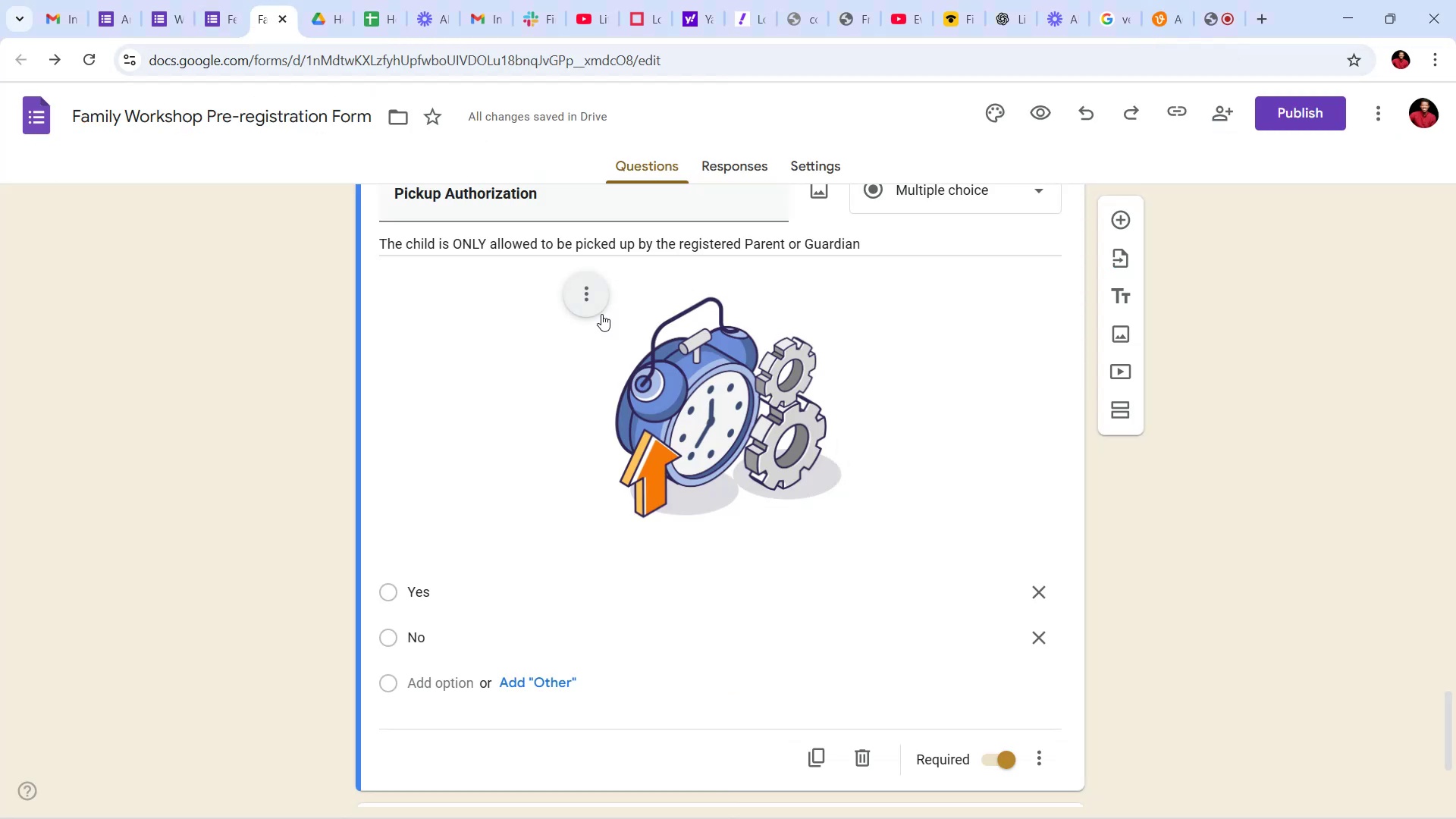 
left_click([599, 293])
 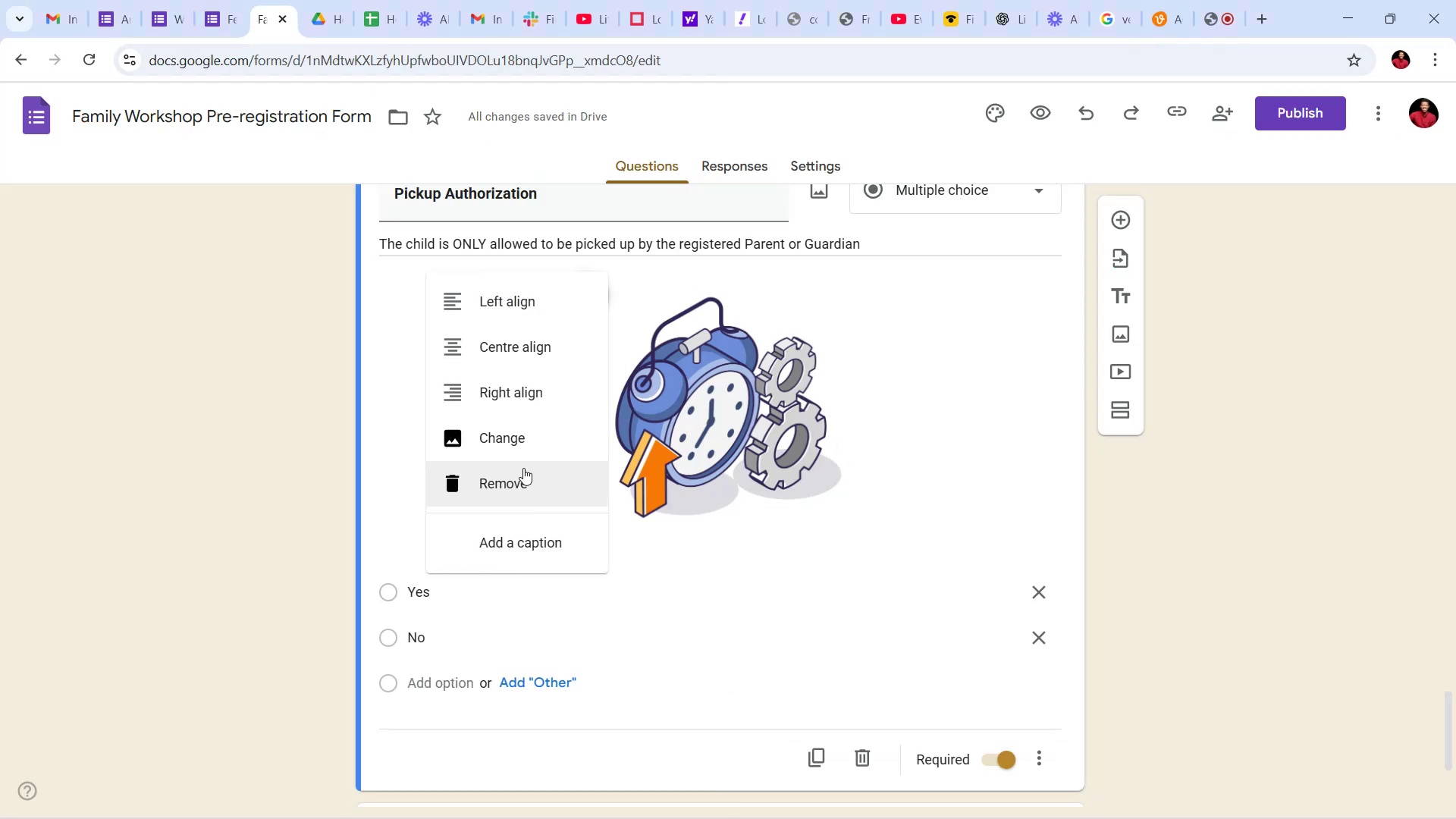 
left_click([537, 447])
 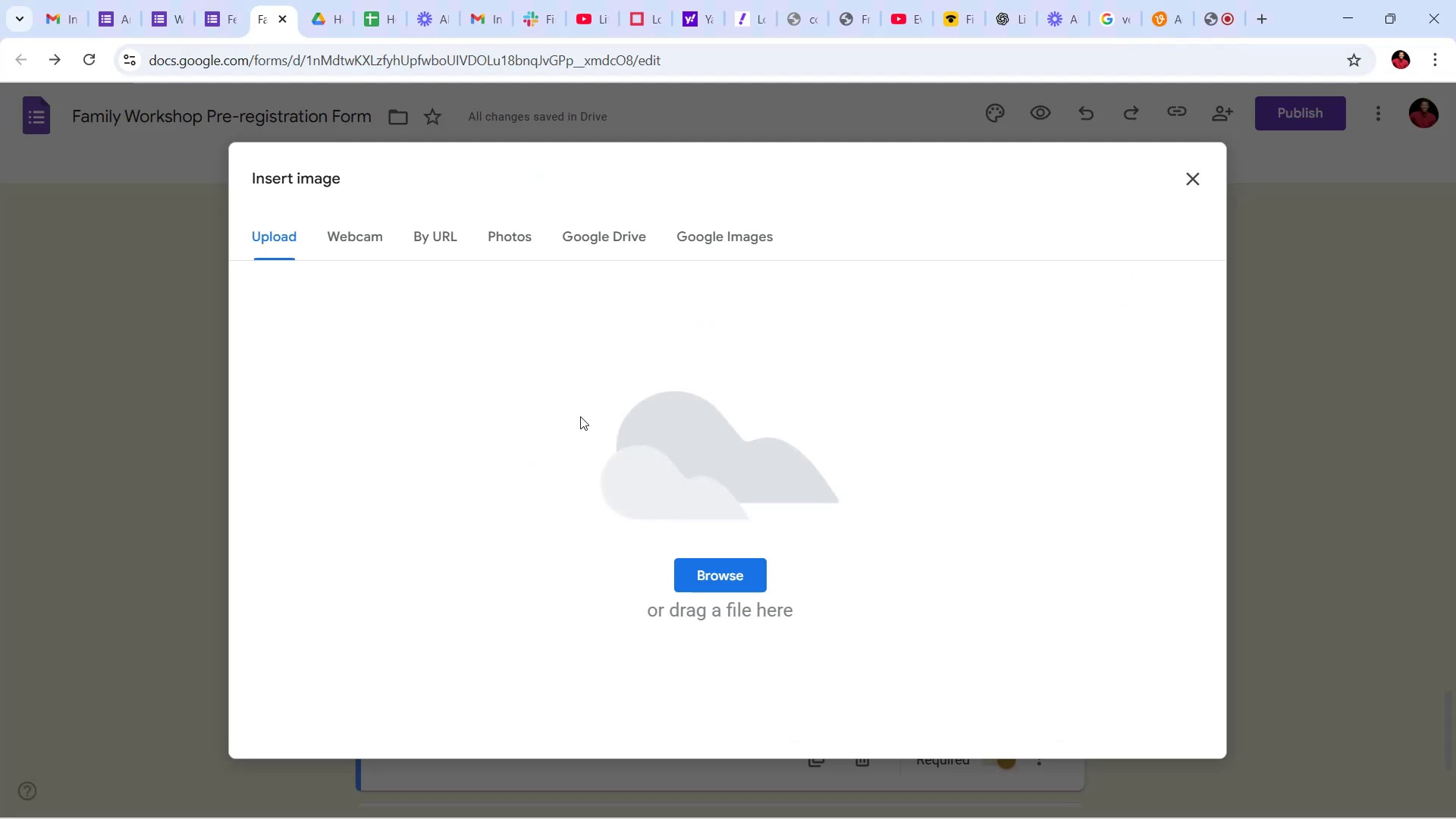 
left_click([730, 567])
 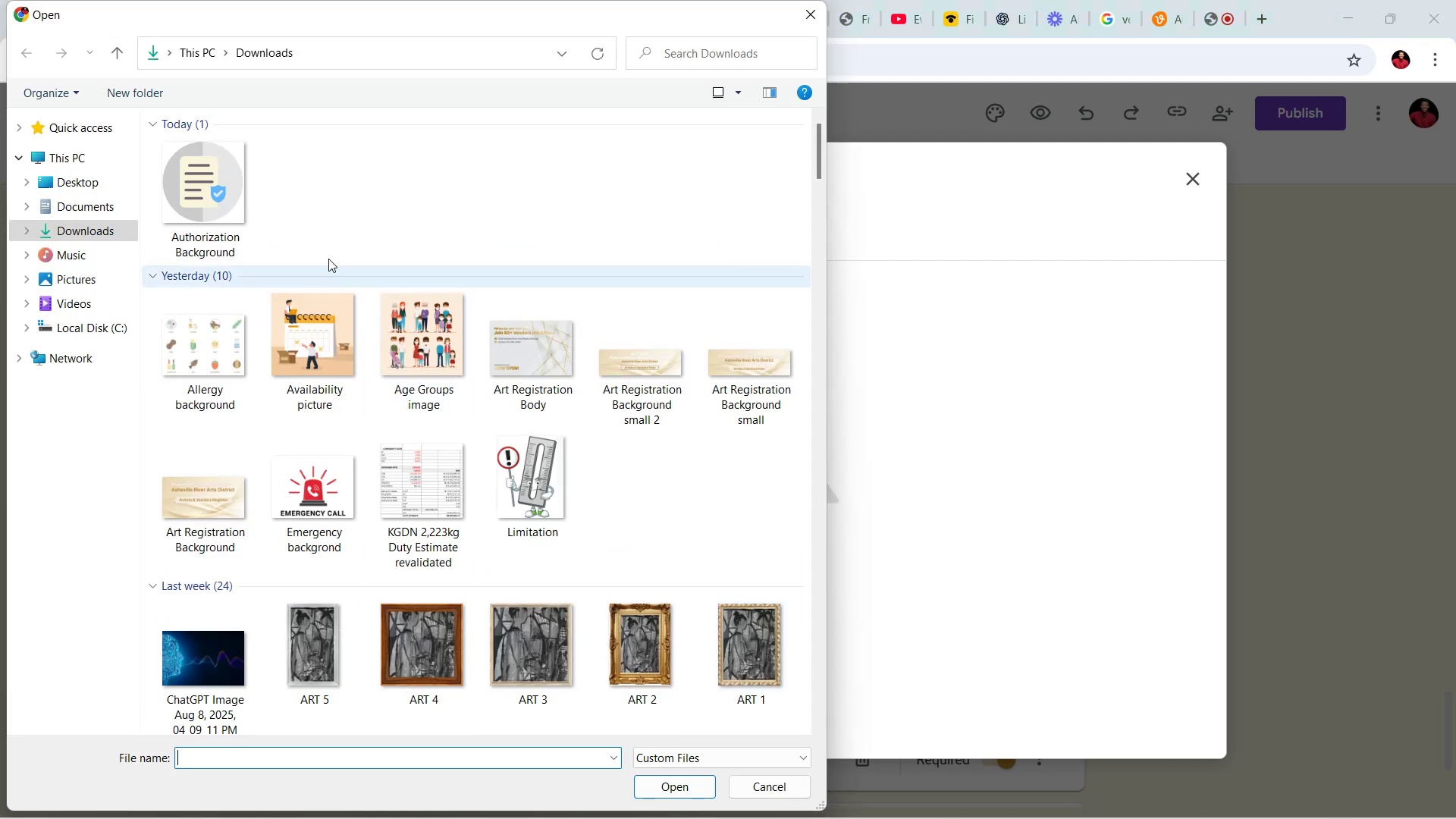 
left_click([235, 186])
 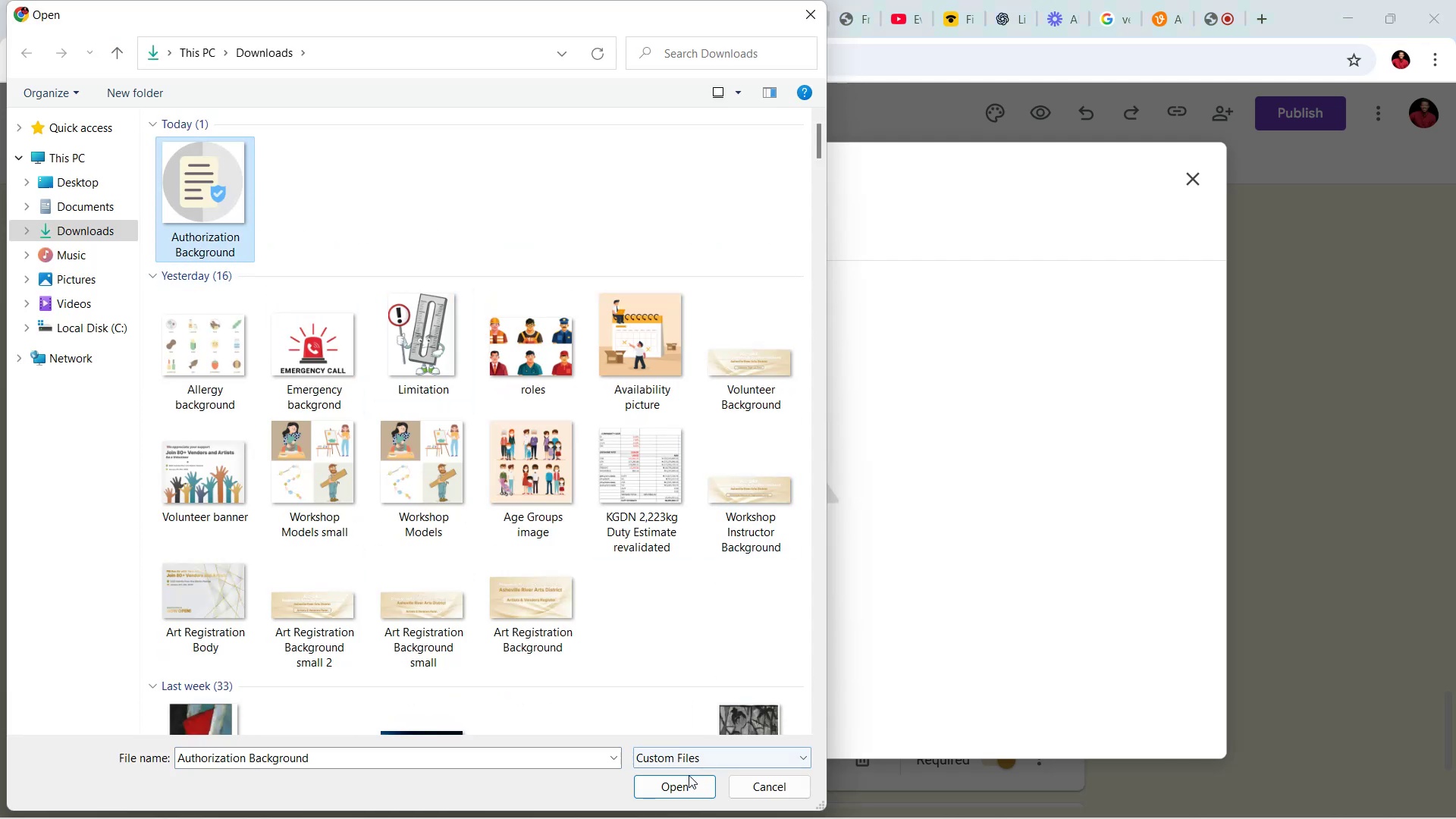 
left_click([682, 780])
 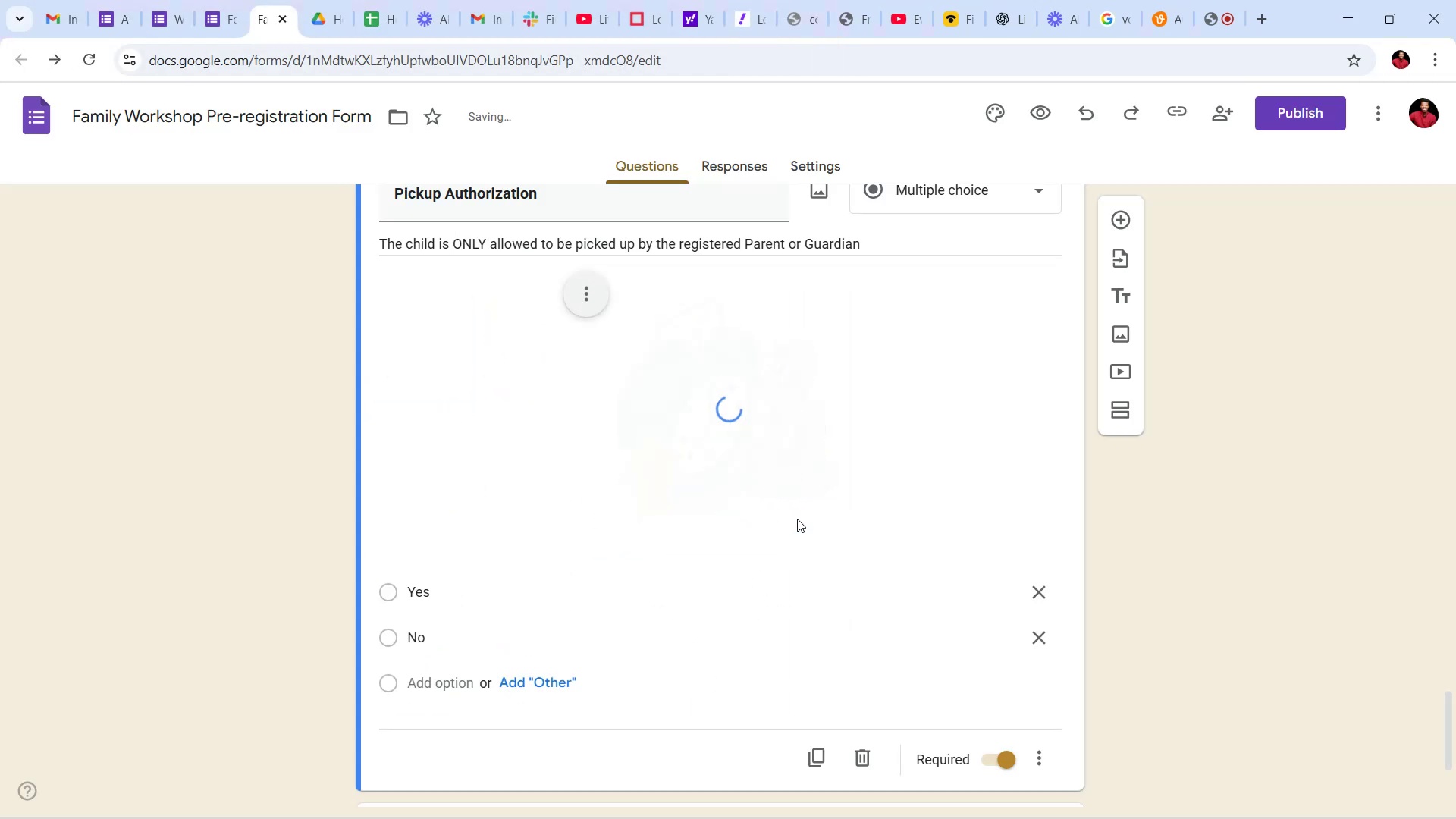 
scroll: coordinate [934, 444], scroll_direction: down, amount: 5.0
 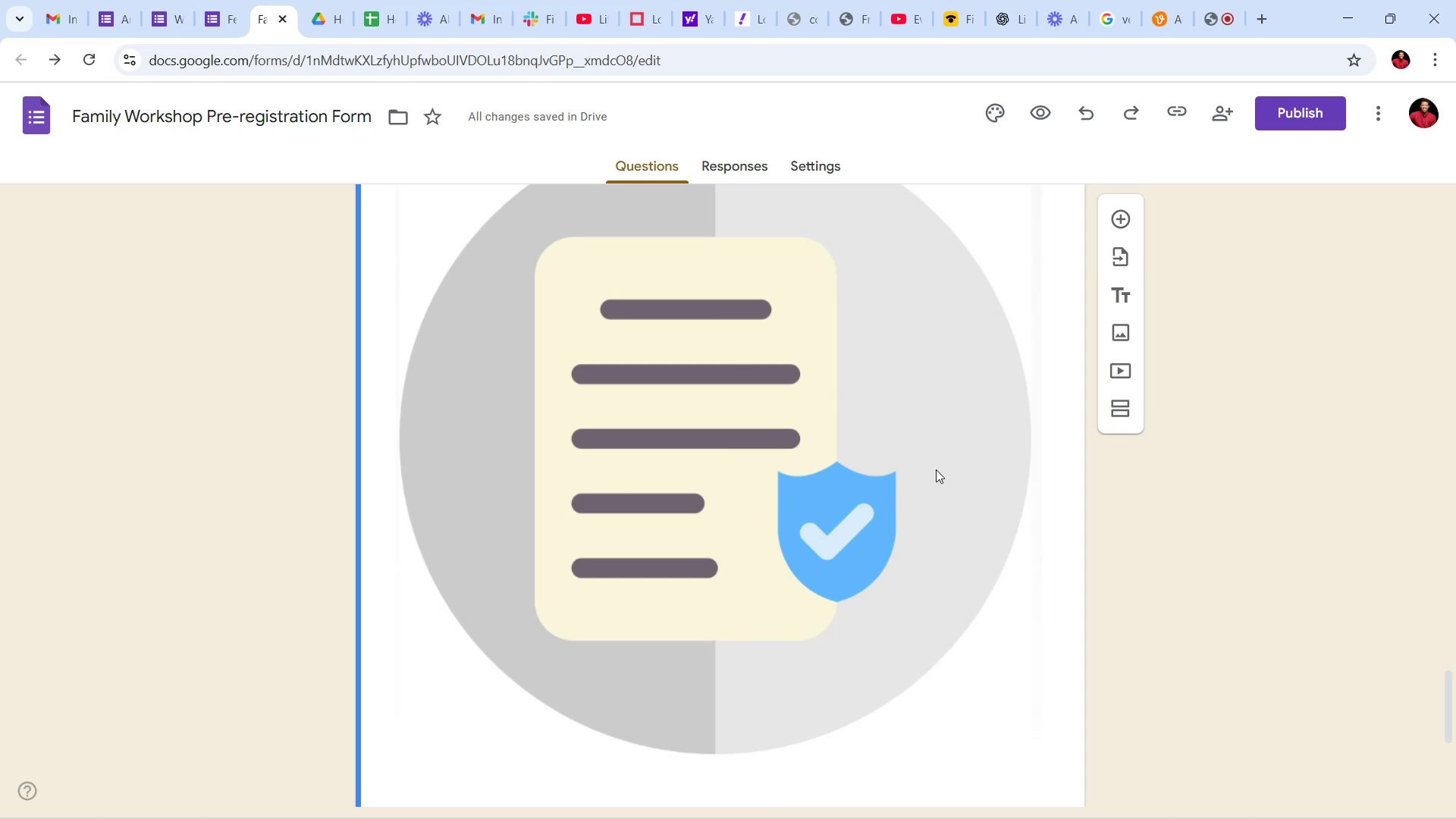 
left_click([918, 487])
 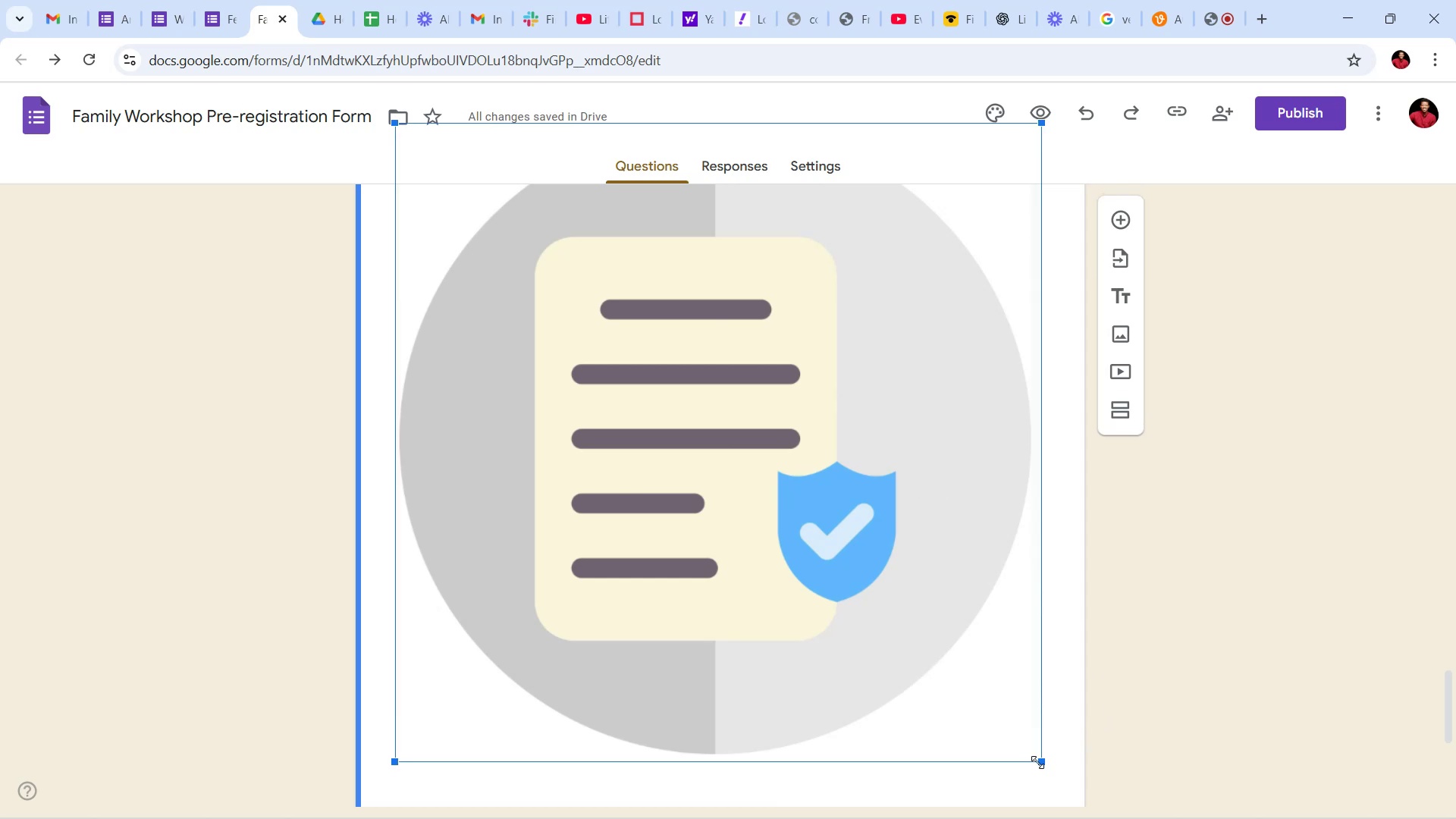 
left_click_drag(start_coordinate=[1040, 762], to_coordinate=[793, 287])
 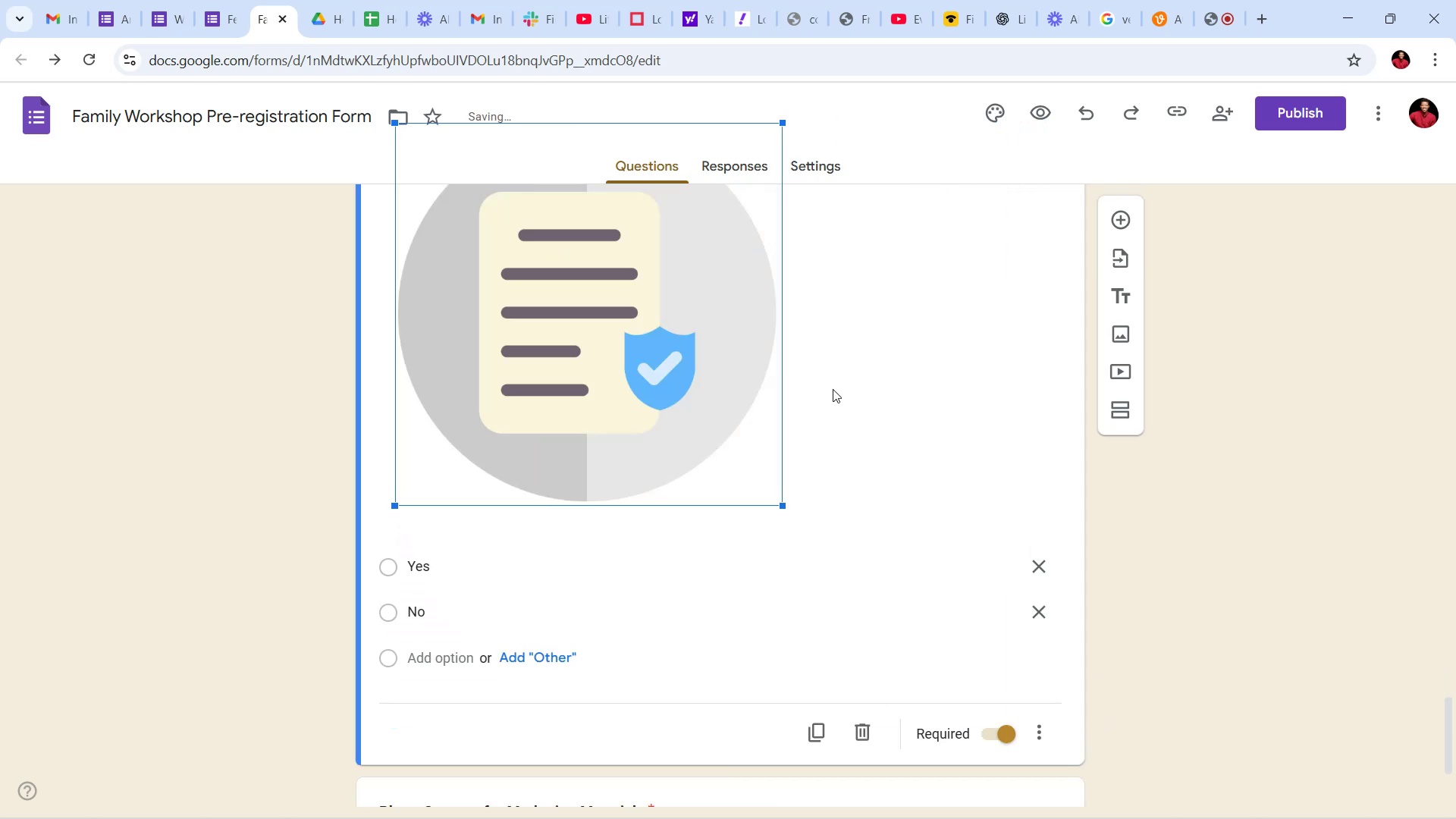 
scroll: coordinate [836, 391], scroll_direction: up, amount: 4.0
 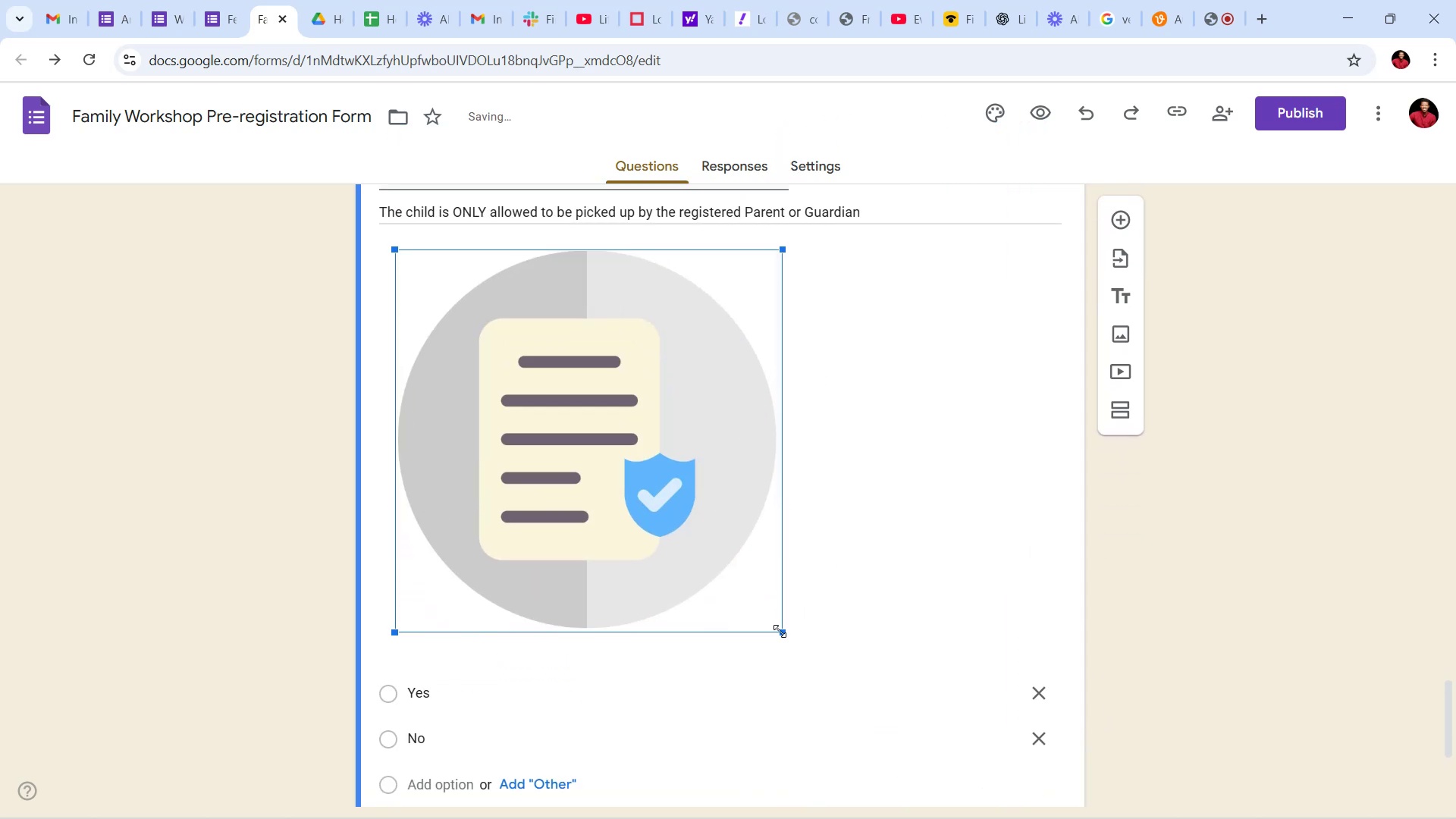 
left_click_drag(start_coordinate=[780, 629], to_coordinate=[623, 297])
 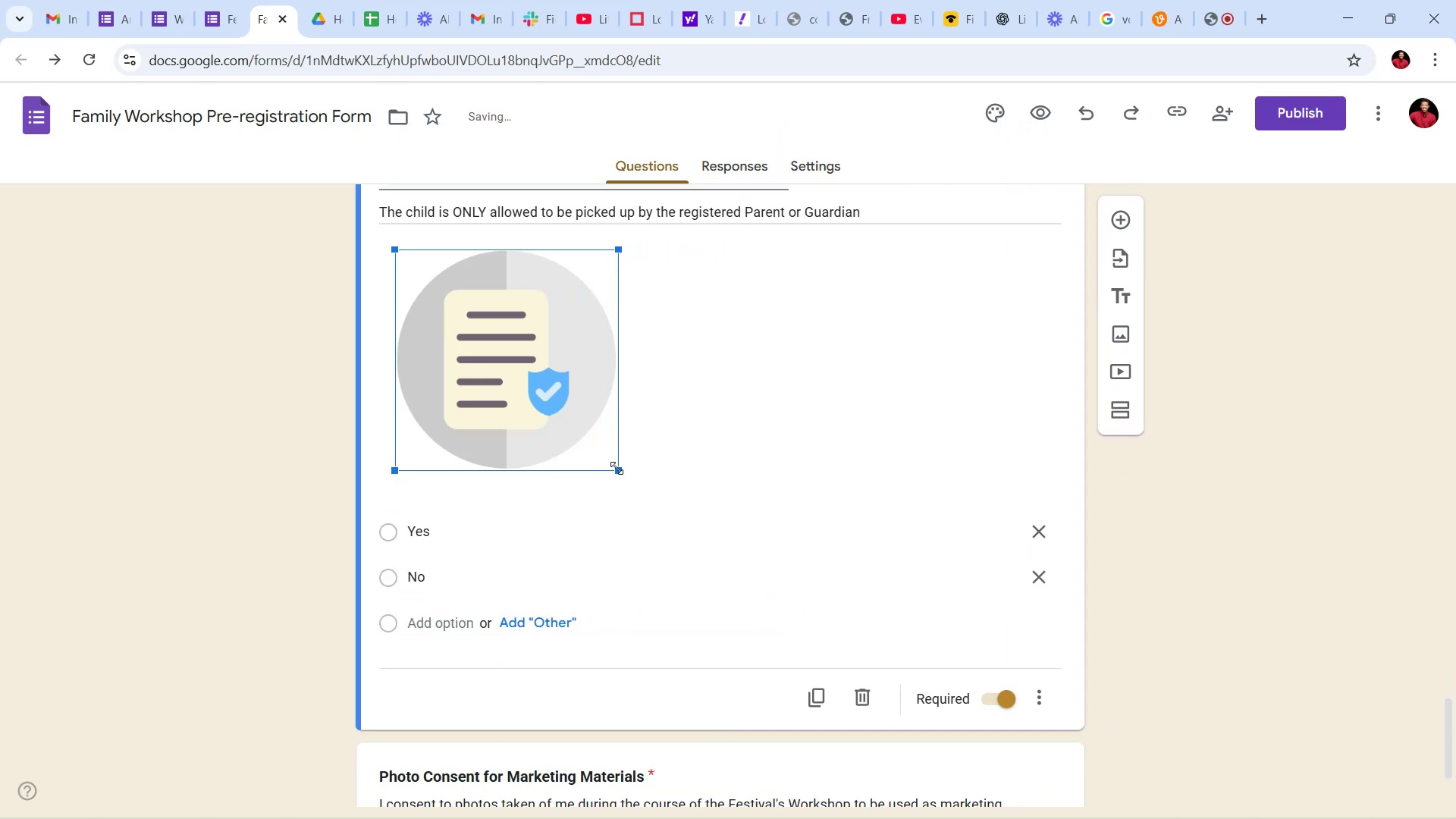 
left_click_drag(start_coordinate=[614, 468], to_coordinate=[551, 358])
 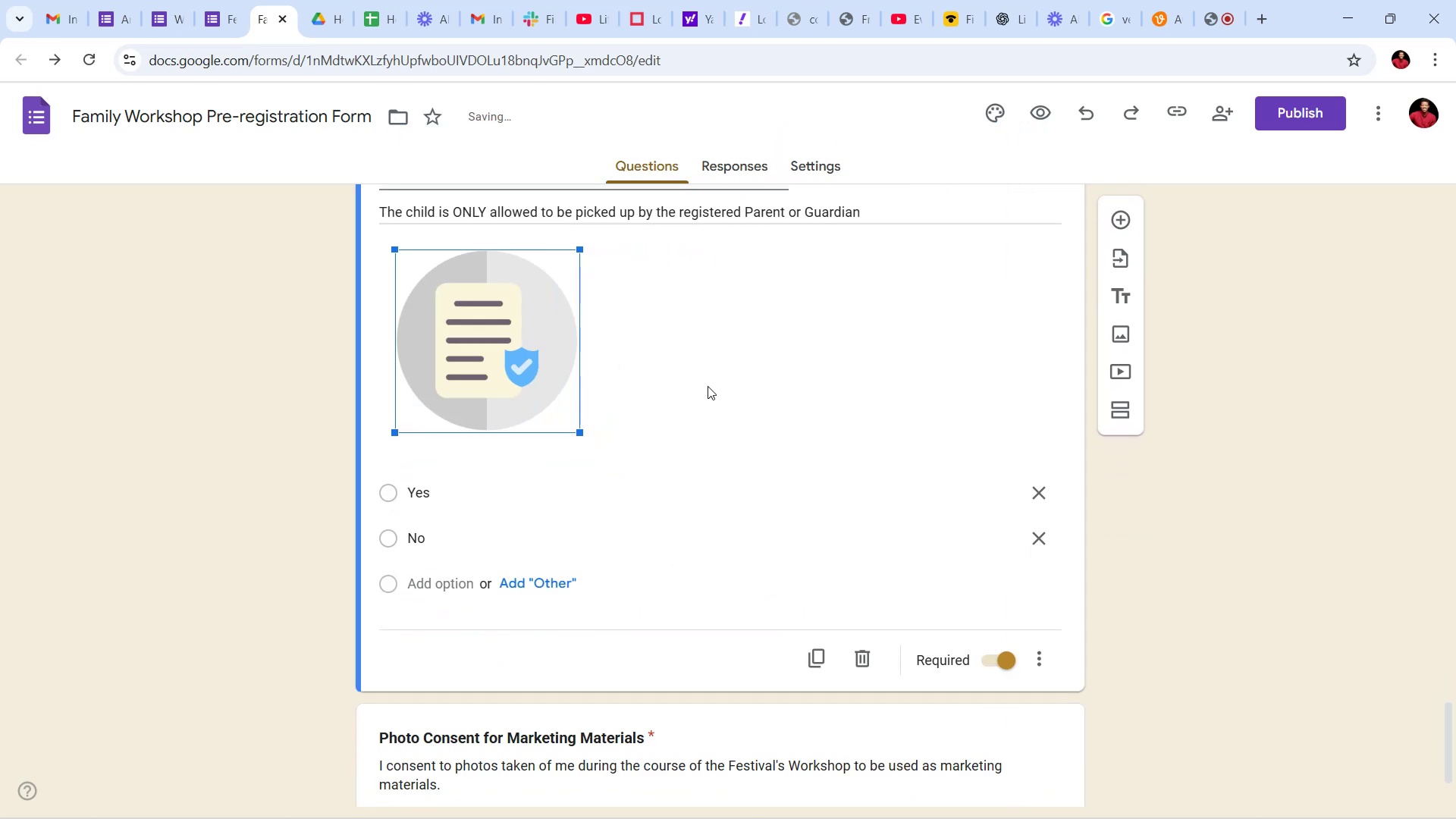 
left_click([710, 384])
 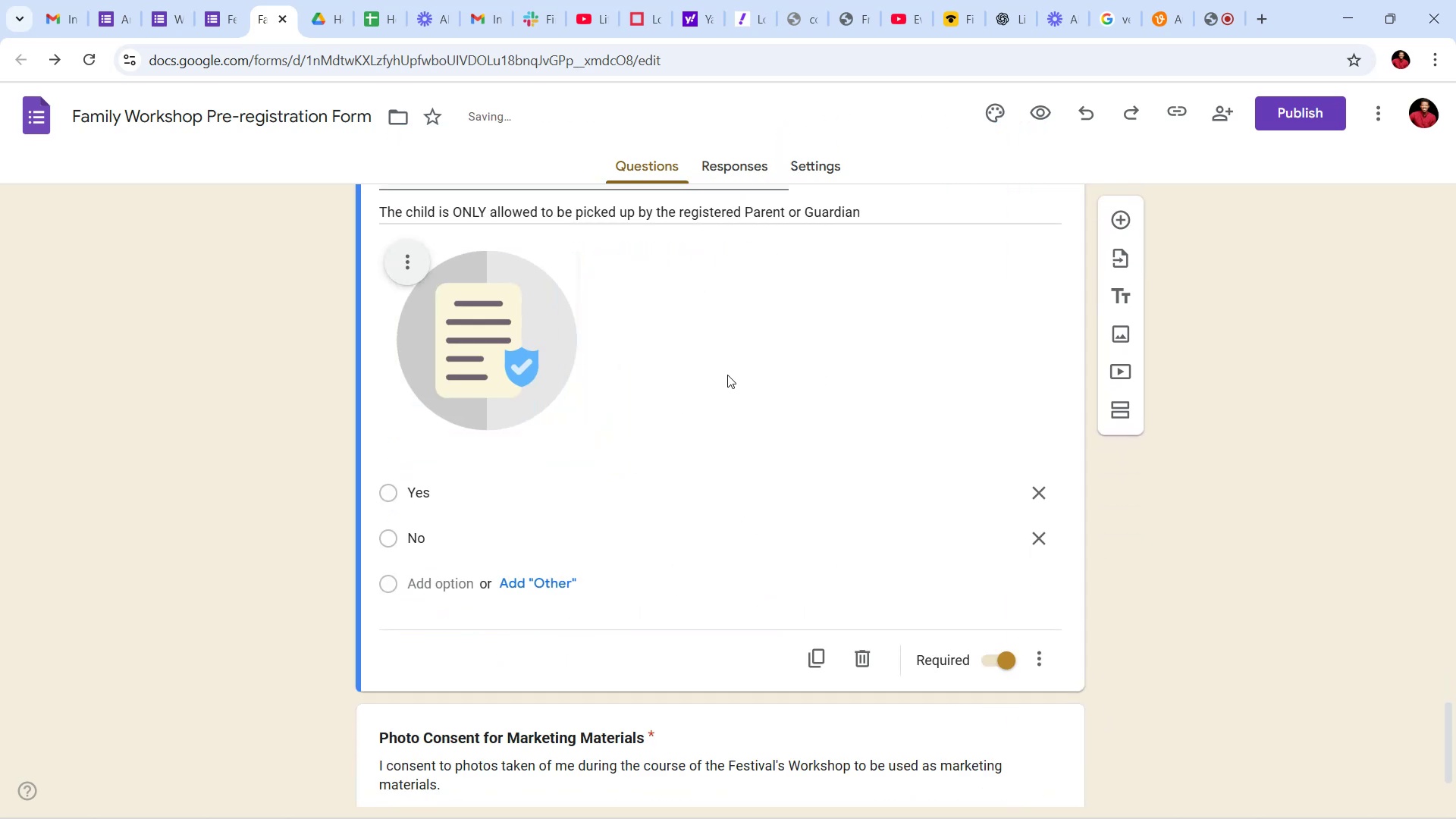 
scroll: coordinate [728, 369], scroll_direction: up, amount: 7.0
 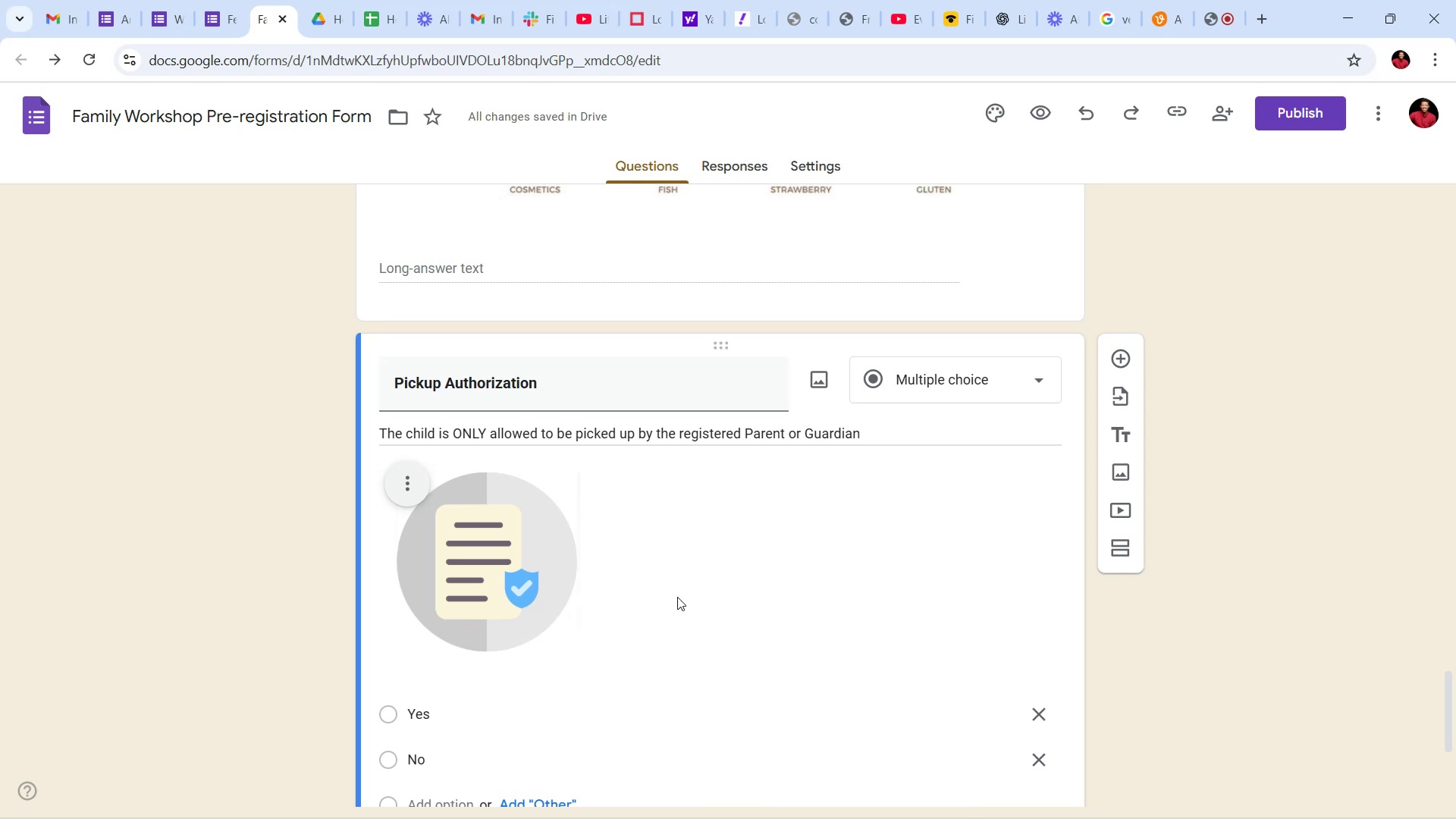 
left_click([512, 588])
 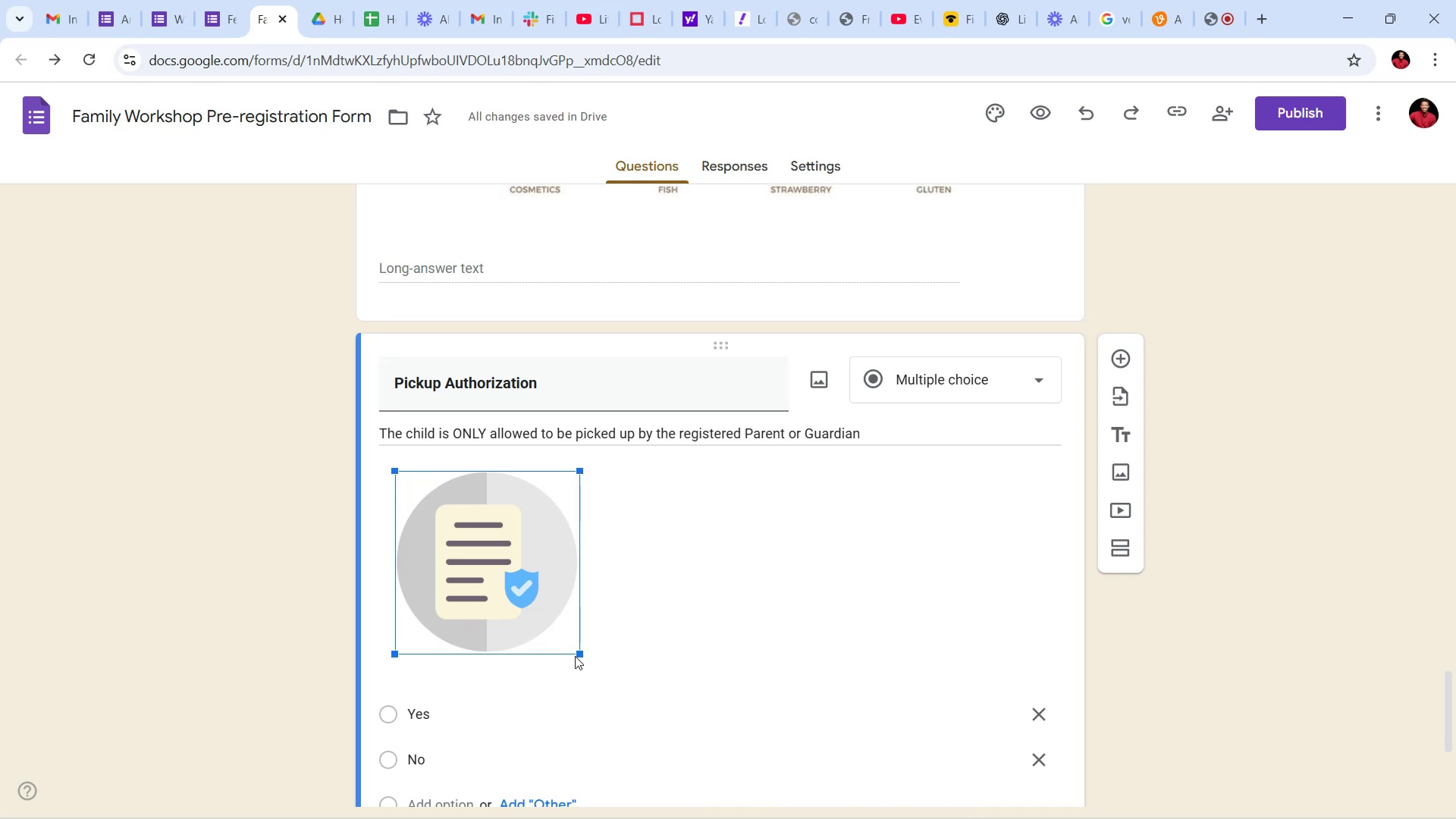 
left_click_drag(start_coordinate=[578, 652], to_coordinate=[529, 565])
 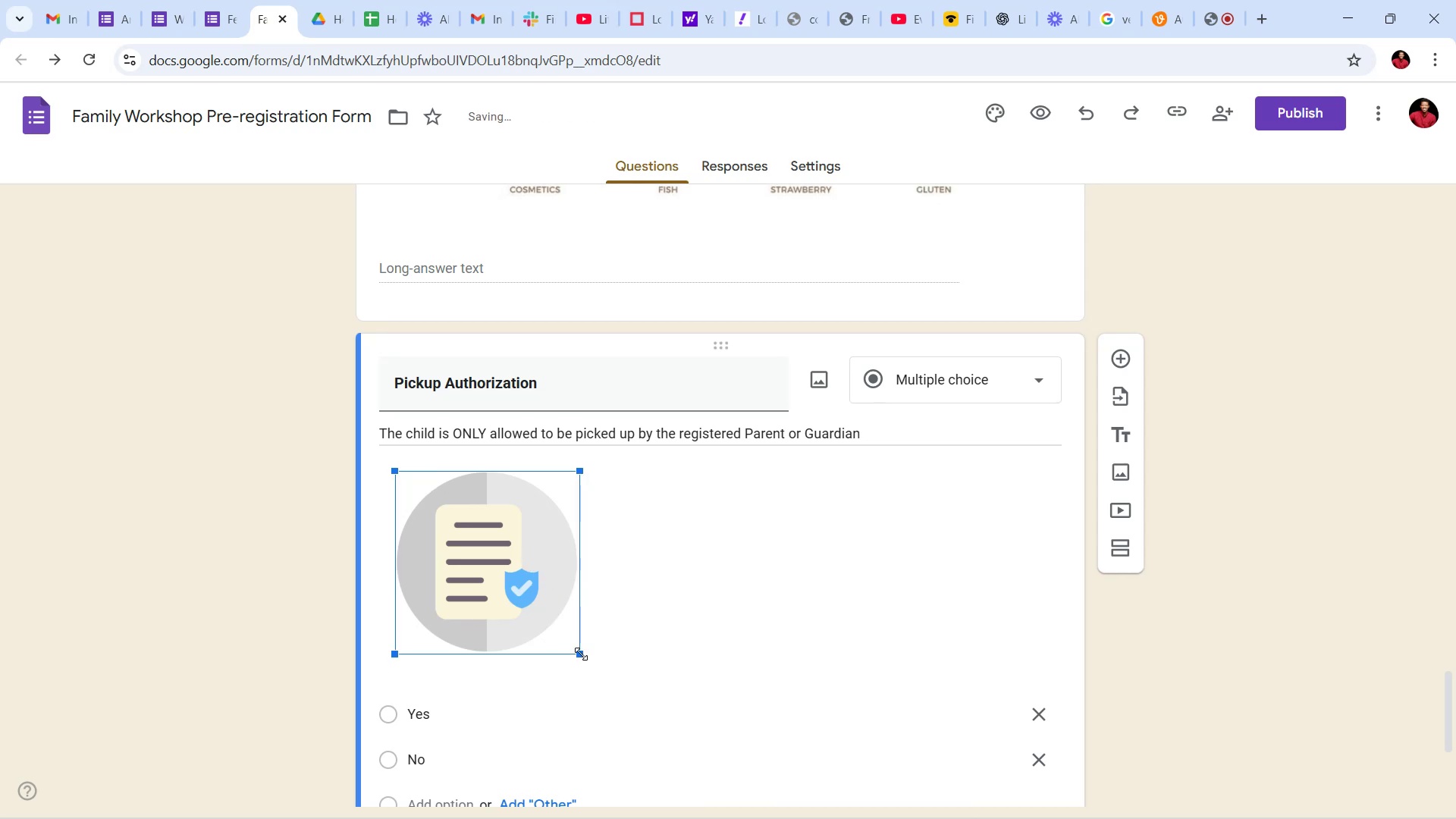 
left_click_drag(start_coordinate=[581, 654], to_coordinate=[494, 557])
 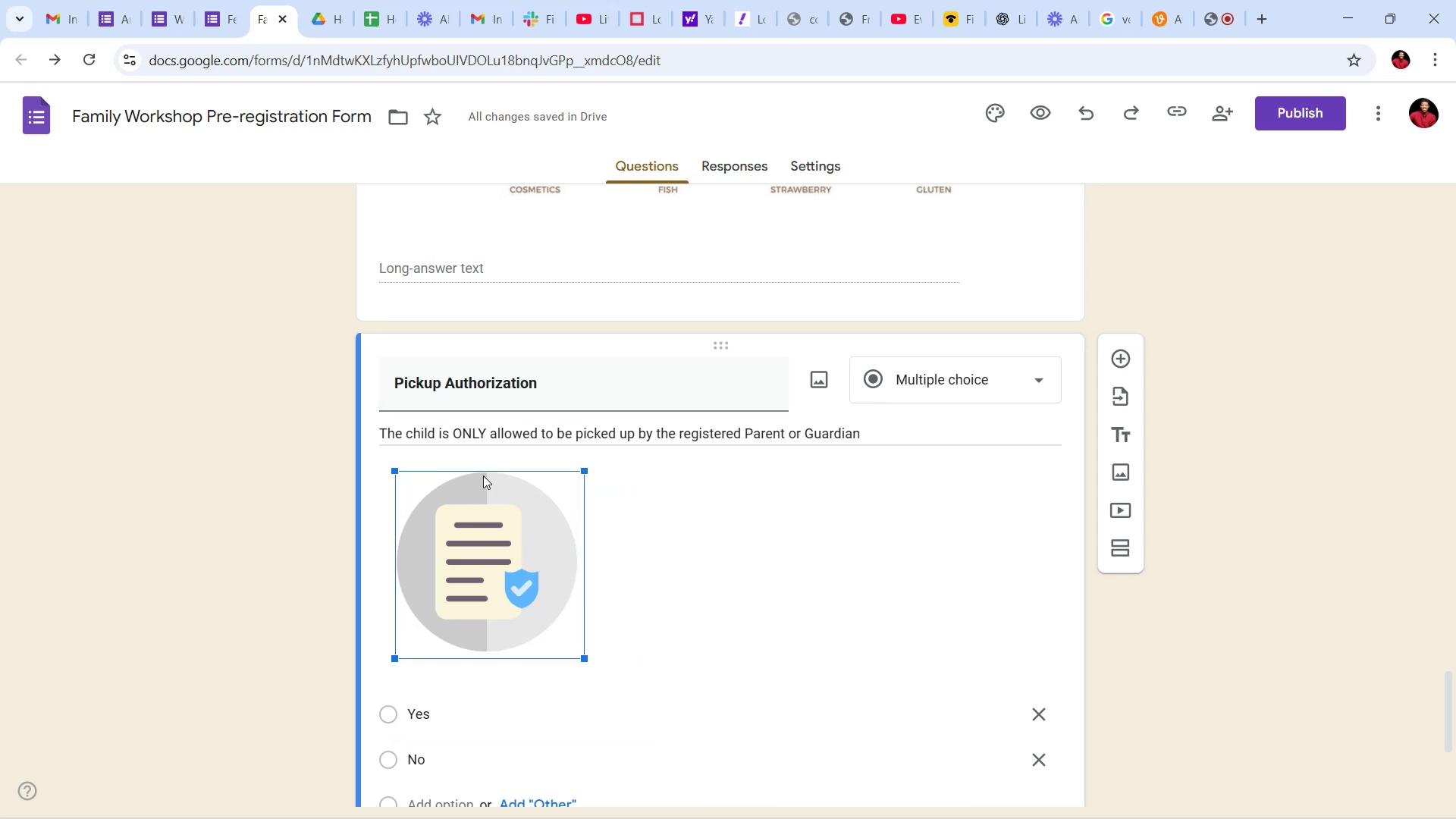 
left_click([823, 635])
 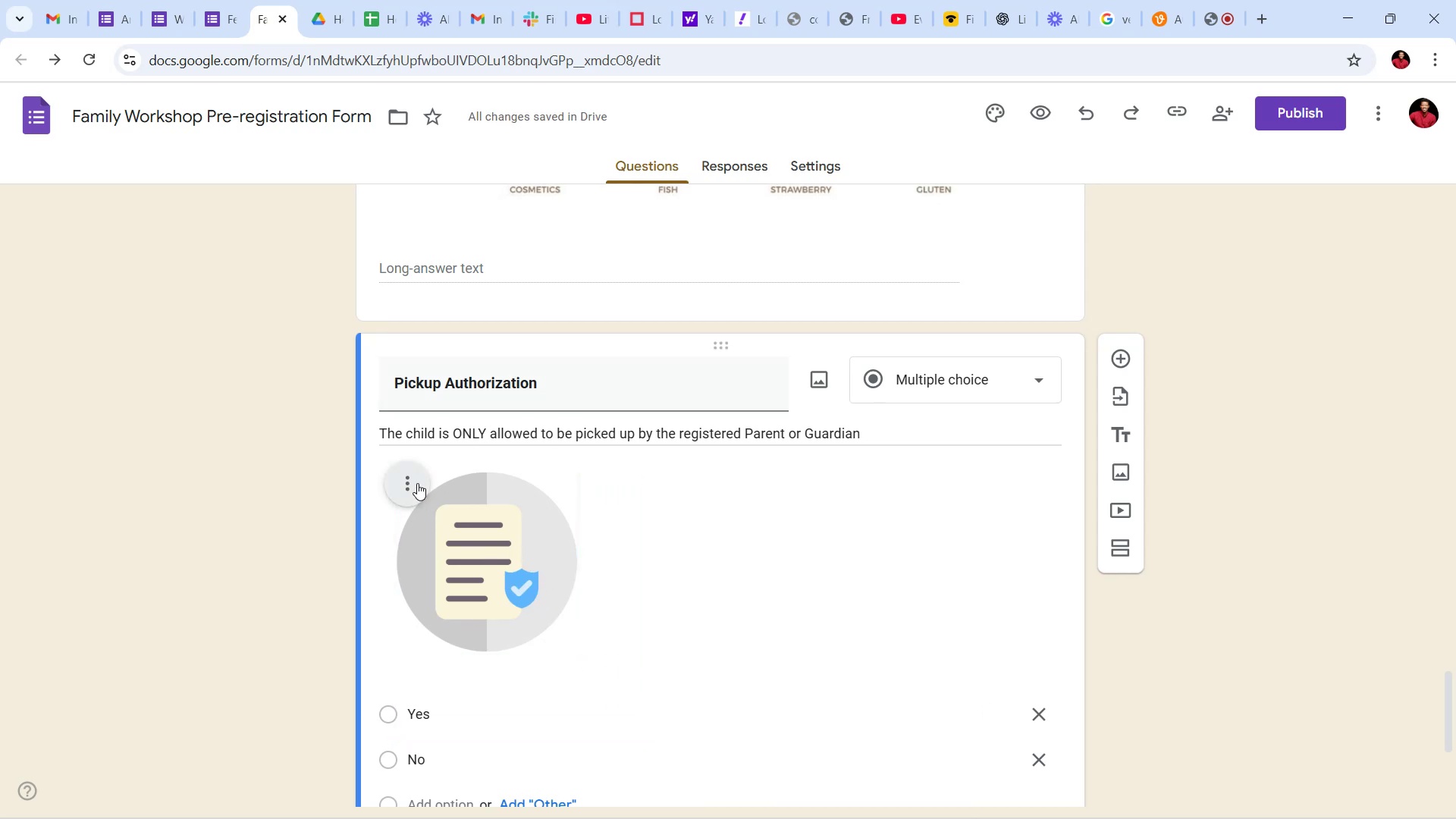 
left_click([406, 475])
 